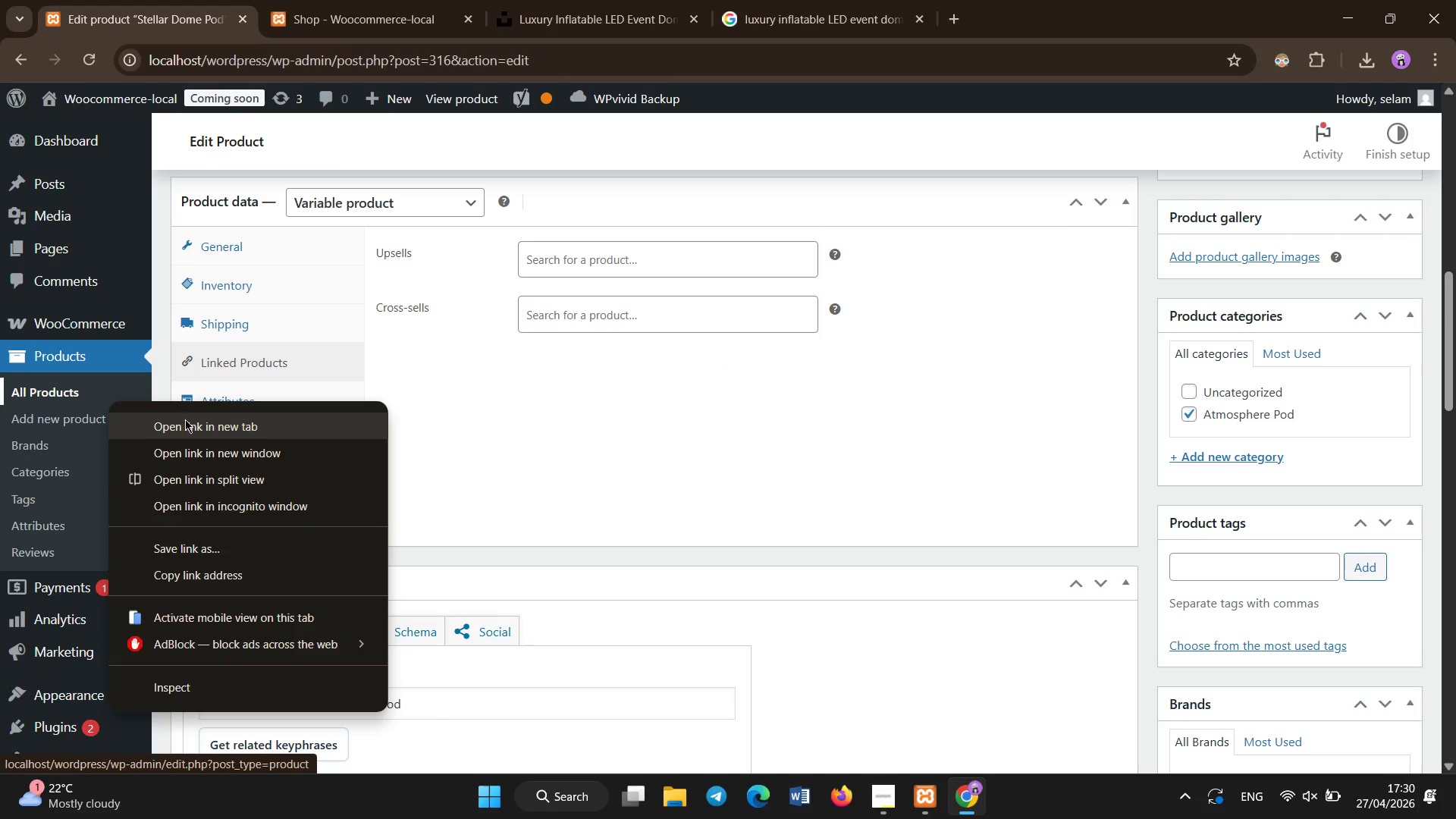 
left_click([187, 421])
 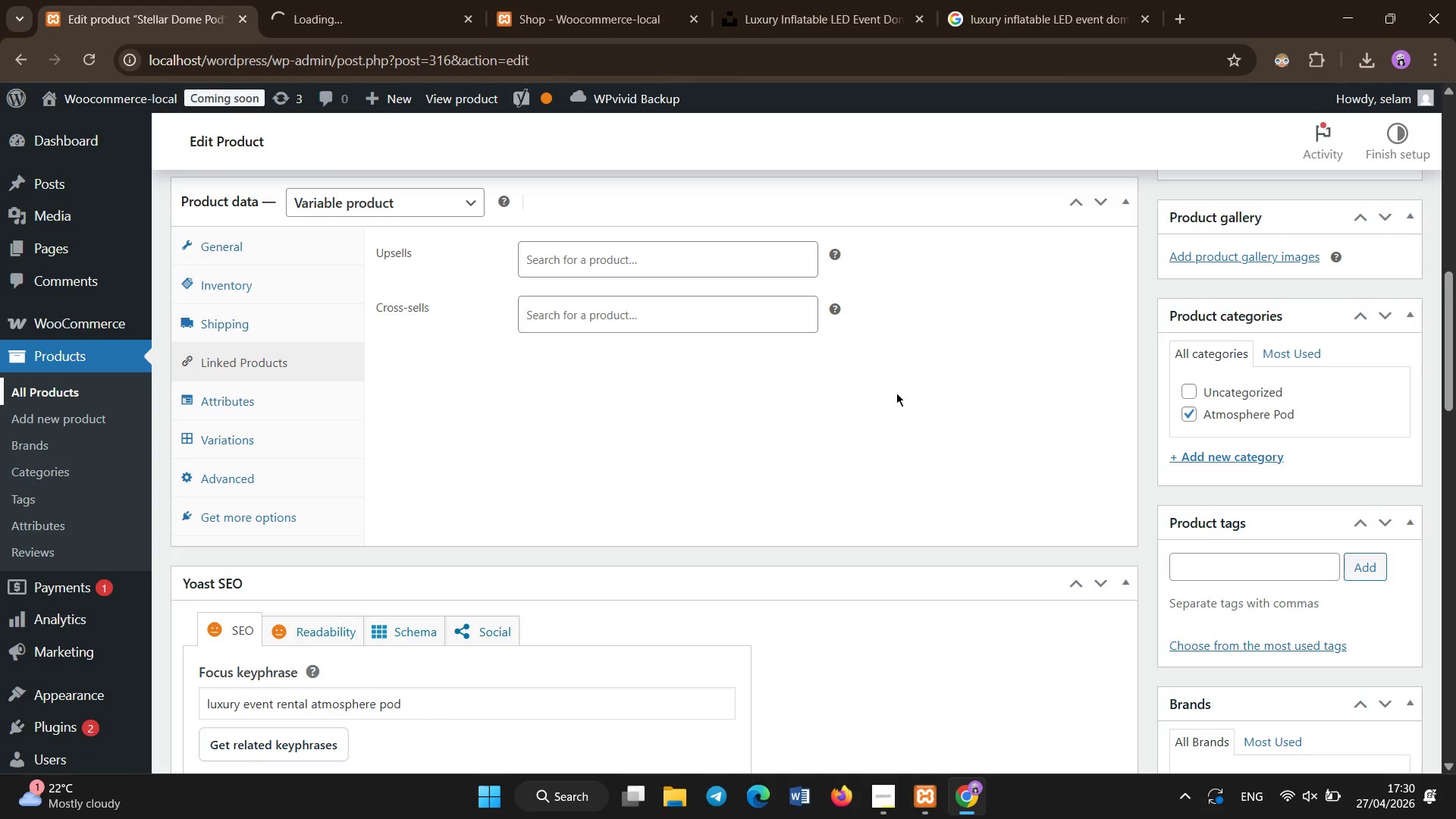 
scroll: coordinate [951, 372], scroll_direction: up, amount: 15.0
 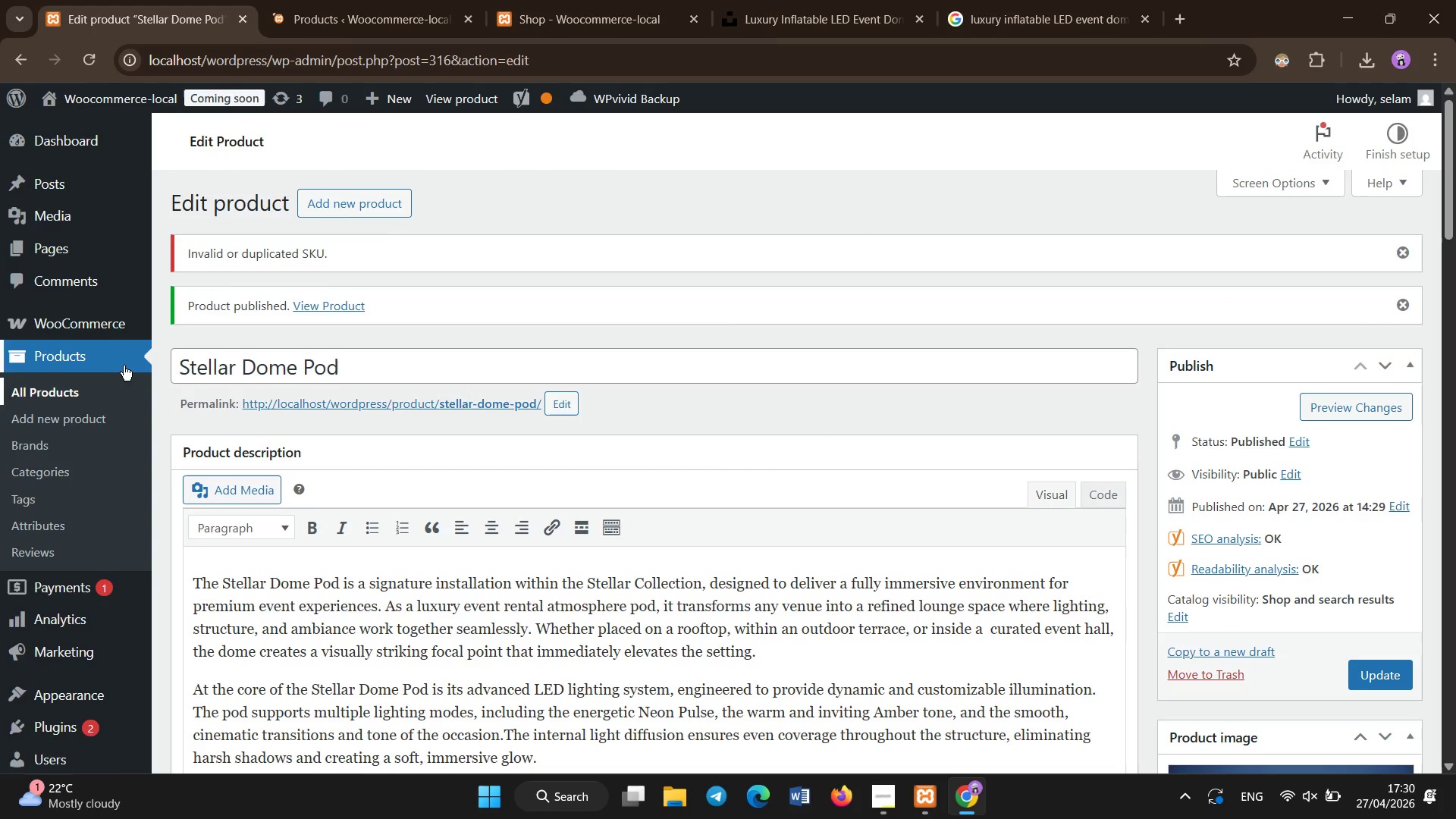 
left_click([98, 390])
 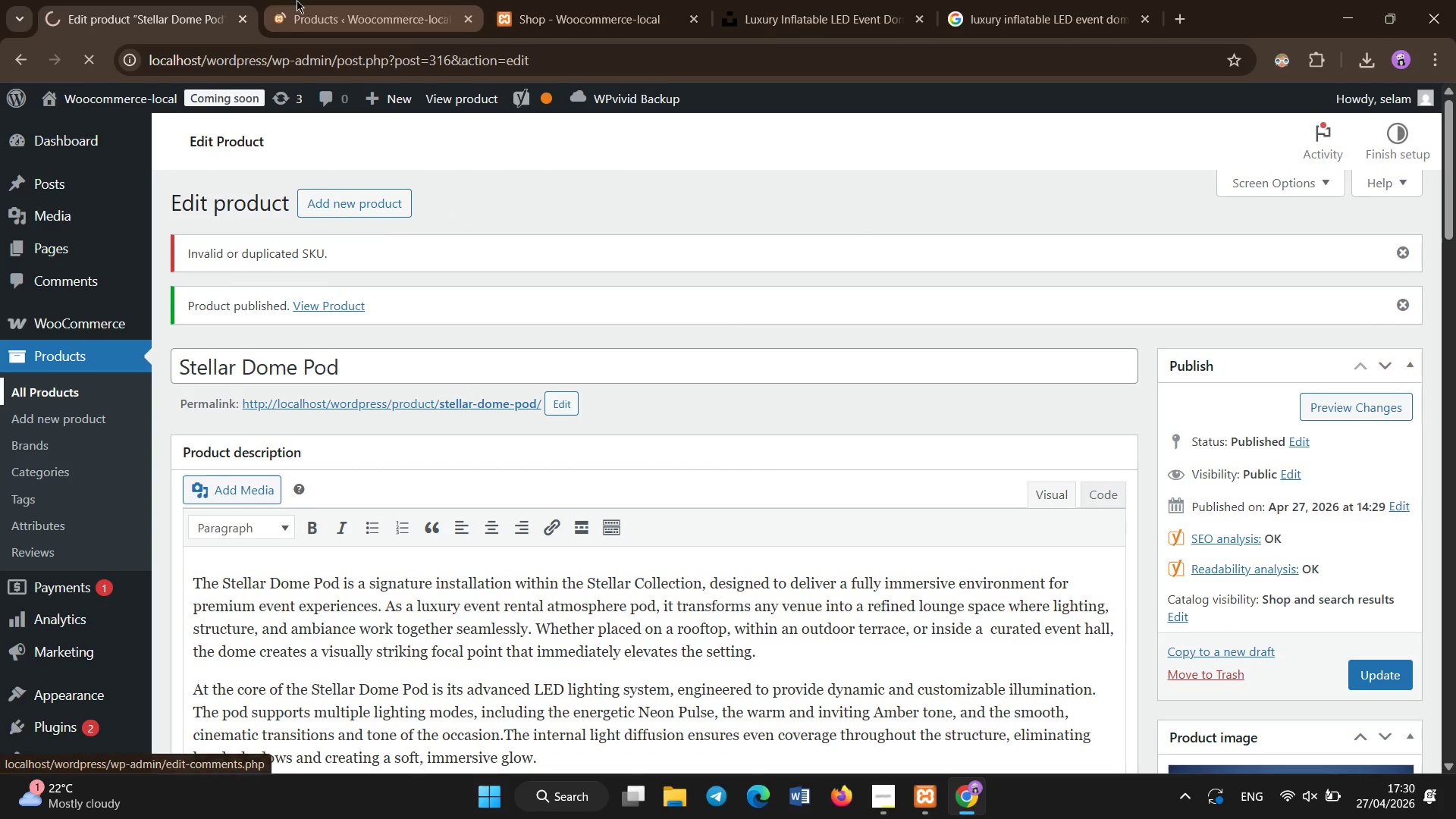 
left_click([297, 0])
 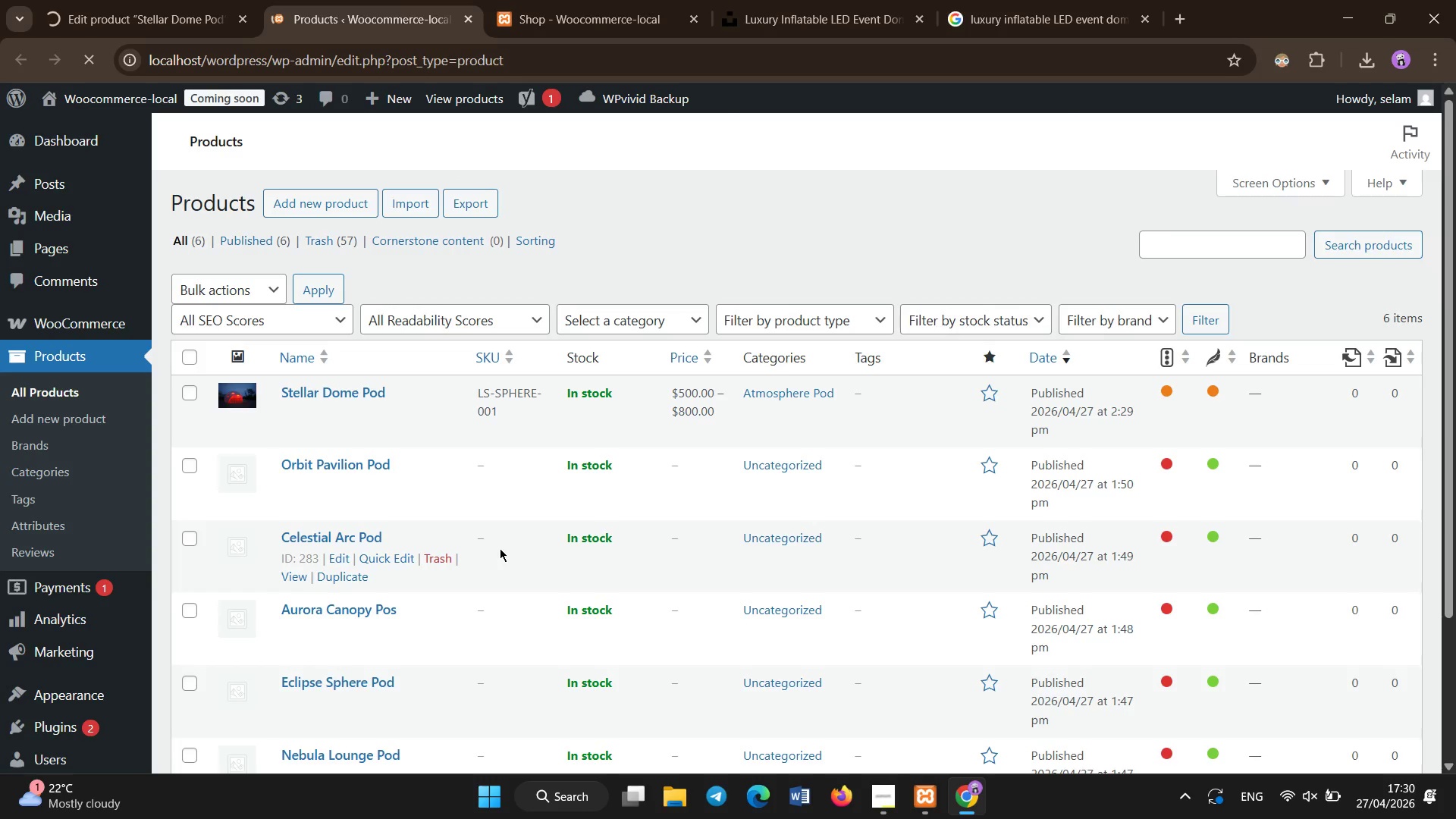 
scroll: coordinate [500, 562], scroll_direction: none, amount: 0.0
 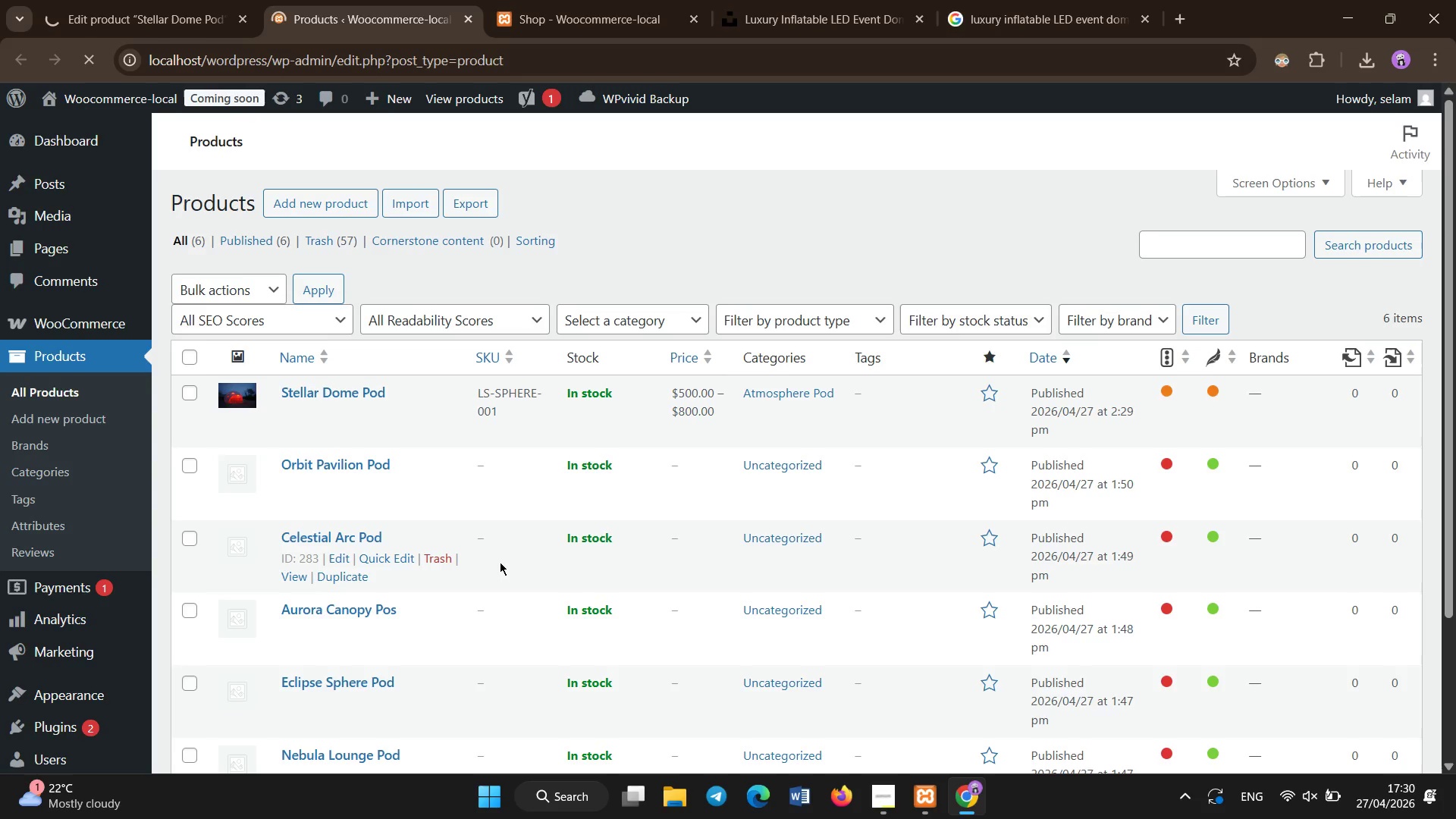 
scroll: coordinate [500, 562], scroll_direction: down, amount: 2.0
 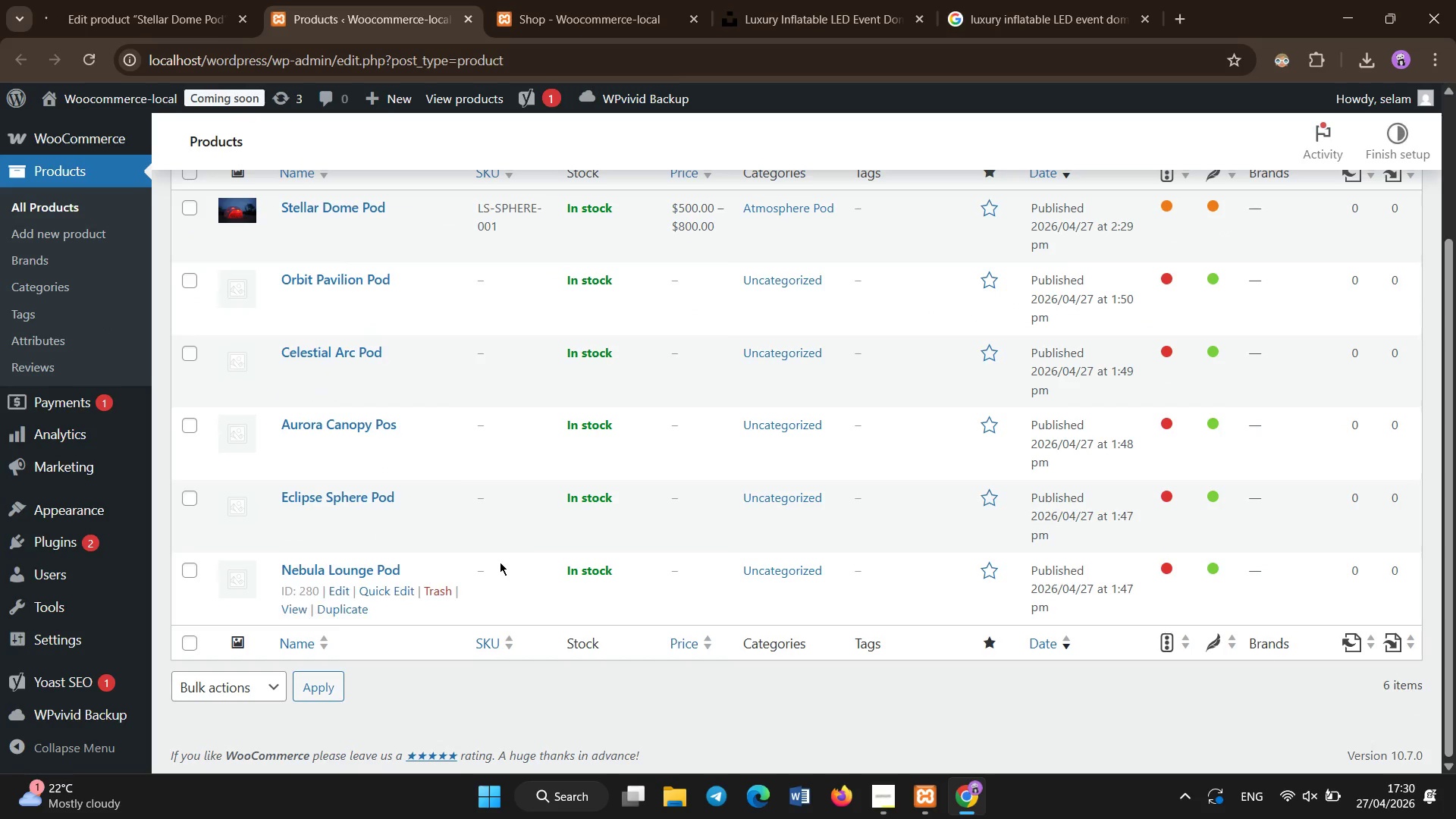 
scroll: coordinate [500, 562], scroll_direction: none, amount: 0.0
 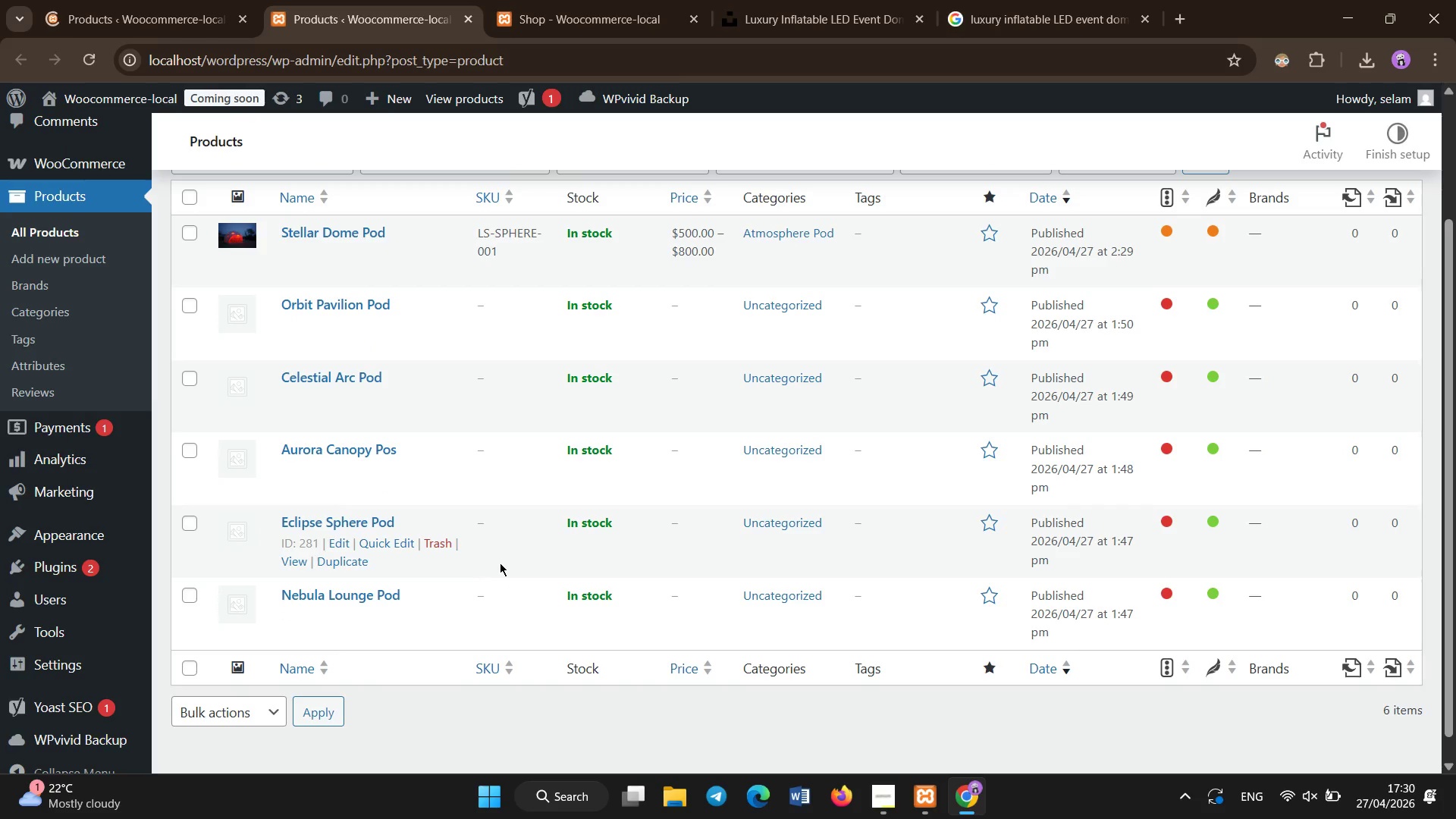 
scroll: coordinate [482, 491], scroll_direction: up, amount: 1.0
 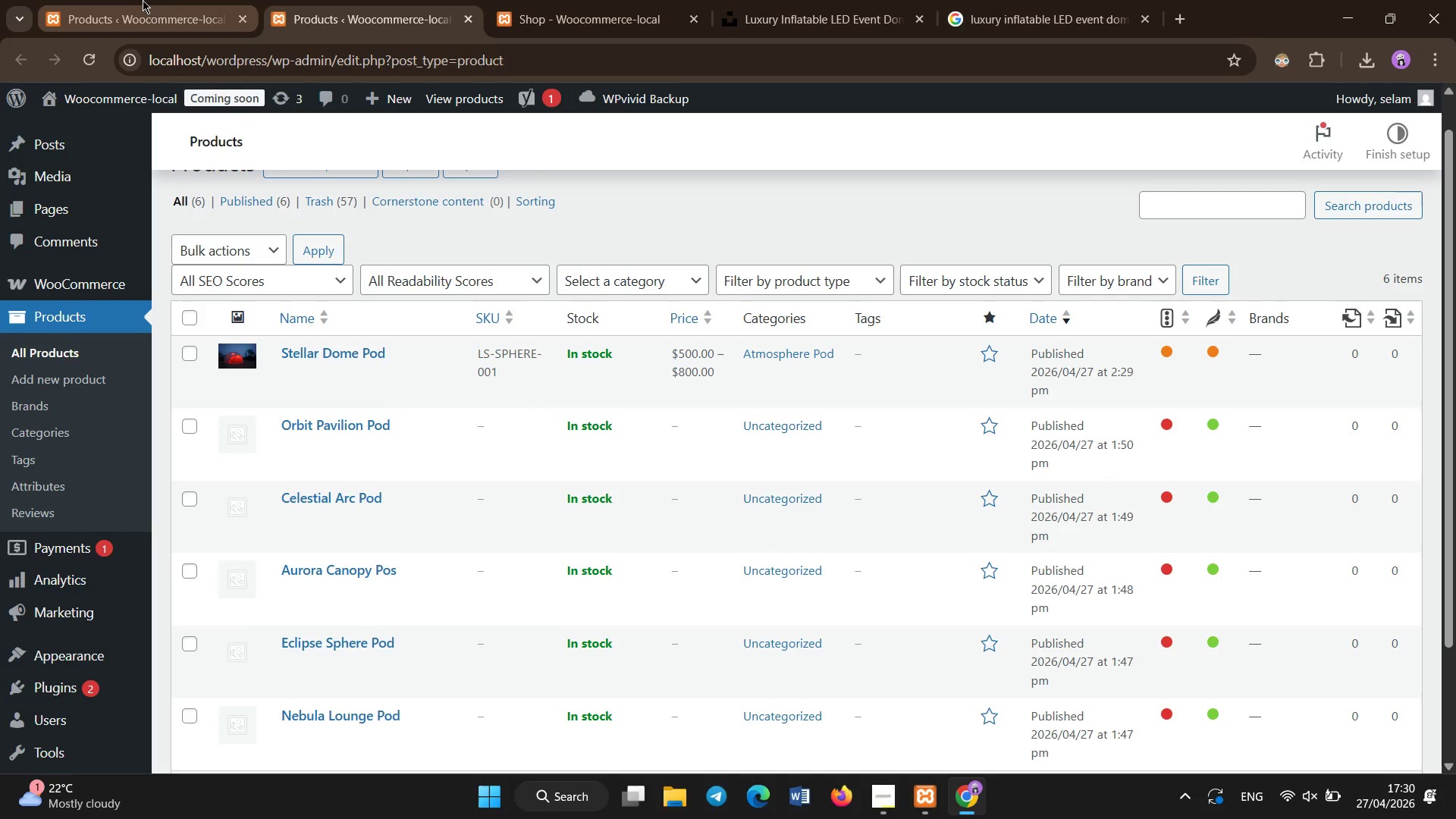 
left_click([143, 0])
 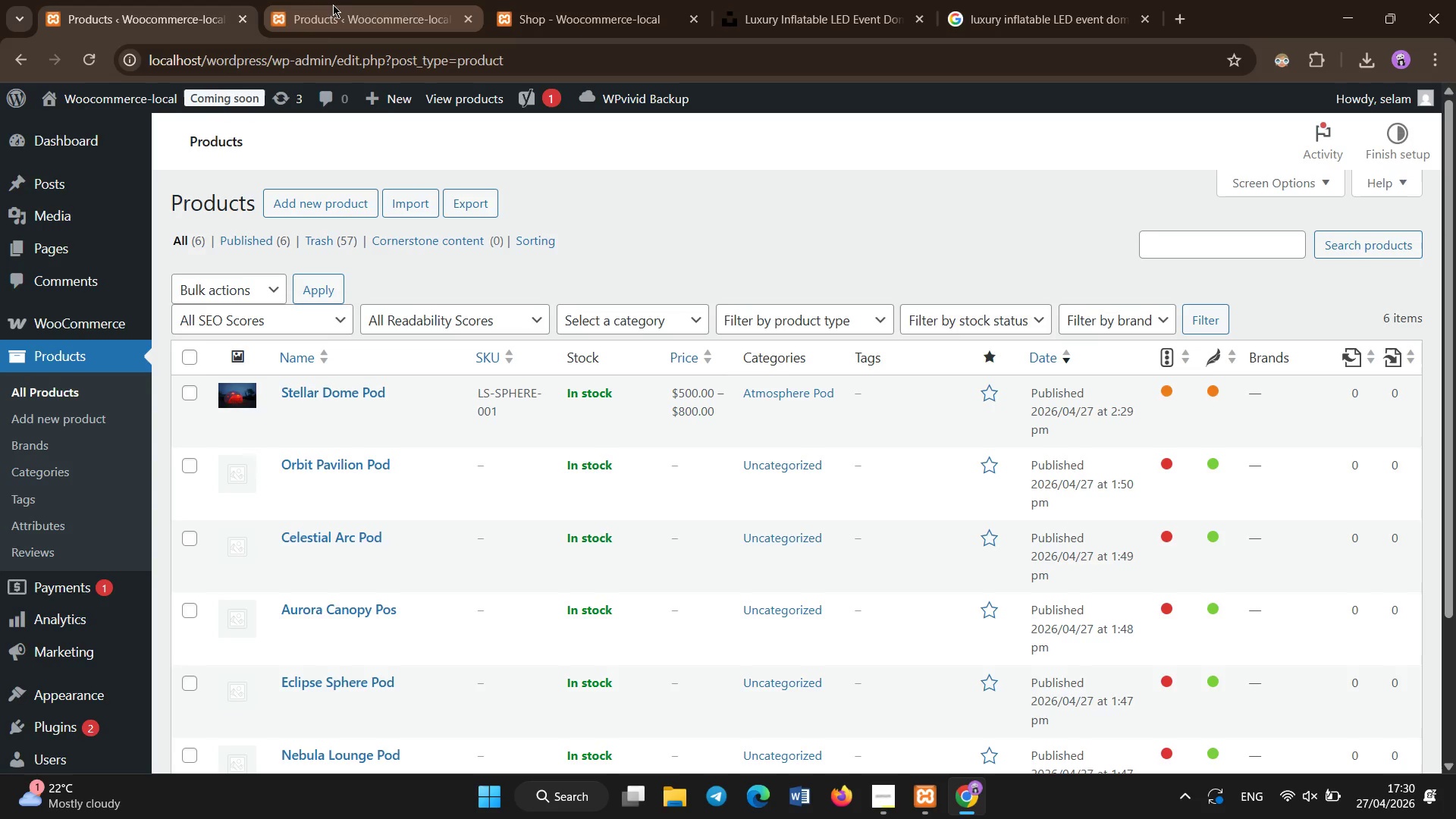 
left_click([299, 391])
 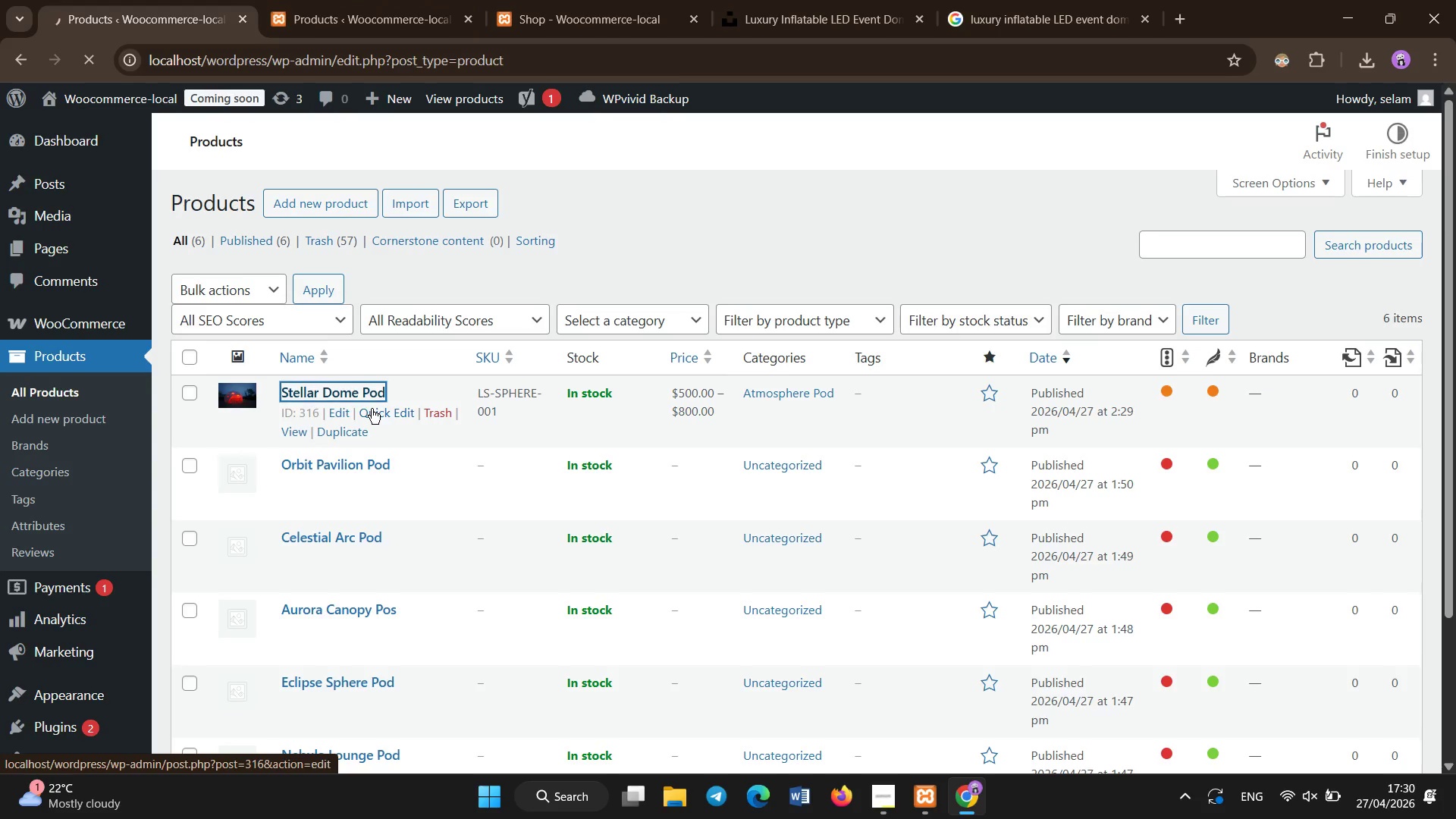 
scroll: coordinate [422, 457], scroll_direction: none, amount: 0.0
 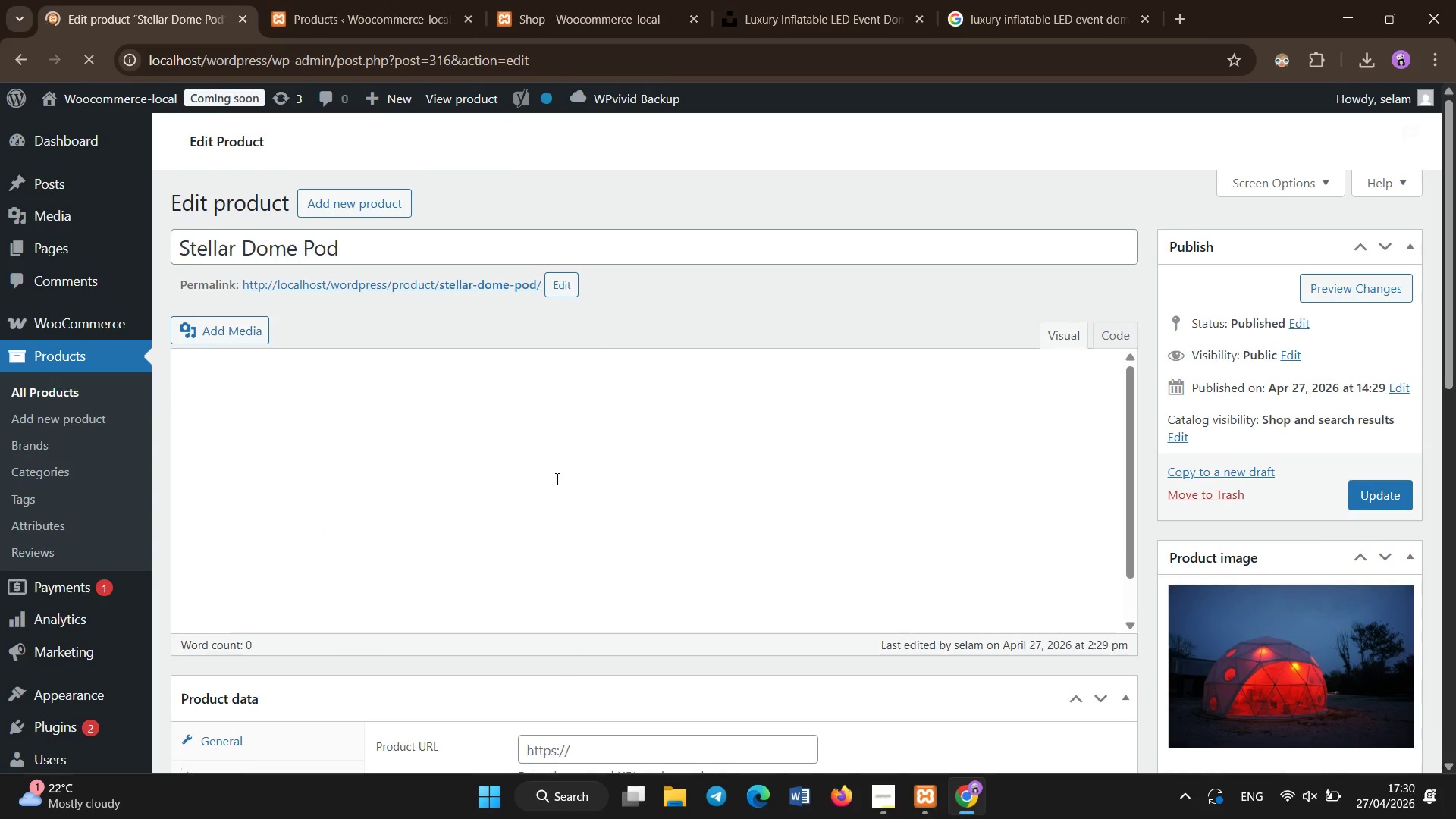 
scroll: coordinate [285, 603], scroll_direction: down, amount: 10.0
 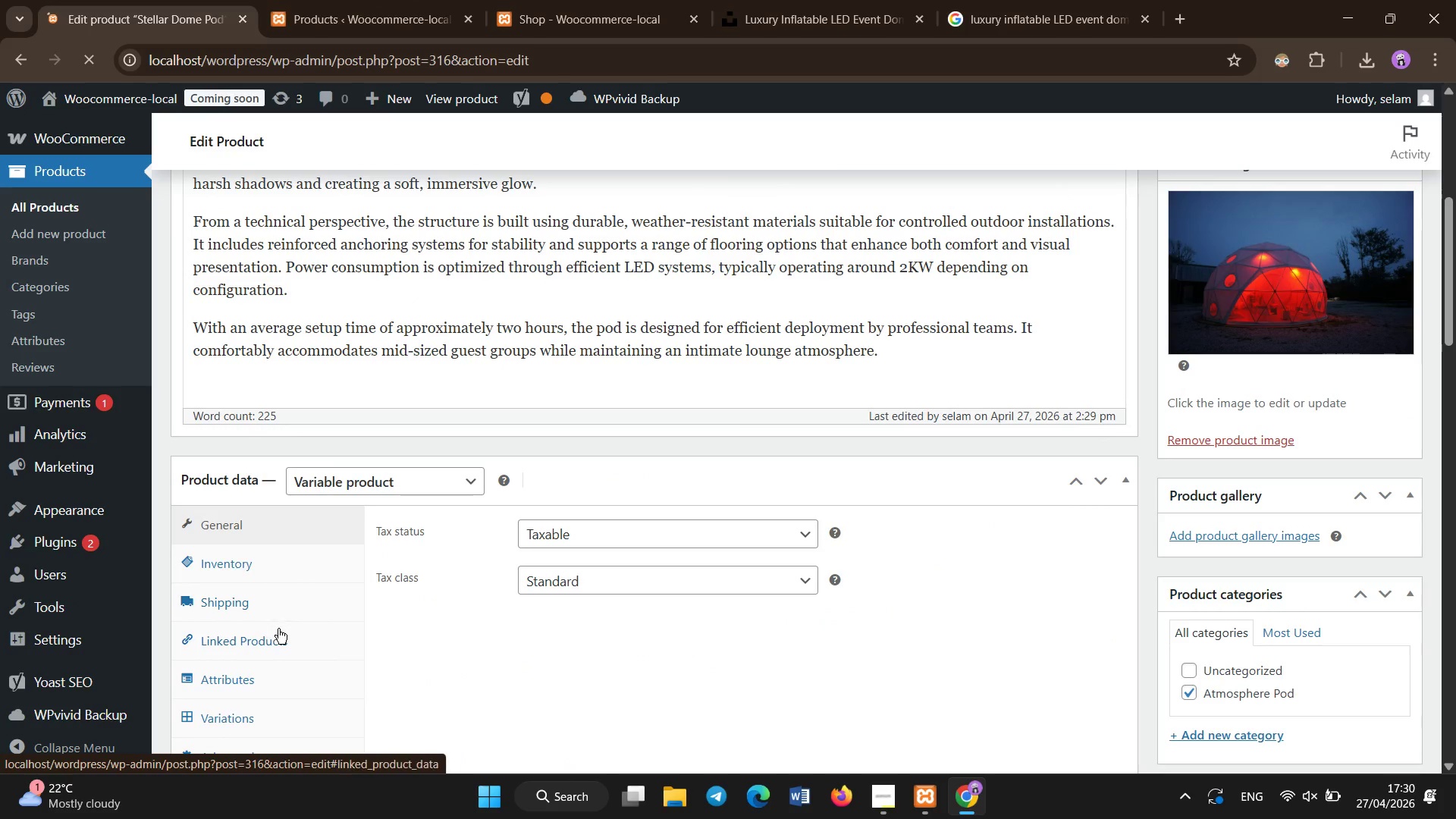 
left_click([278, 629])
 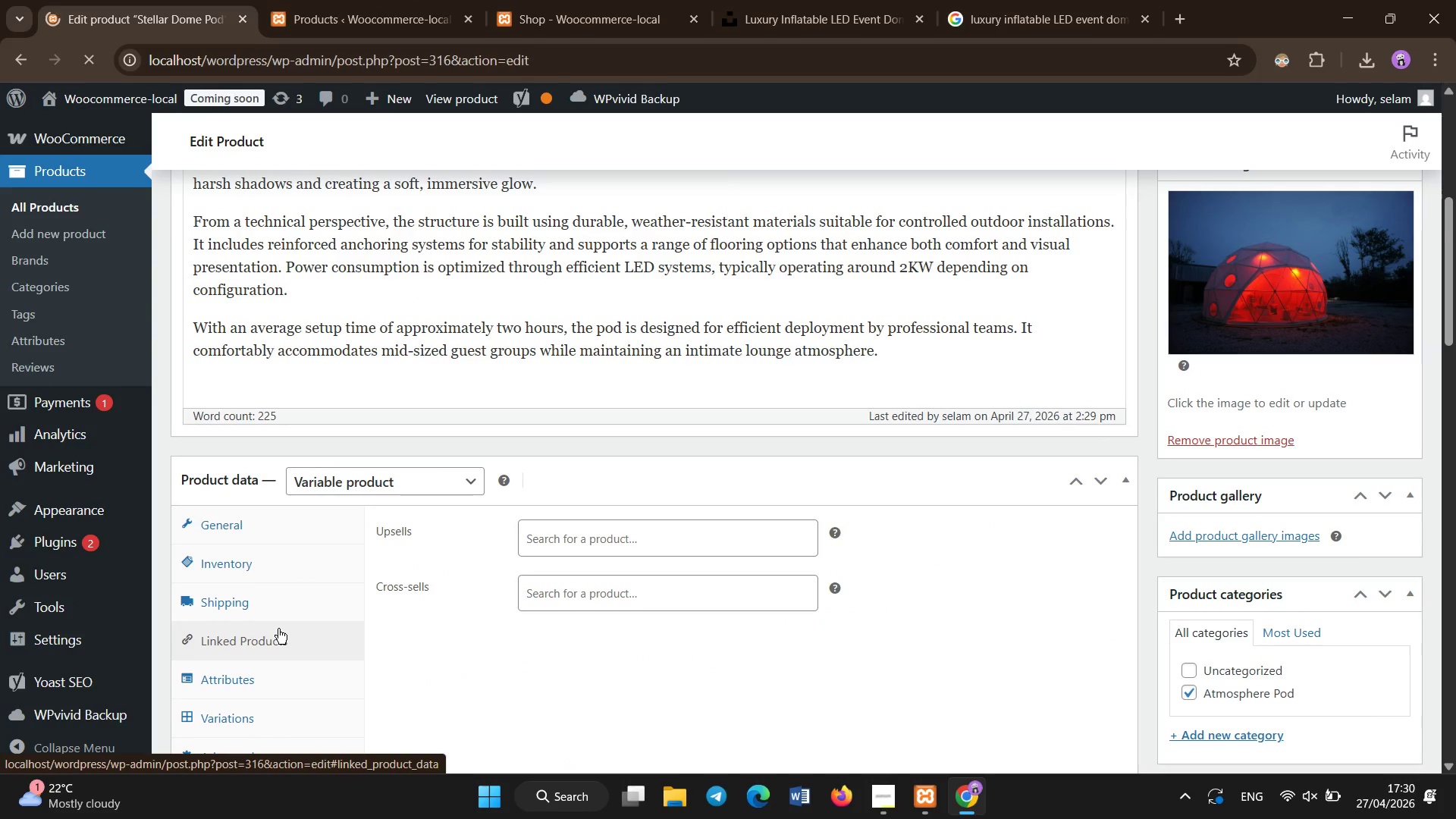 
left_click([625, 359])
 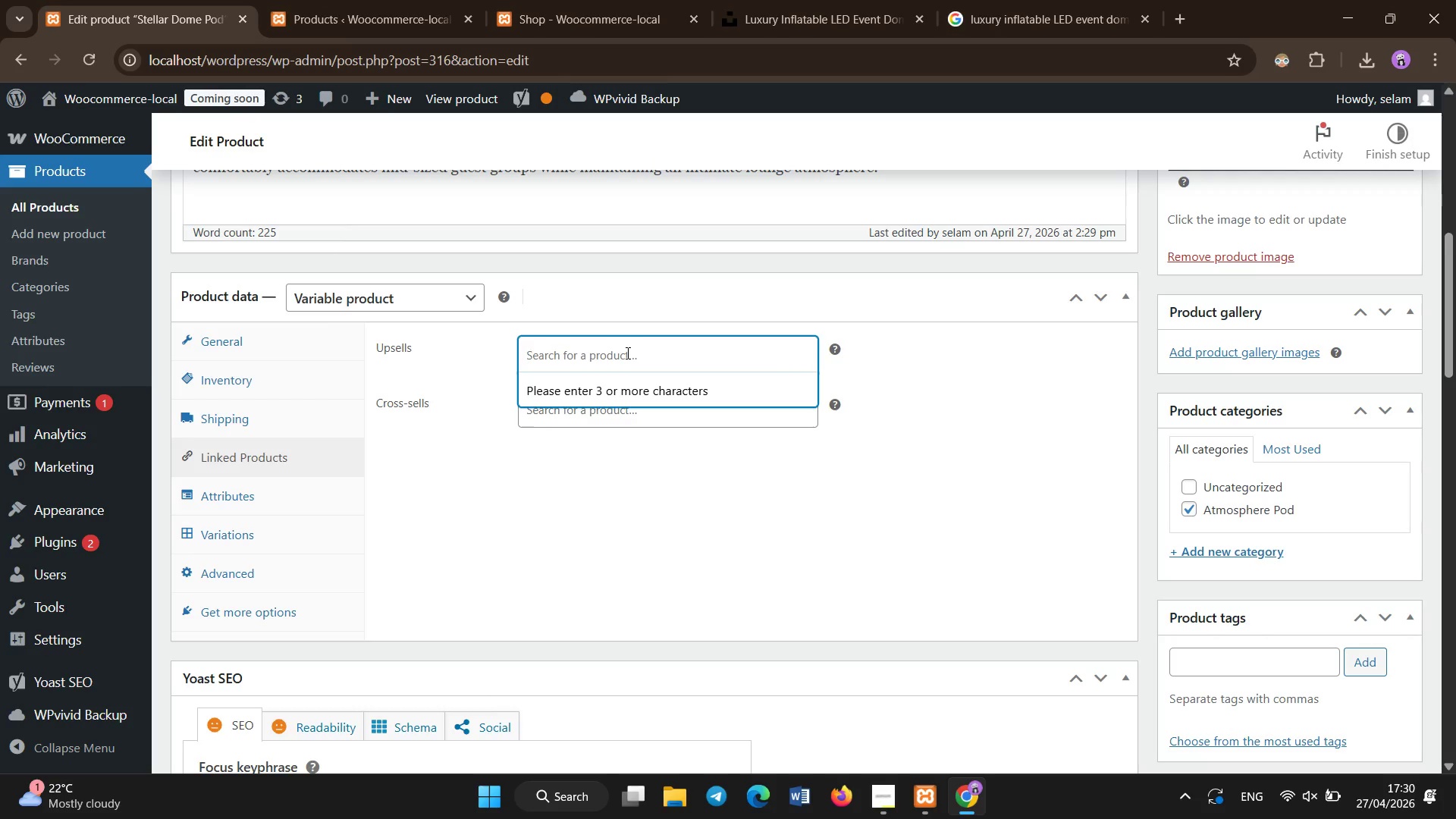 
scroll: coordinate [516, 566], scroll_direction: down, amount: 2.0
 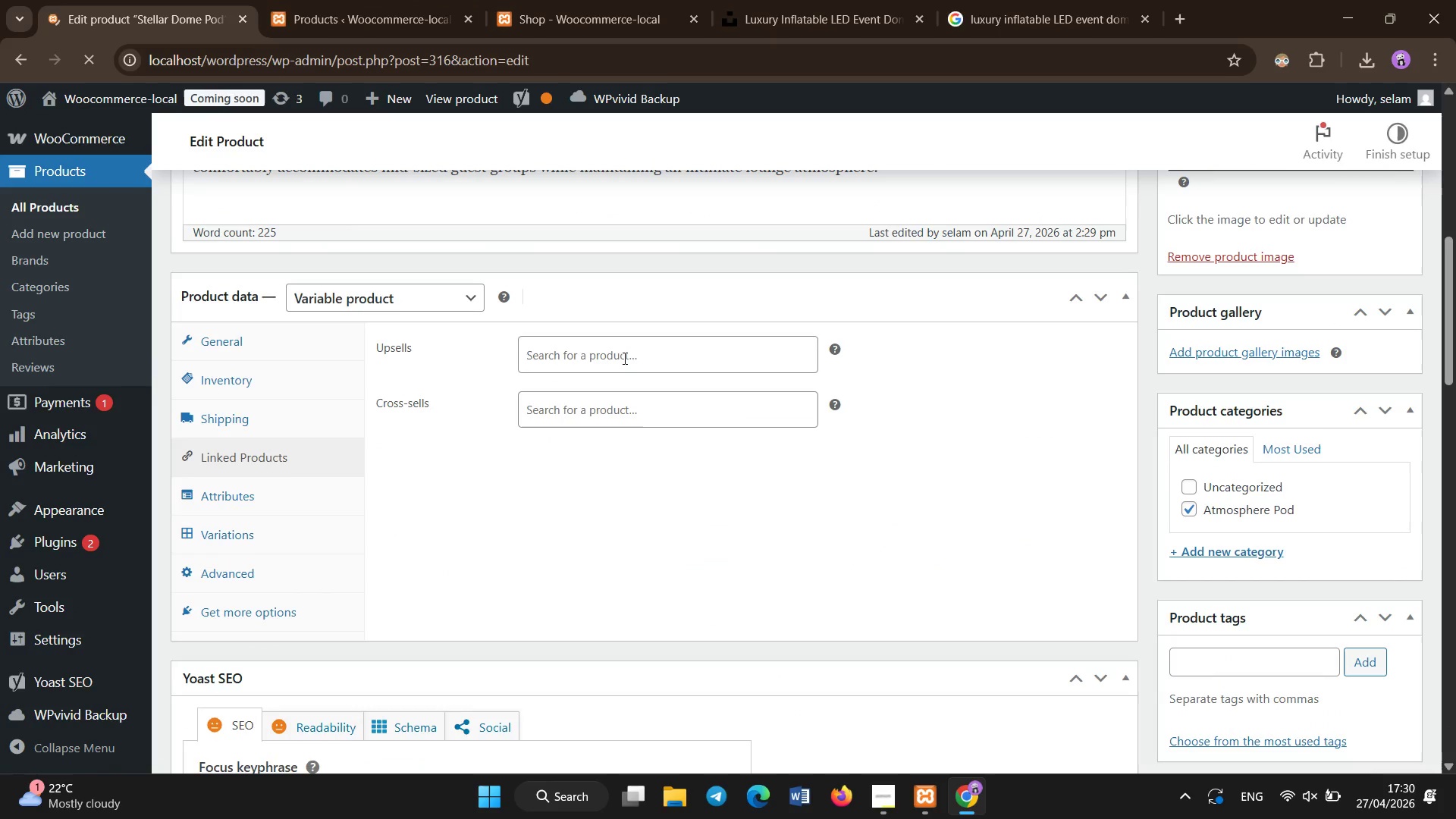 
type(Orbital )
 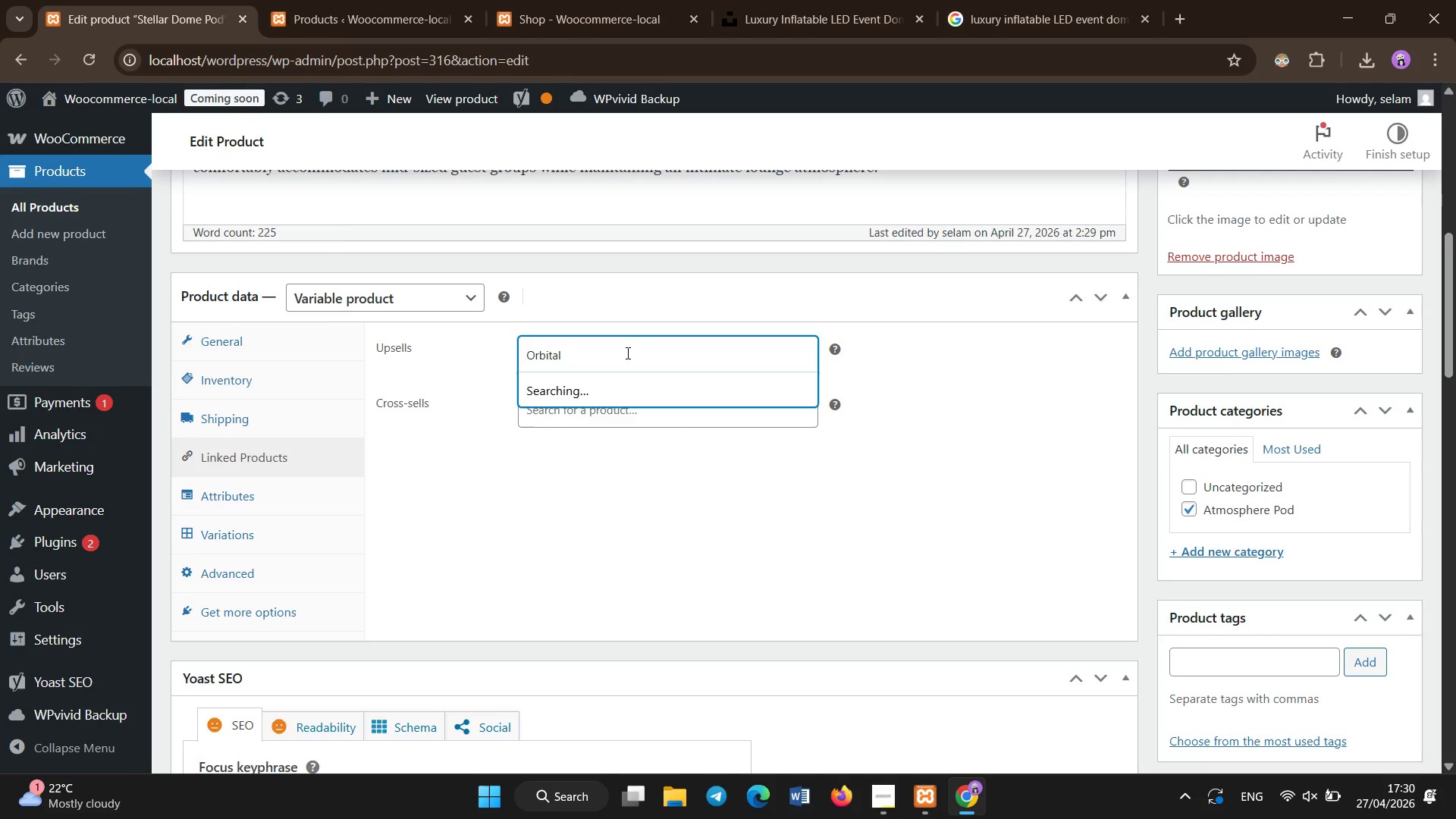 
hold_key(key=ShiftLeft, duration=1.44)
 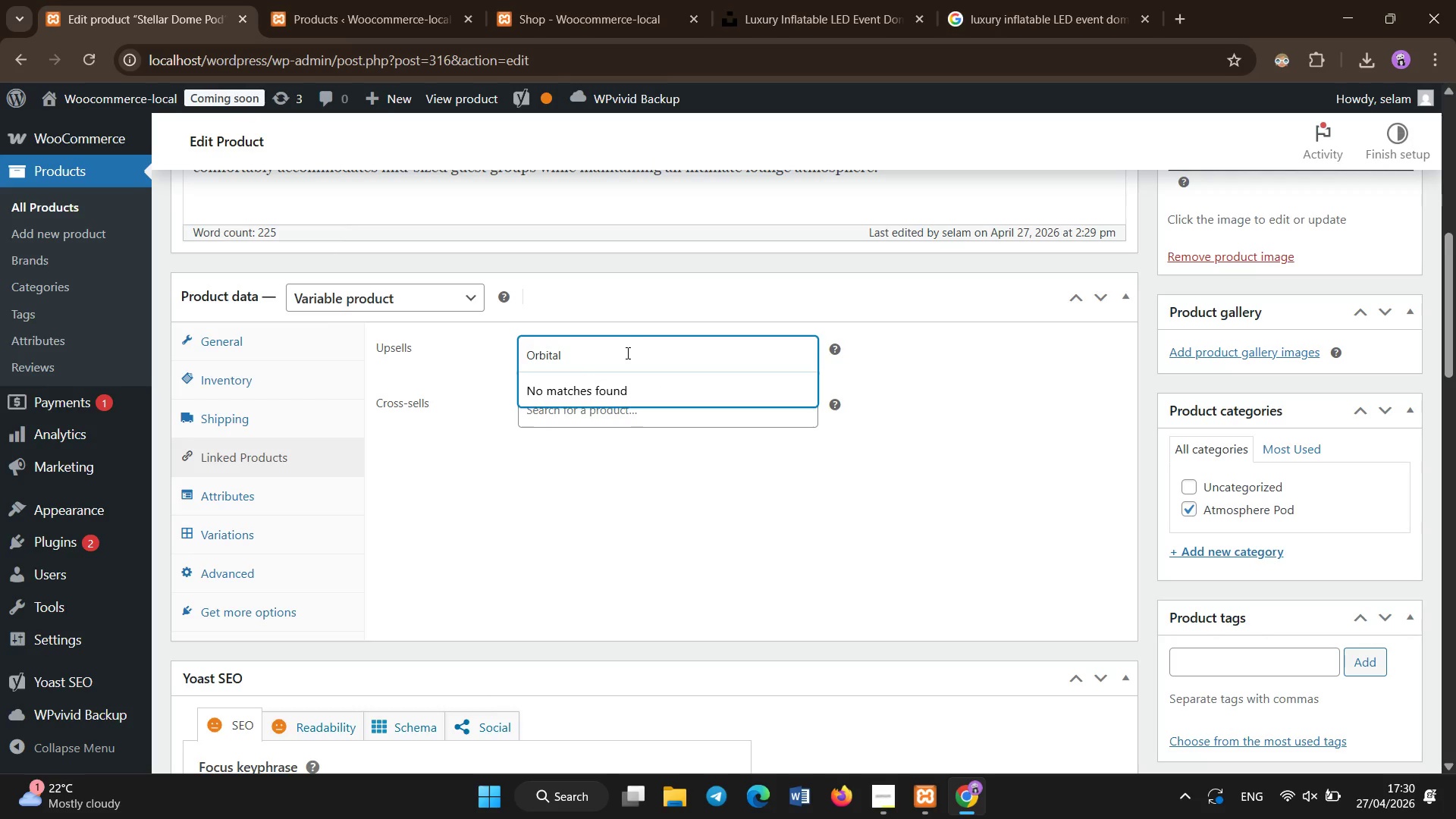 
hold_key(key=ShiftLeft, duration=27.2)
 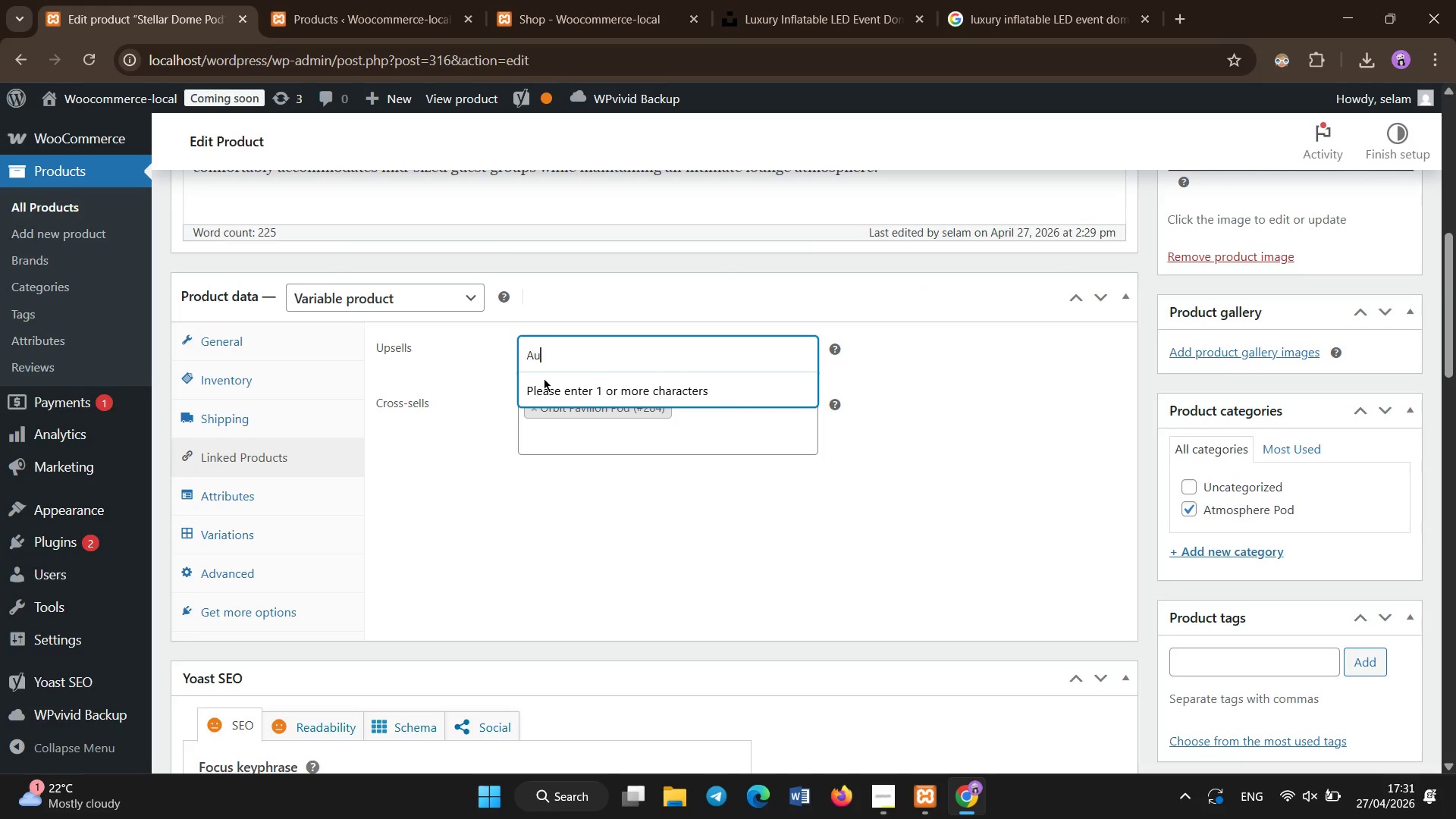 
hold_key(key=Backspace, duration=0.77)
 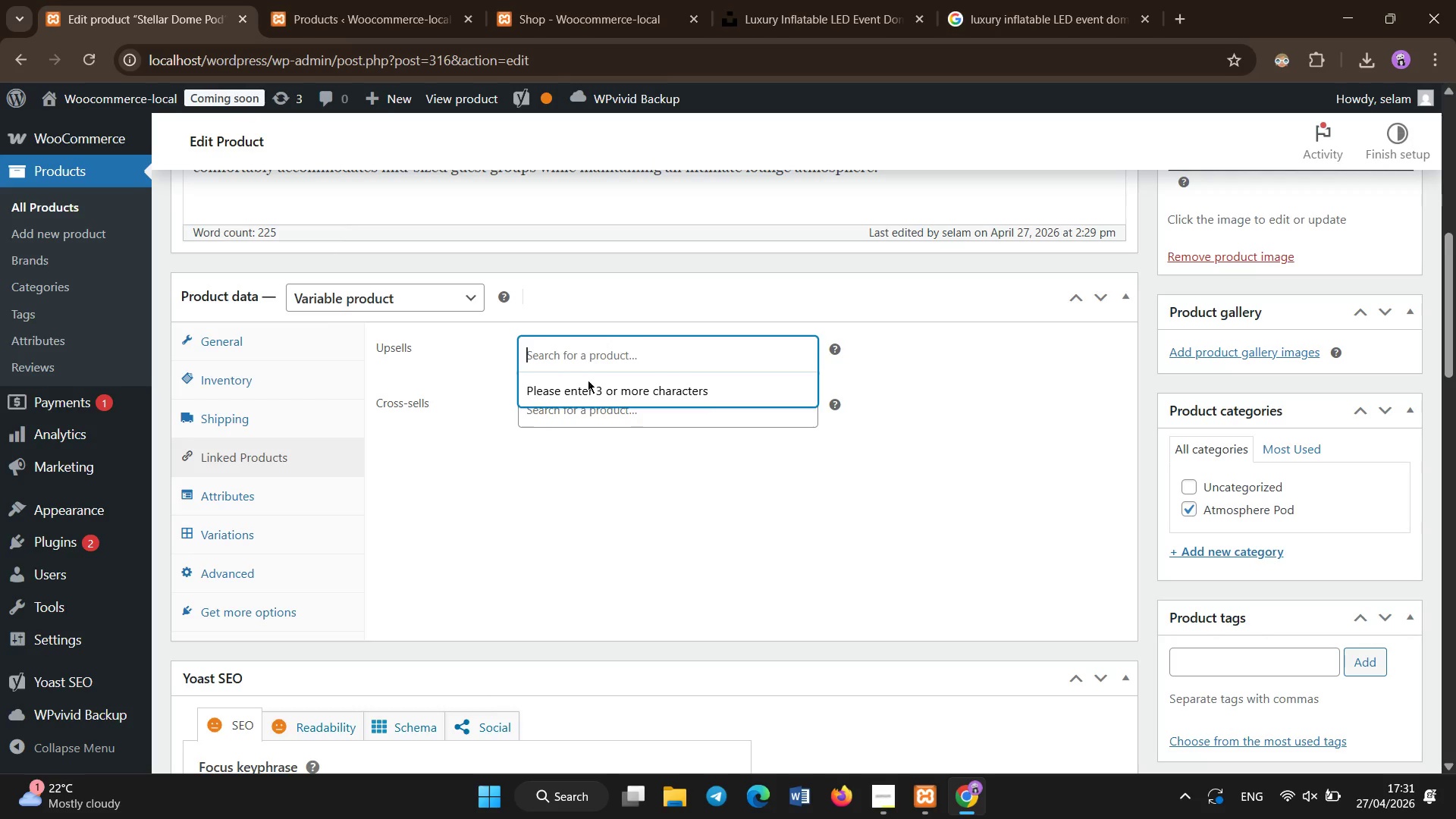 
hold_key(key=Backspace, duration=12.27)
 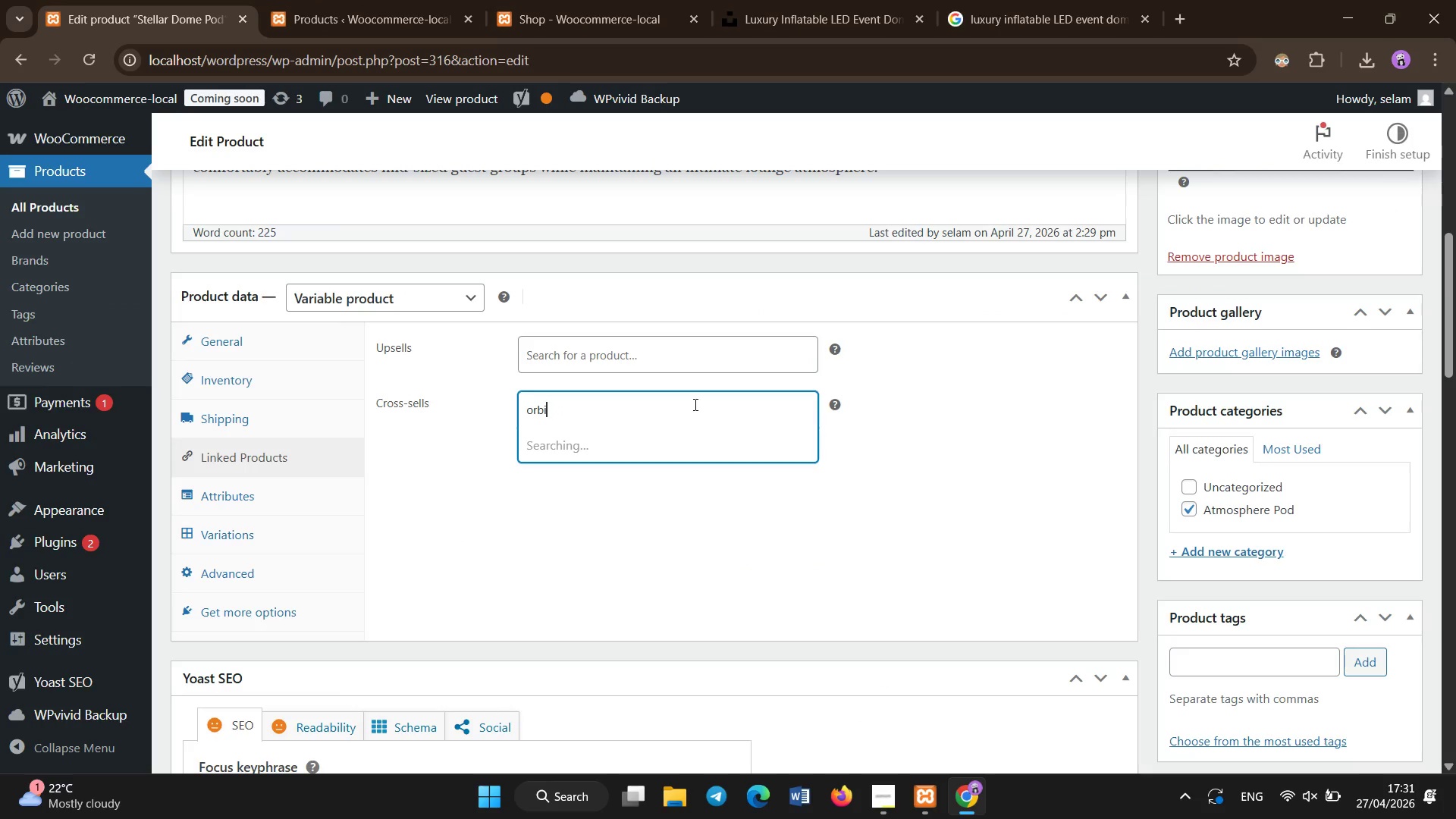 
double_click([565, 422])
 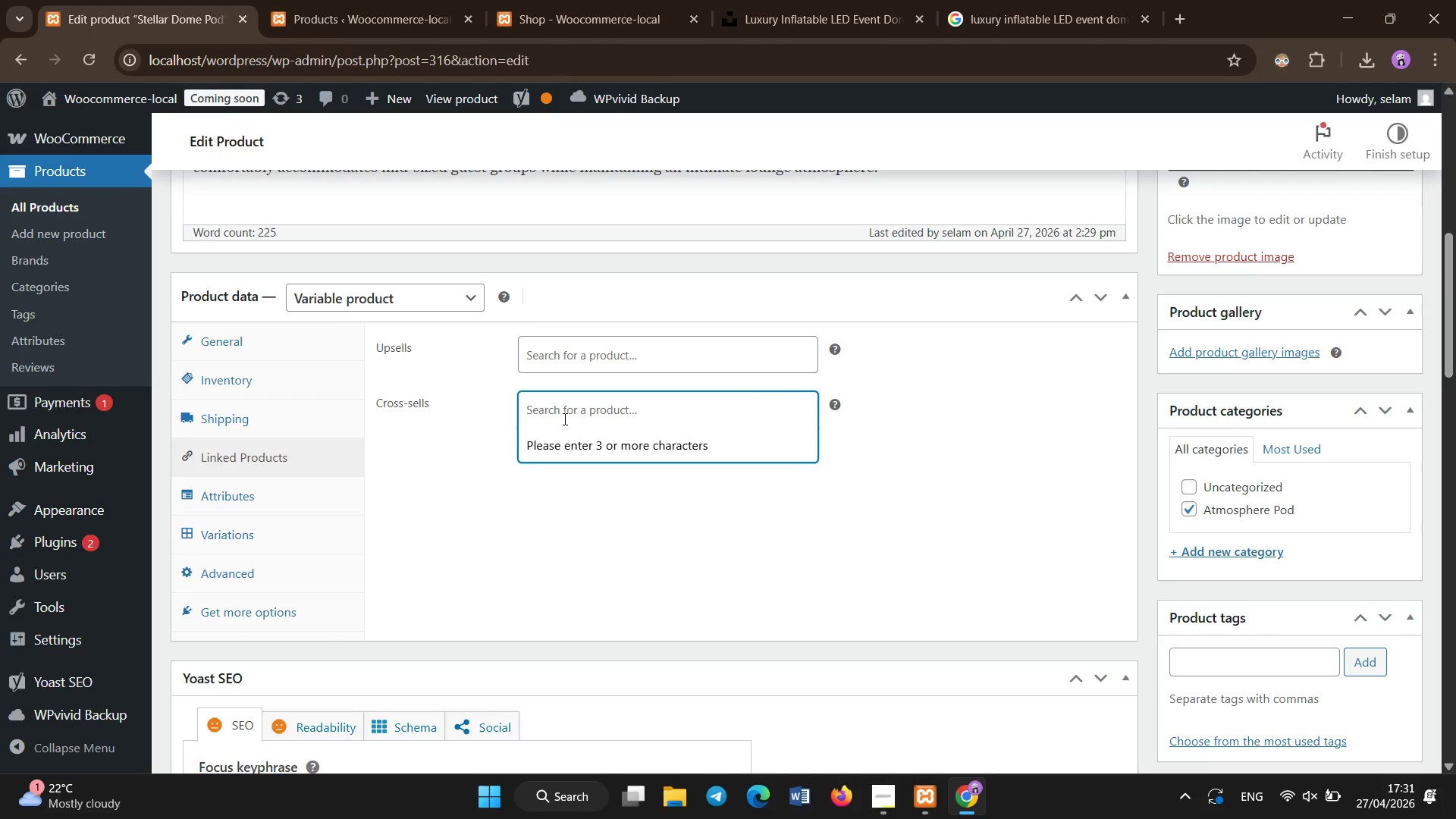 
type(orbital)
 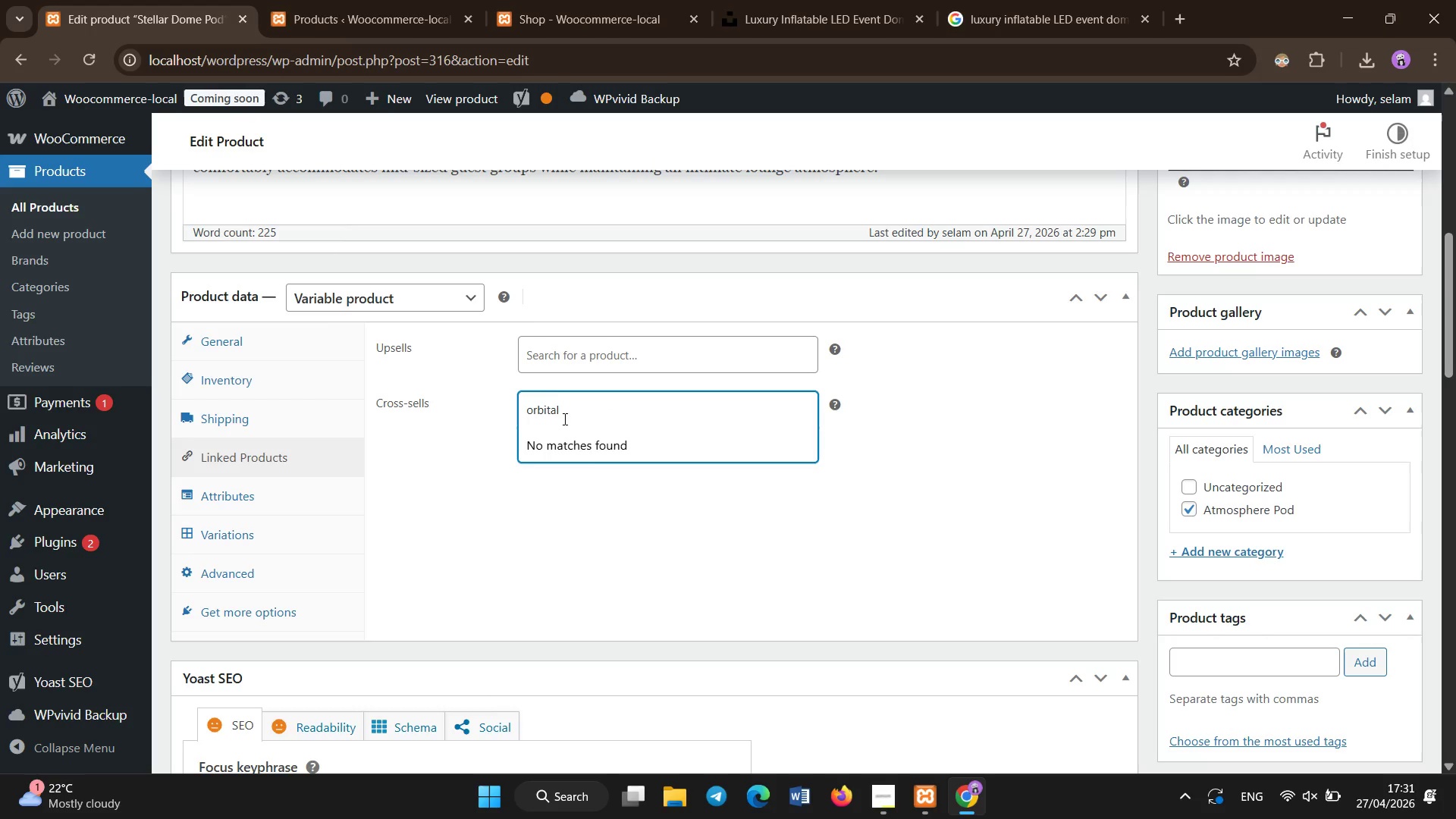 
left_click([345, 0])
 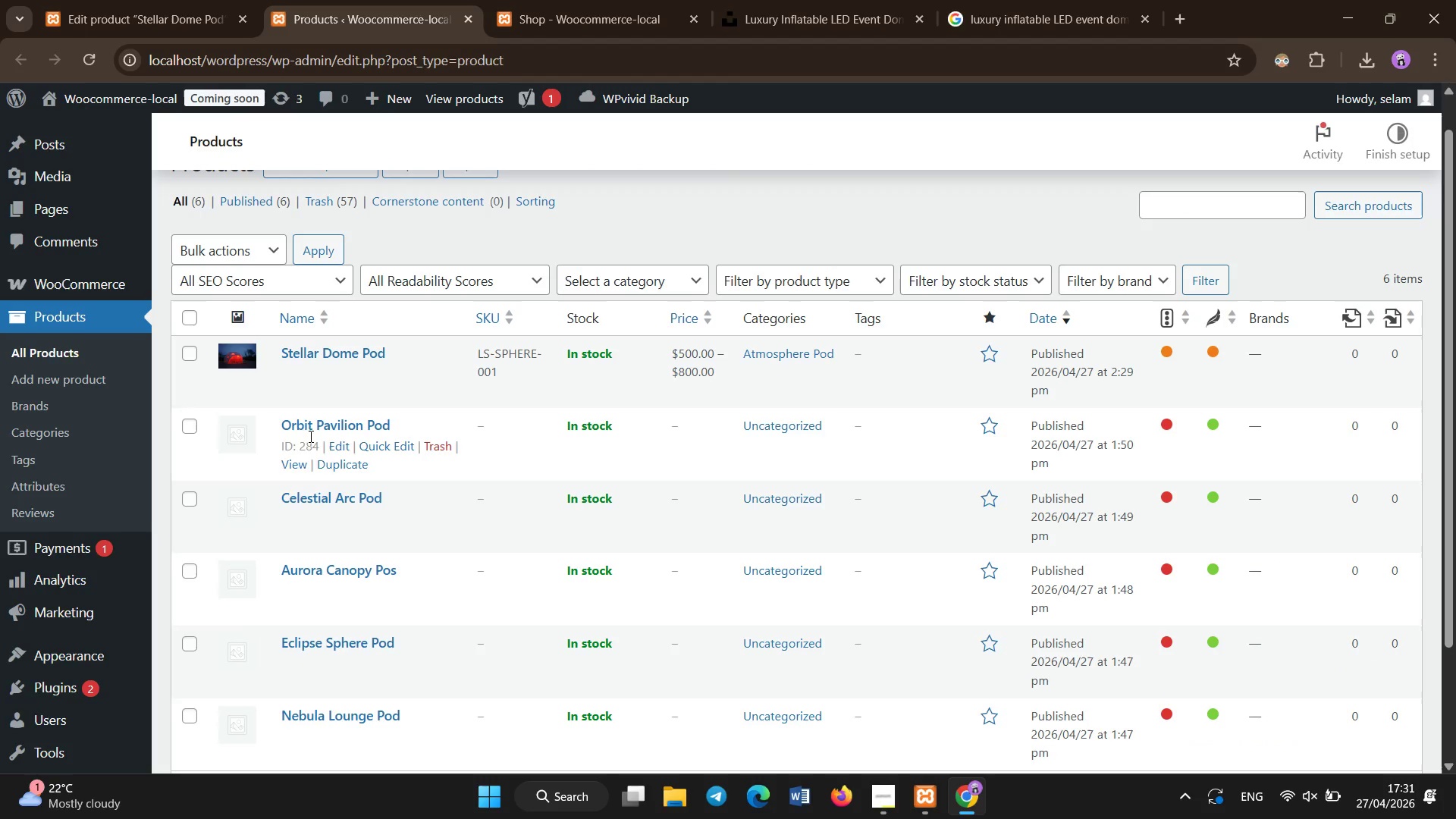 
left_click([178, 0])
 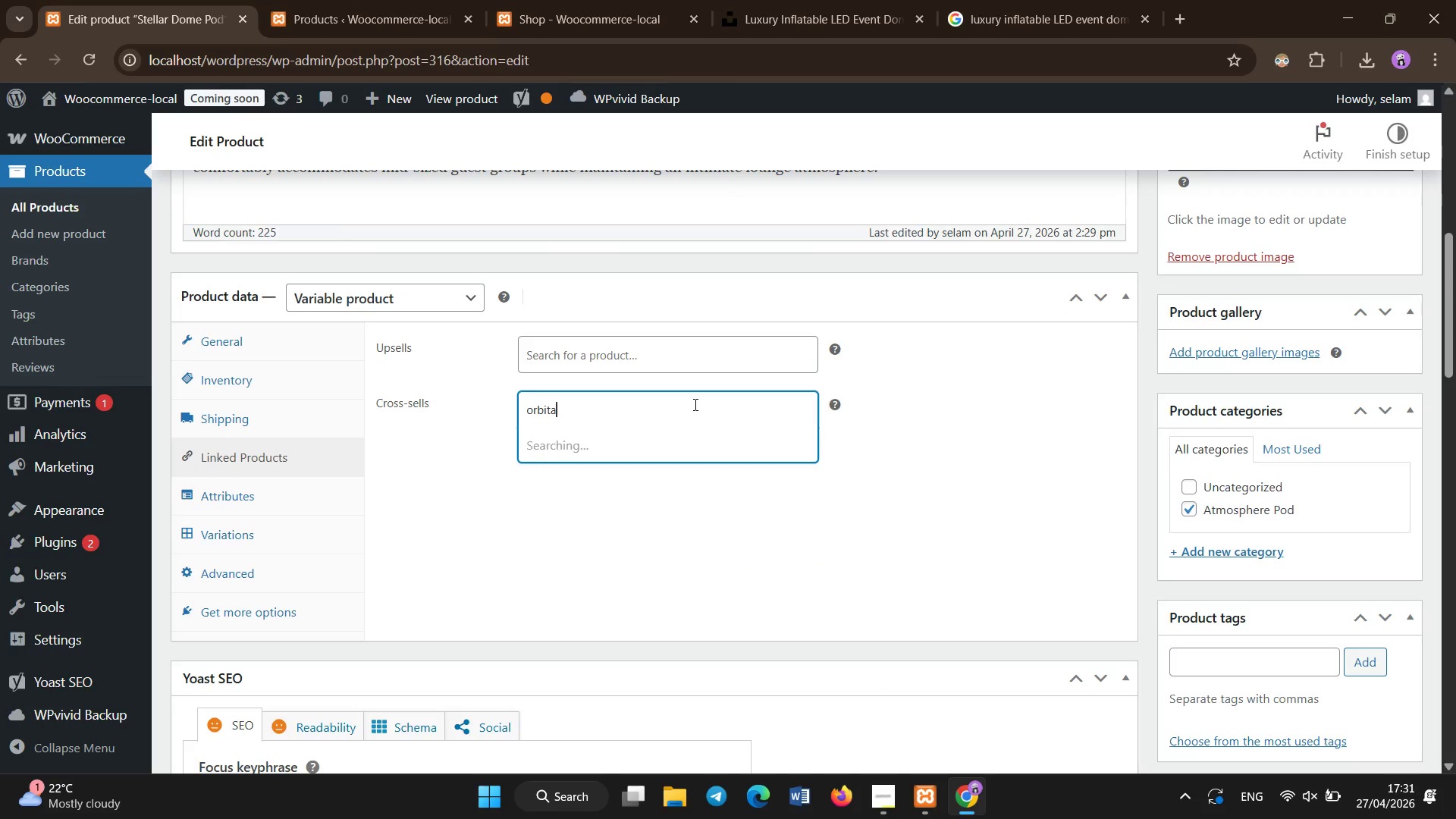 
key(Backspace)
 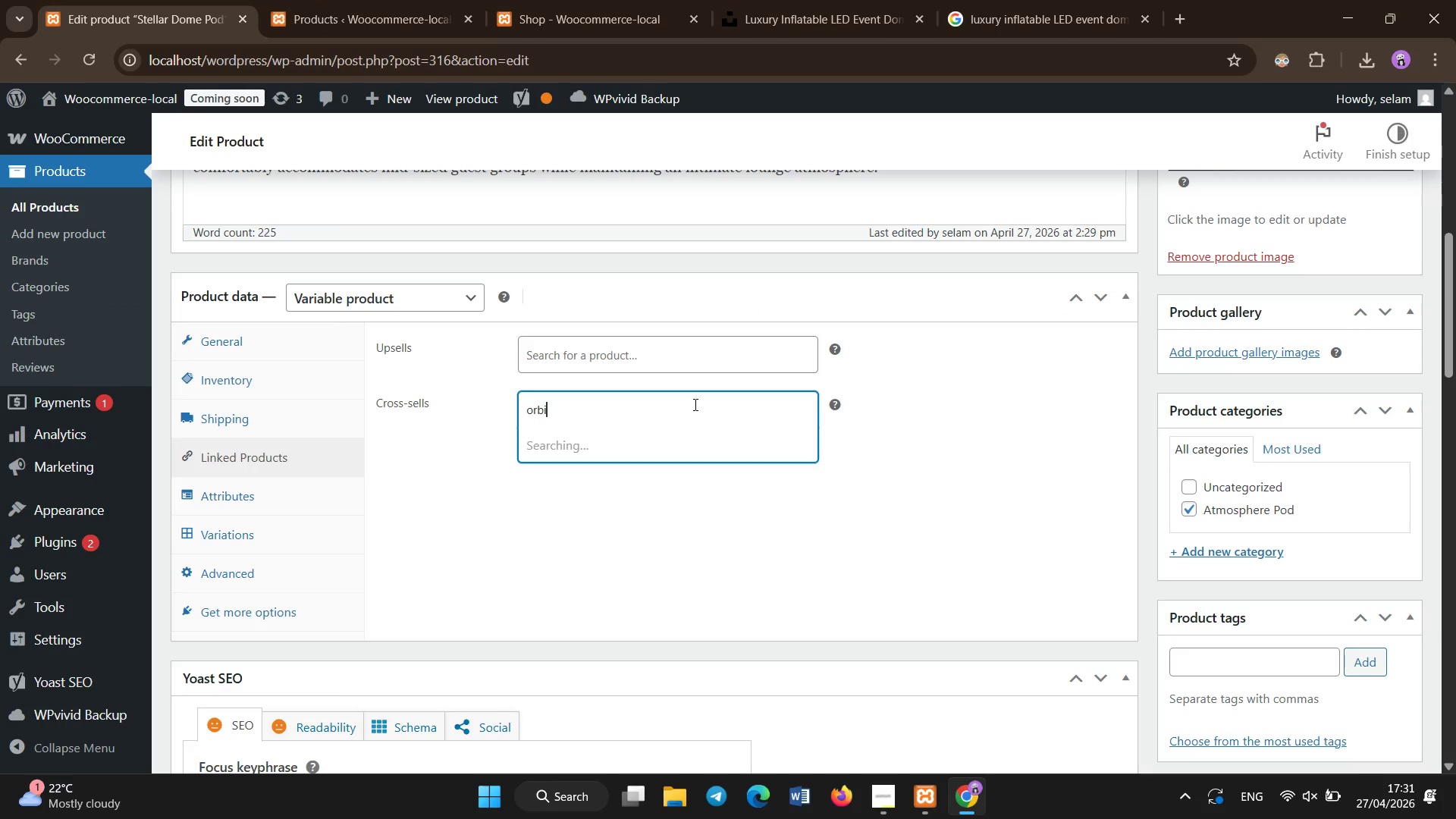 
key(Backspace)
 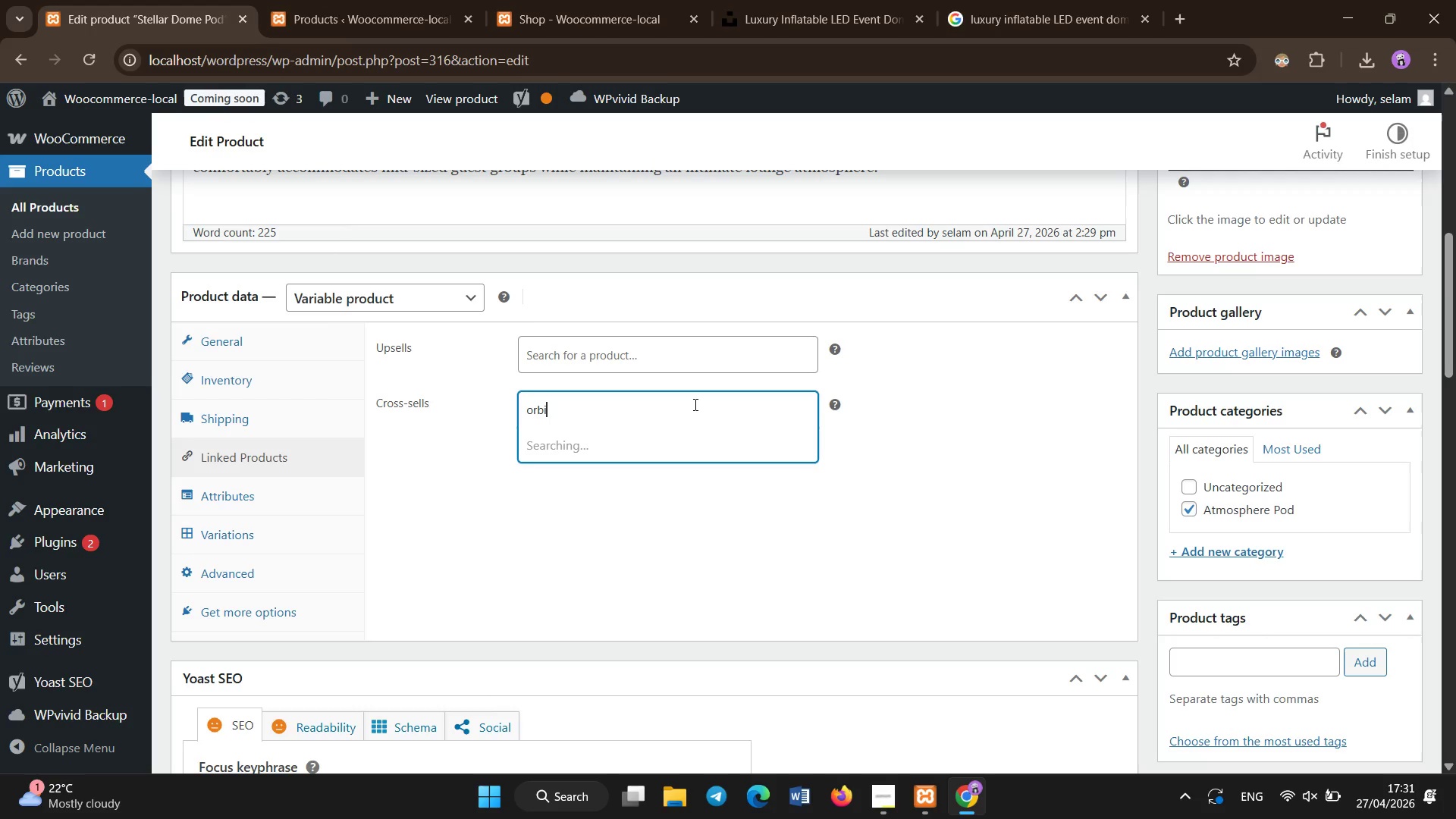 
key(T)
 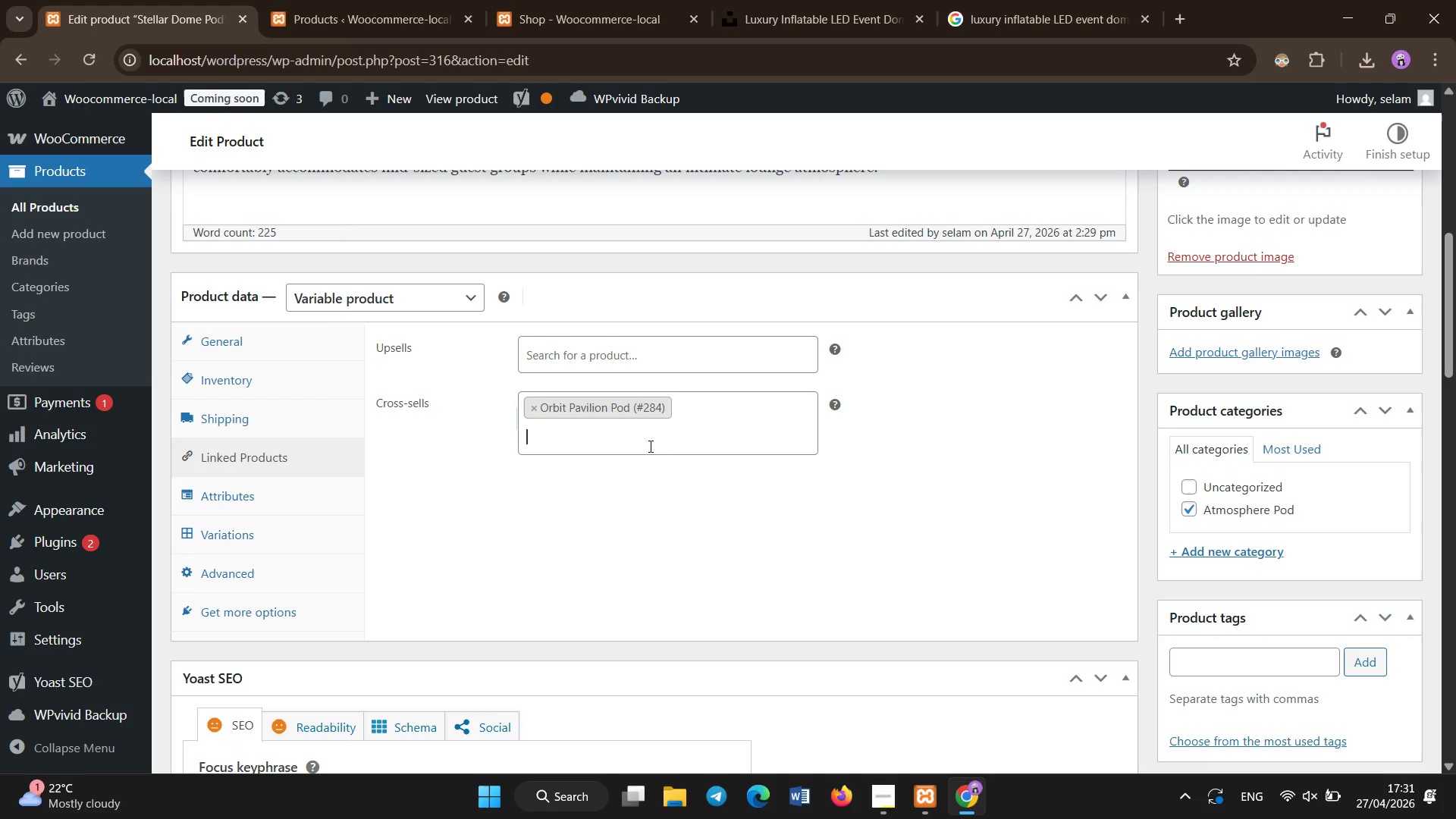 
left_click([638, 356])
 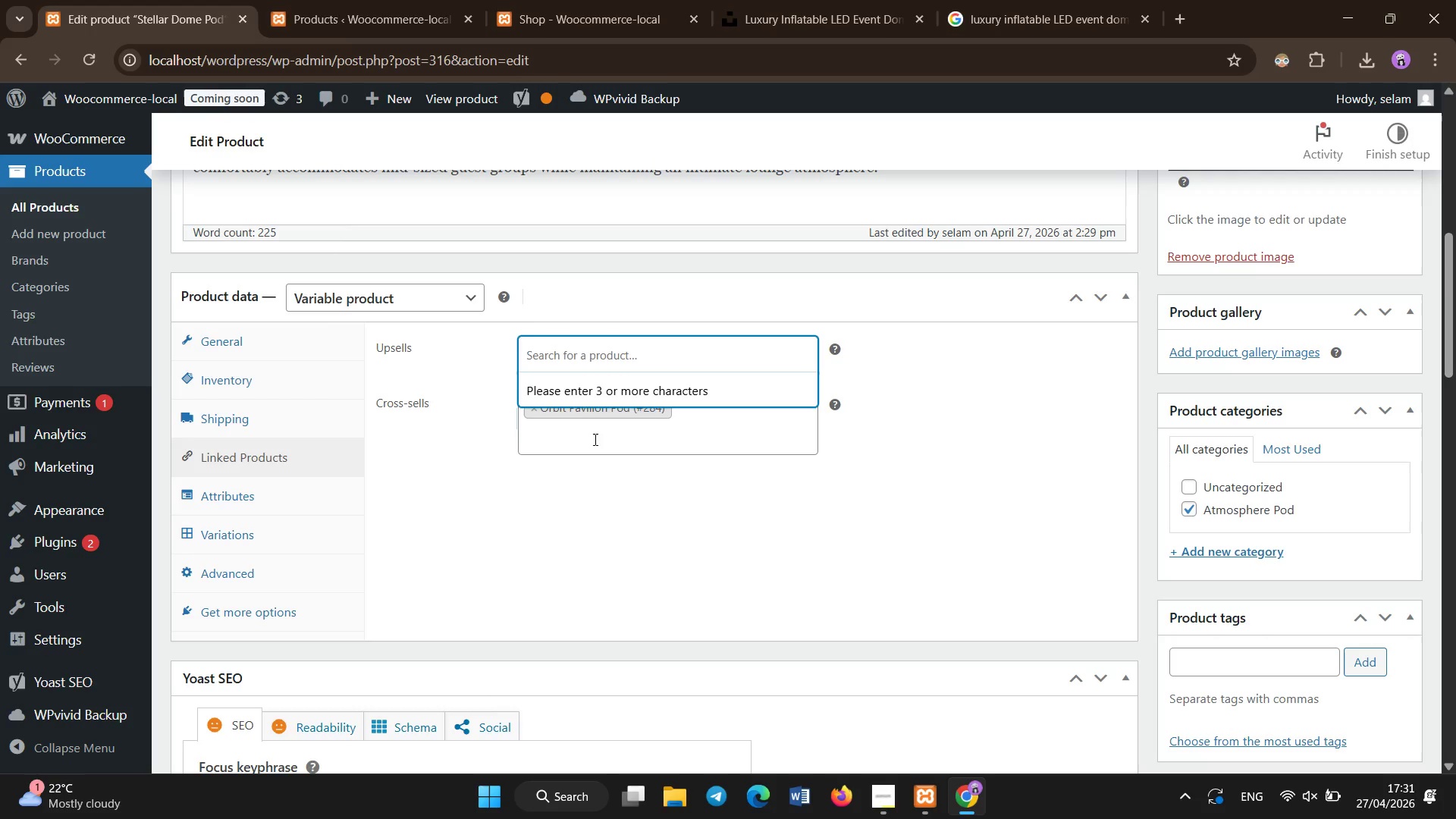 
left_click([415, 0])
 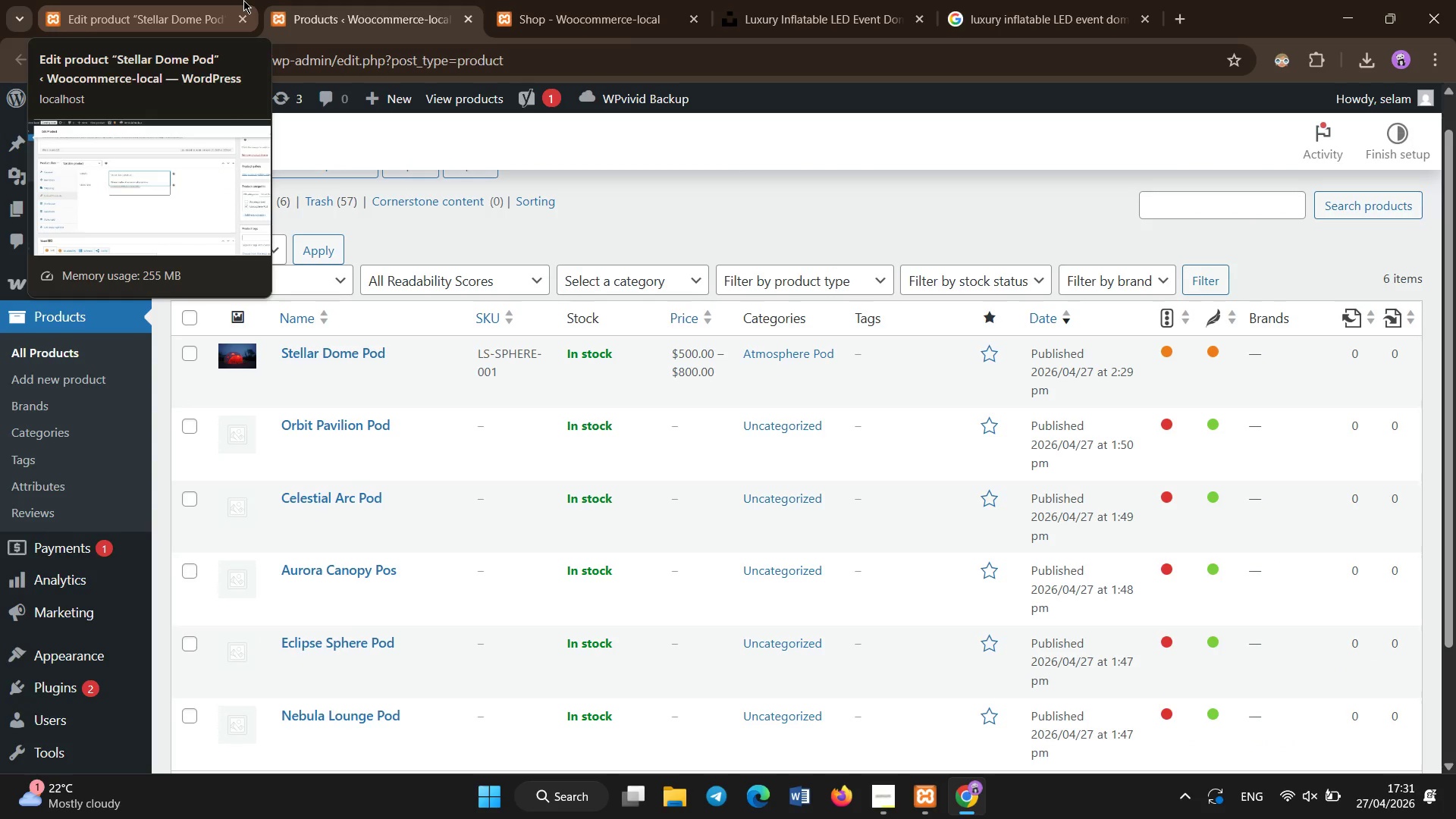 
left_click([243, 0])
 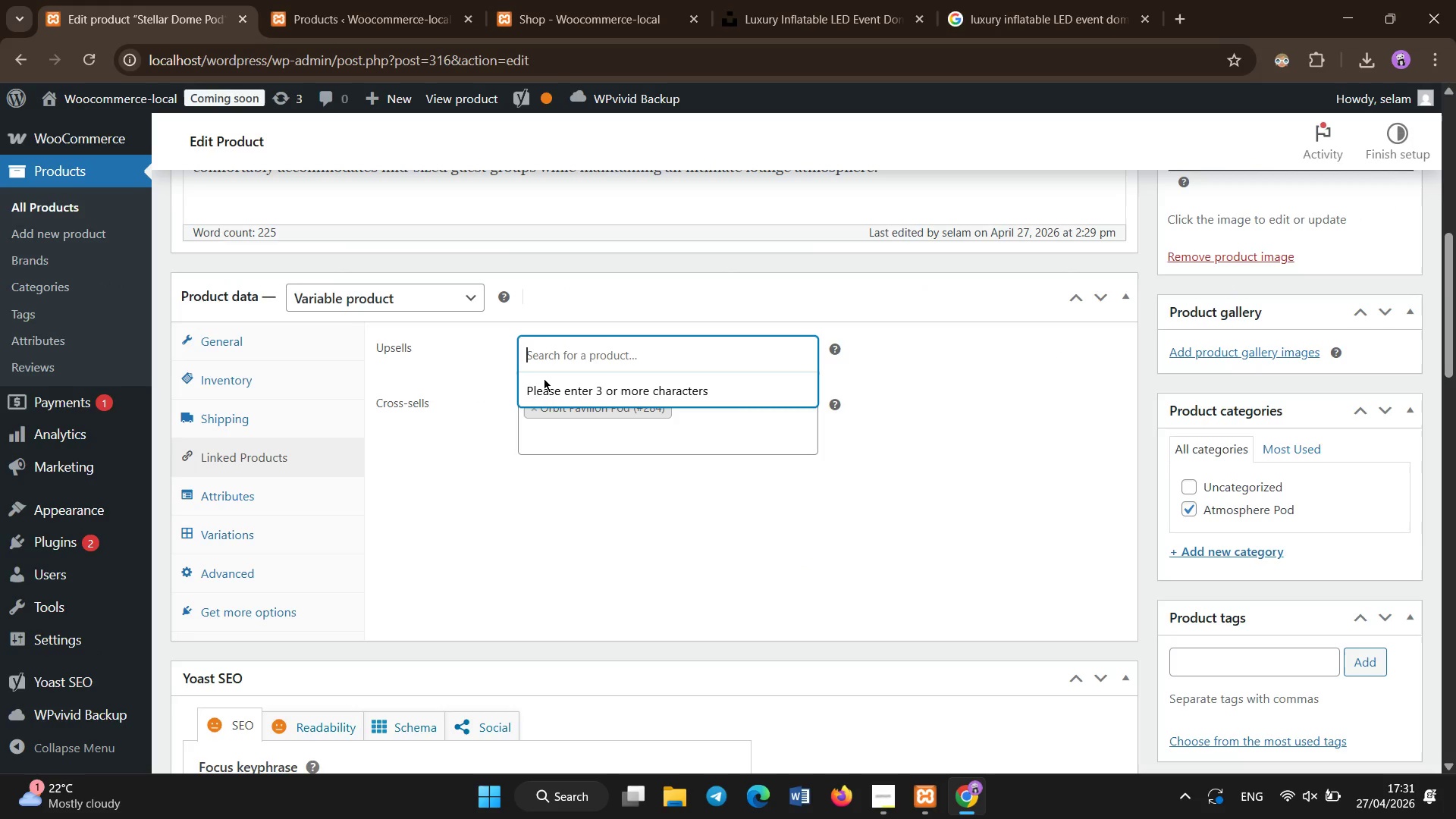 
type(Auror)
 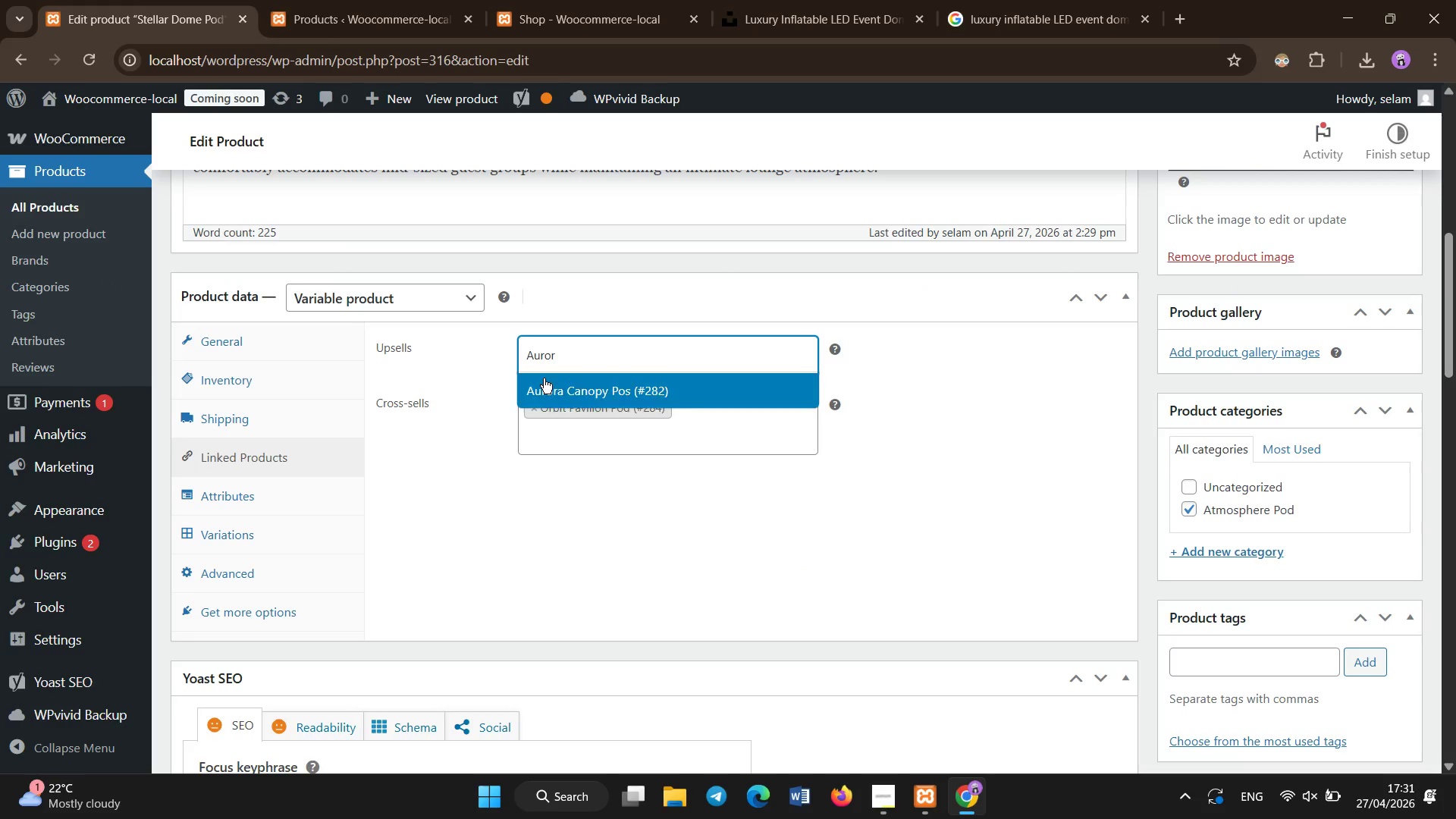 
left_click([544, 378])
 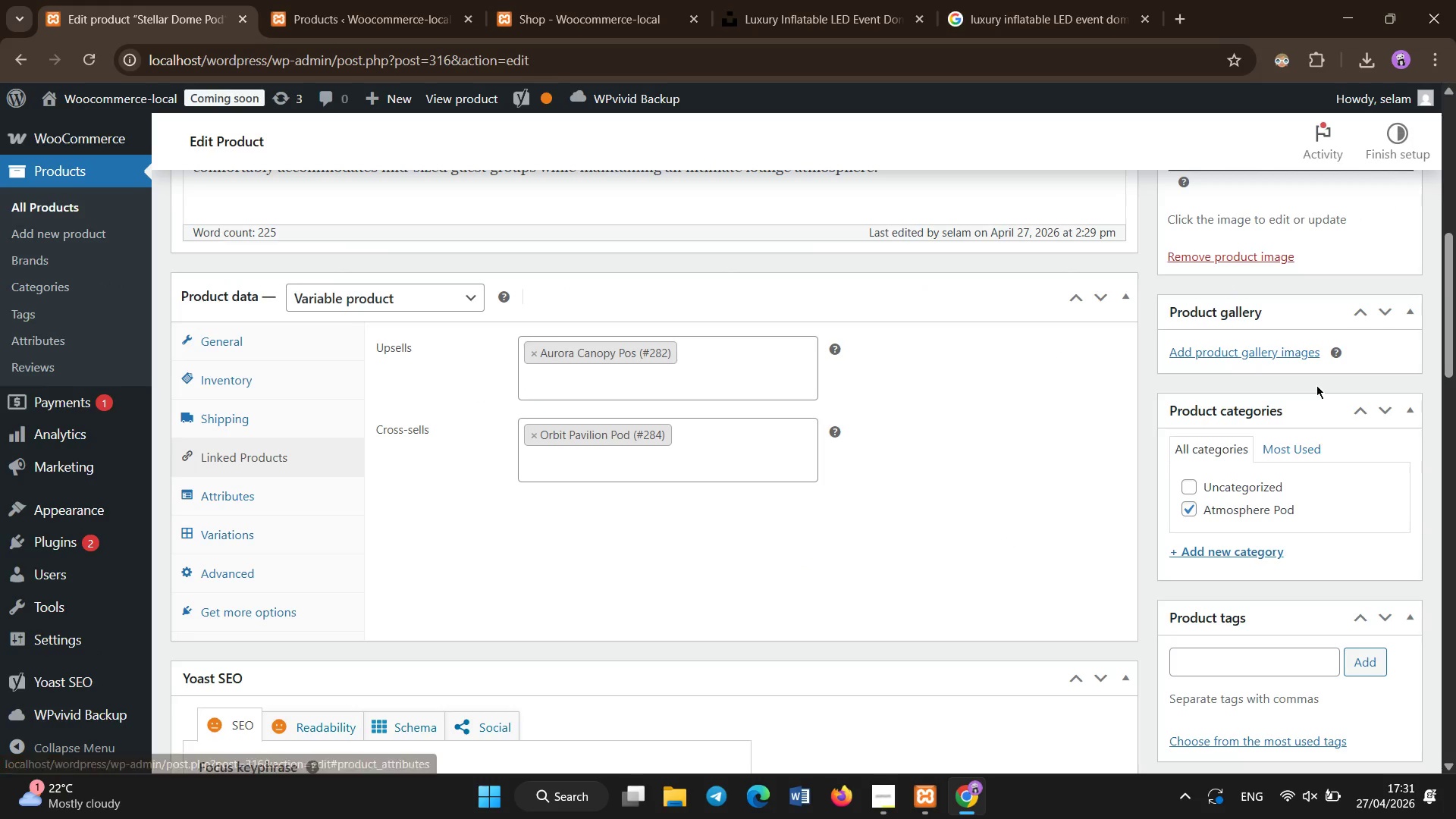 
scroll: coordinate [1319, 359], scroll_direction: up, amount: 6.0
 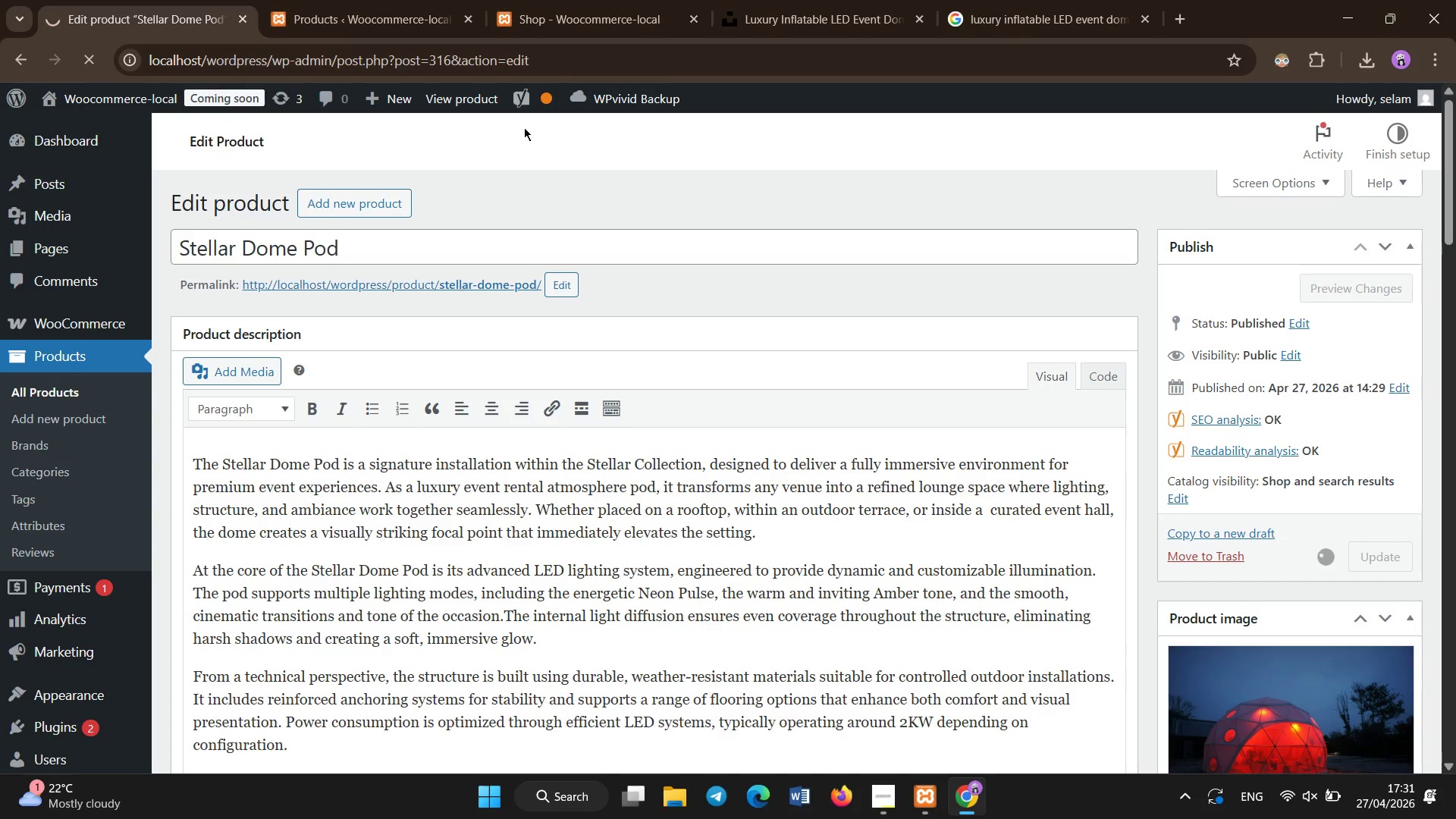 
wait(11.74)
 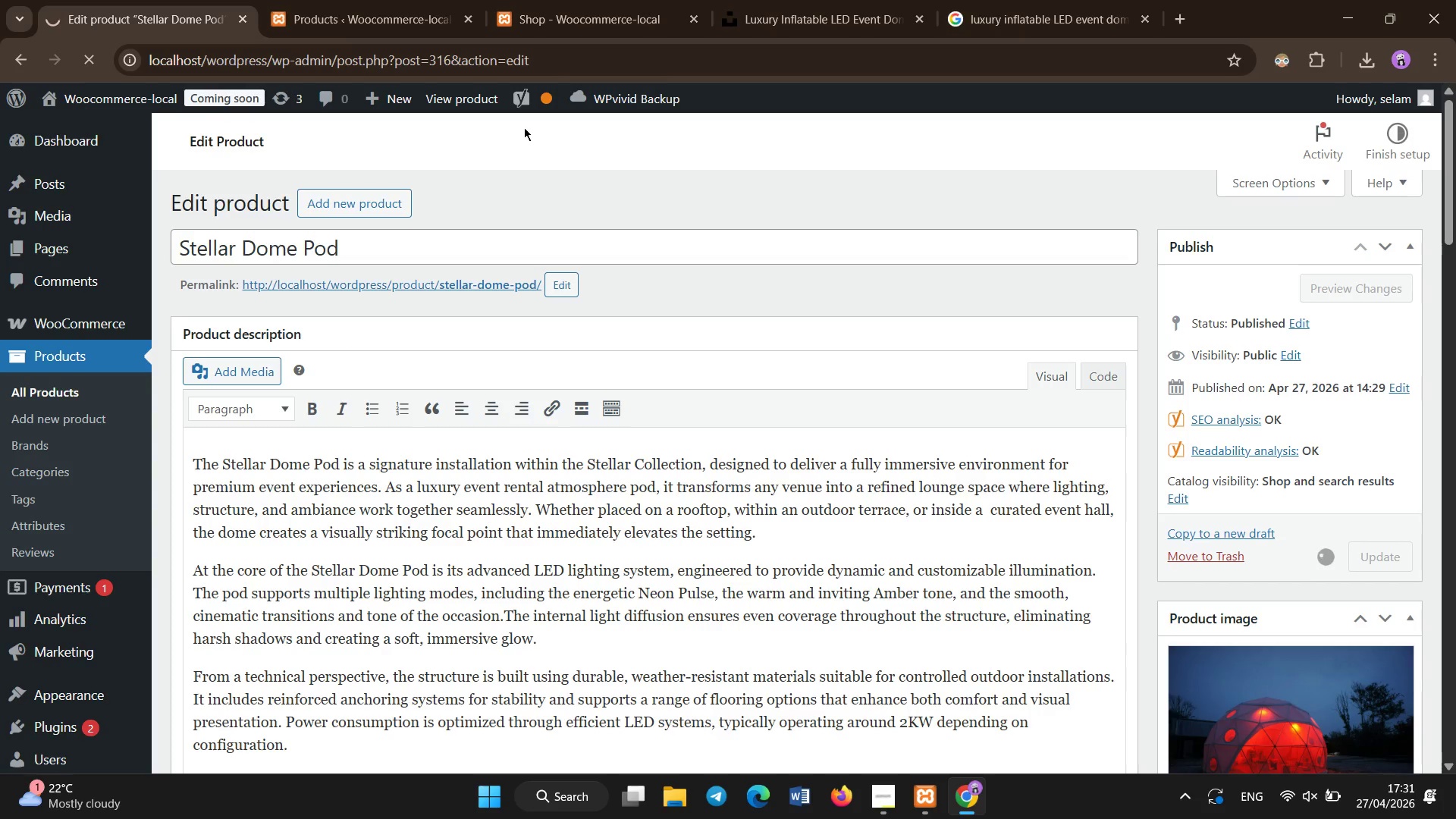 
left_click([68, 388])
 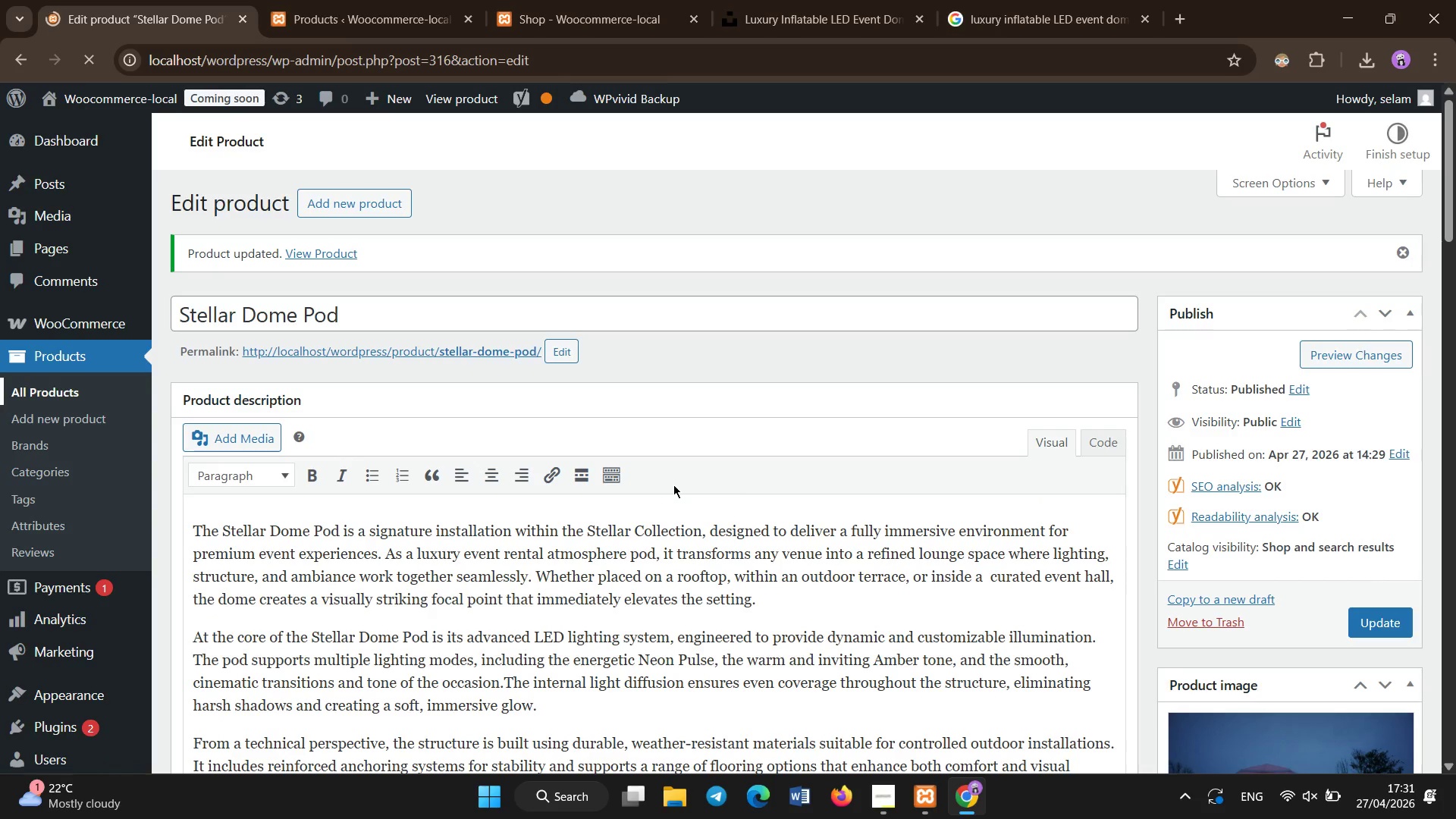 
wait(9.01)
 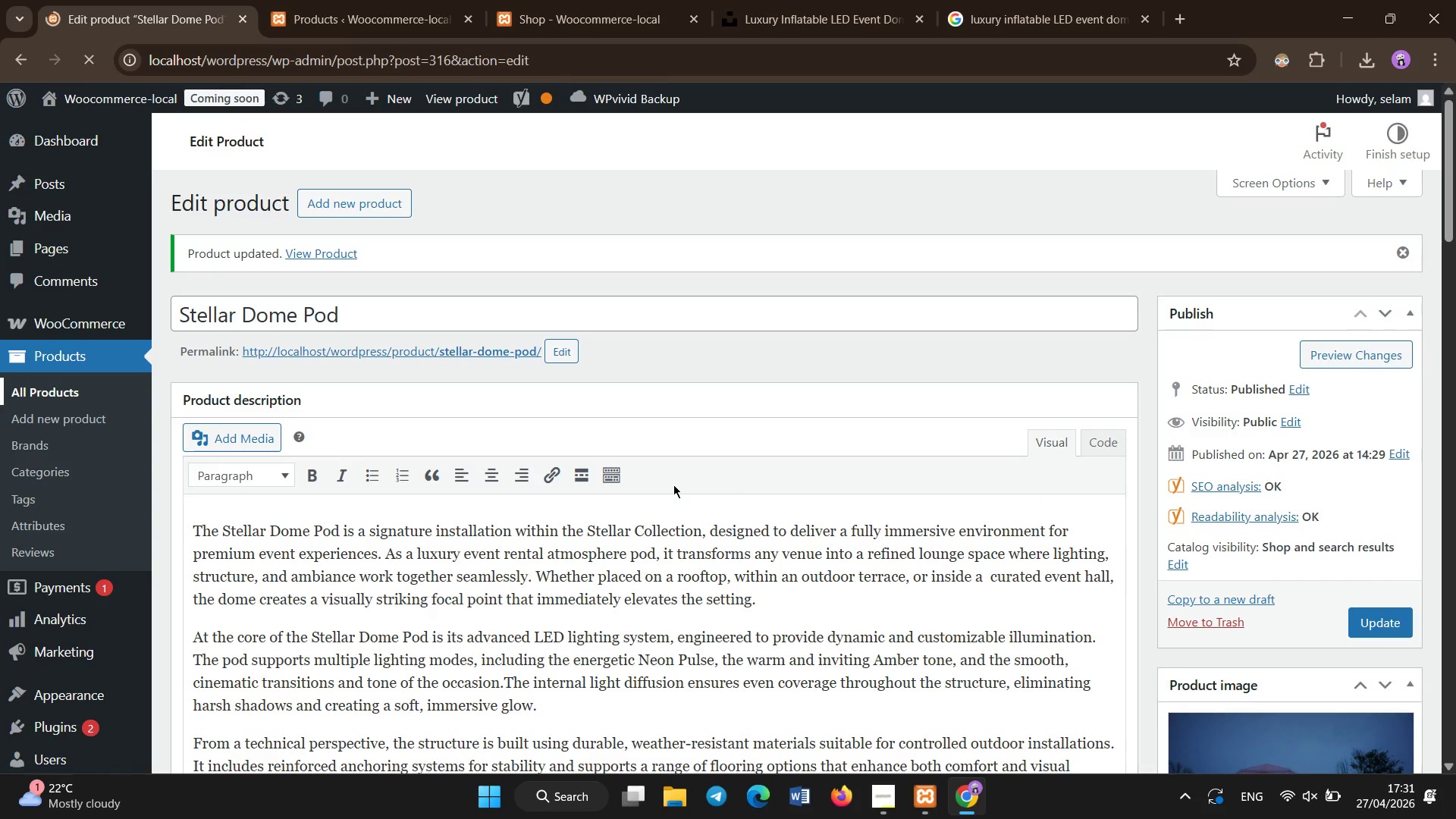 
scroll: coordinate [673, 485], scroll_direction: down, amount: 4.0
 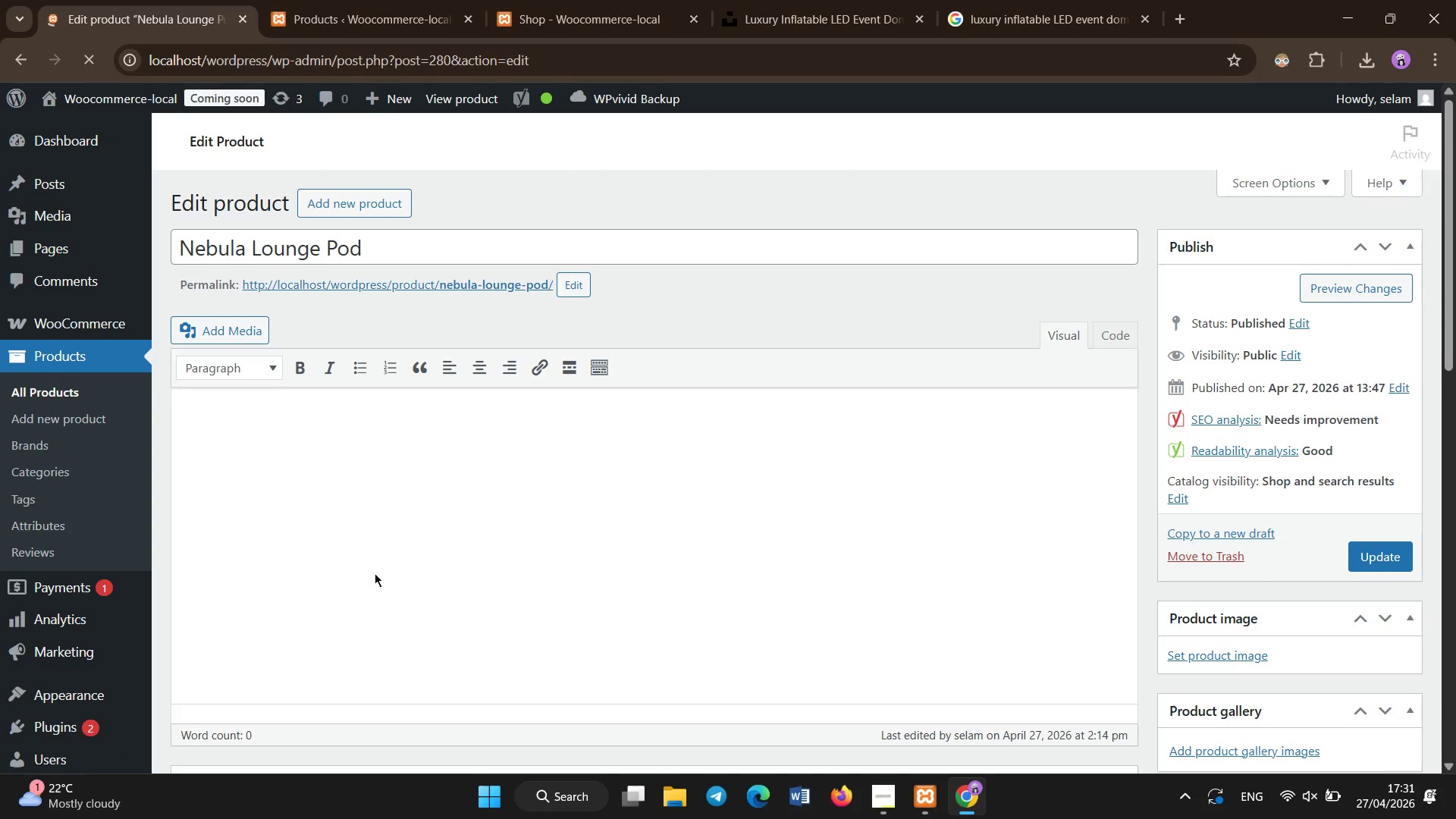 
wait(9.37)
 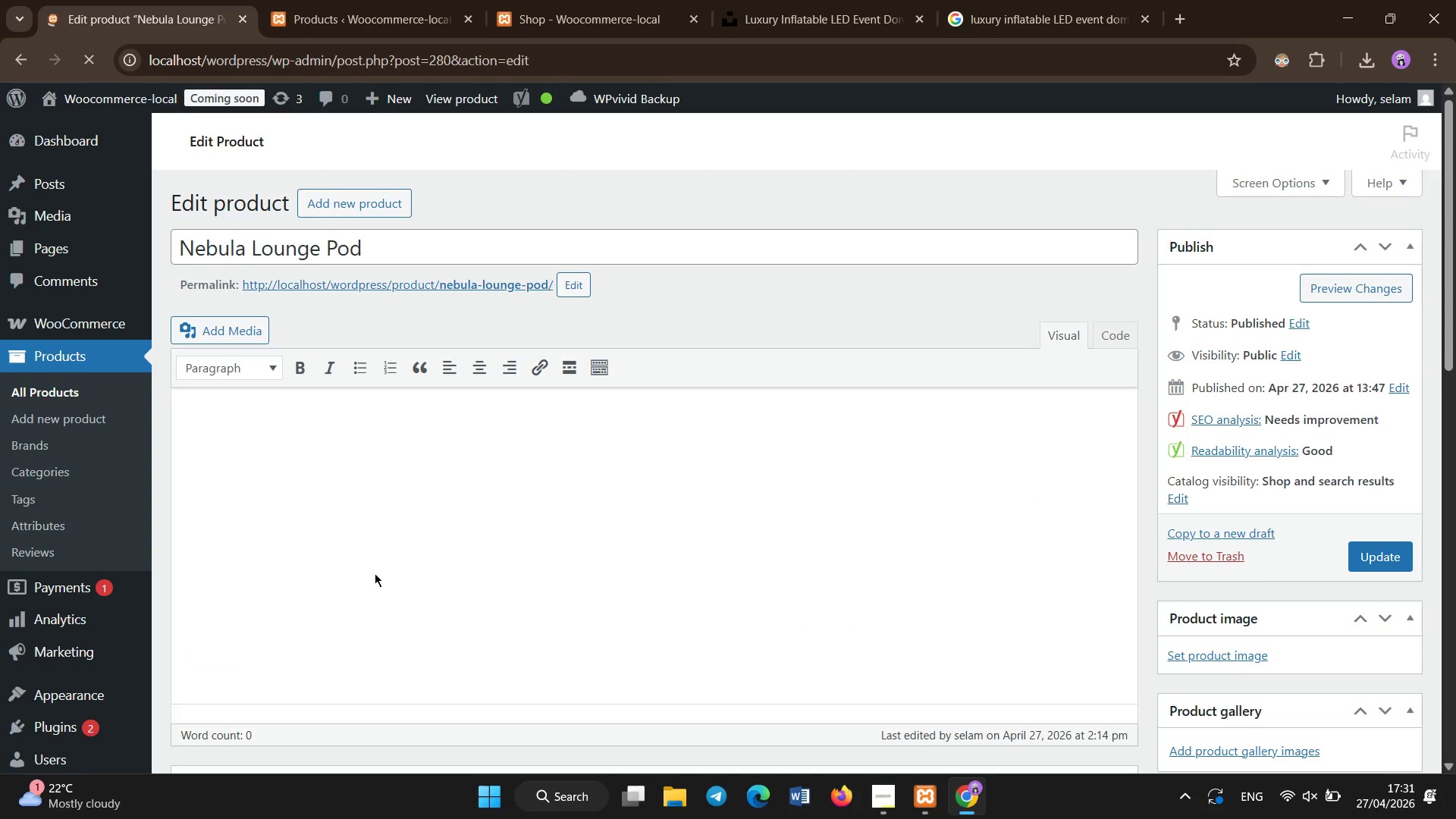 
scroll: coordinate [1292, 621], scroll_direction: down, amount: 4.0
 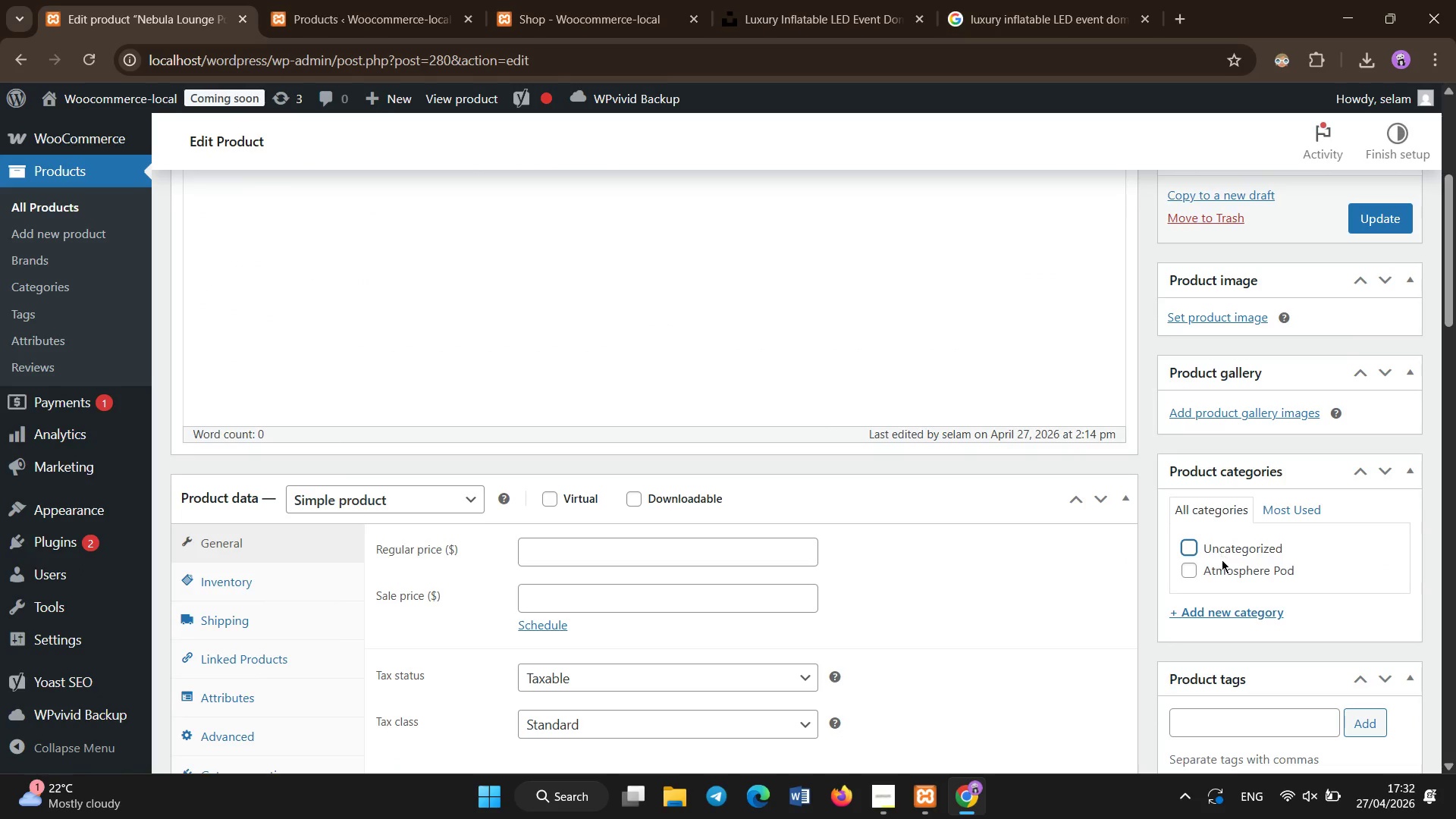 
double_click([1226, 575])
 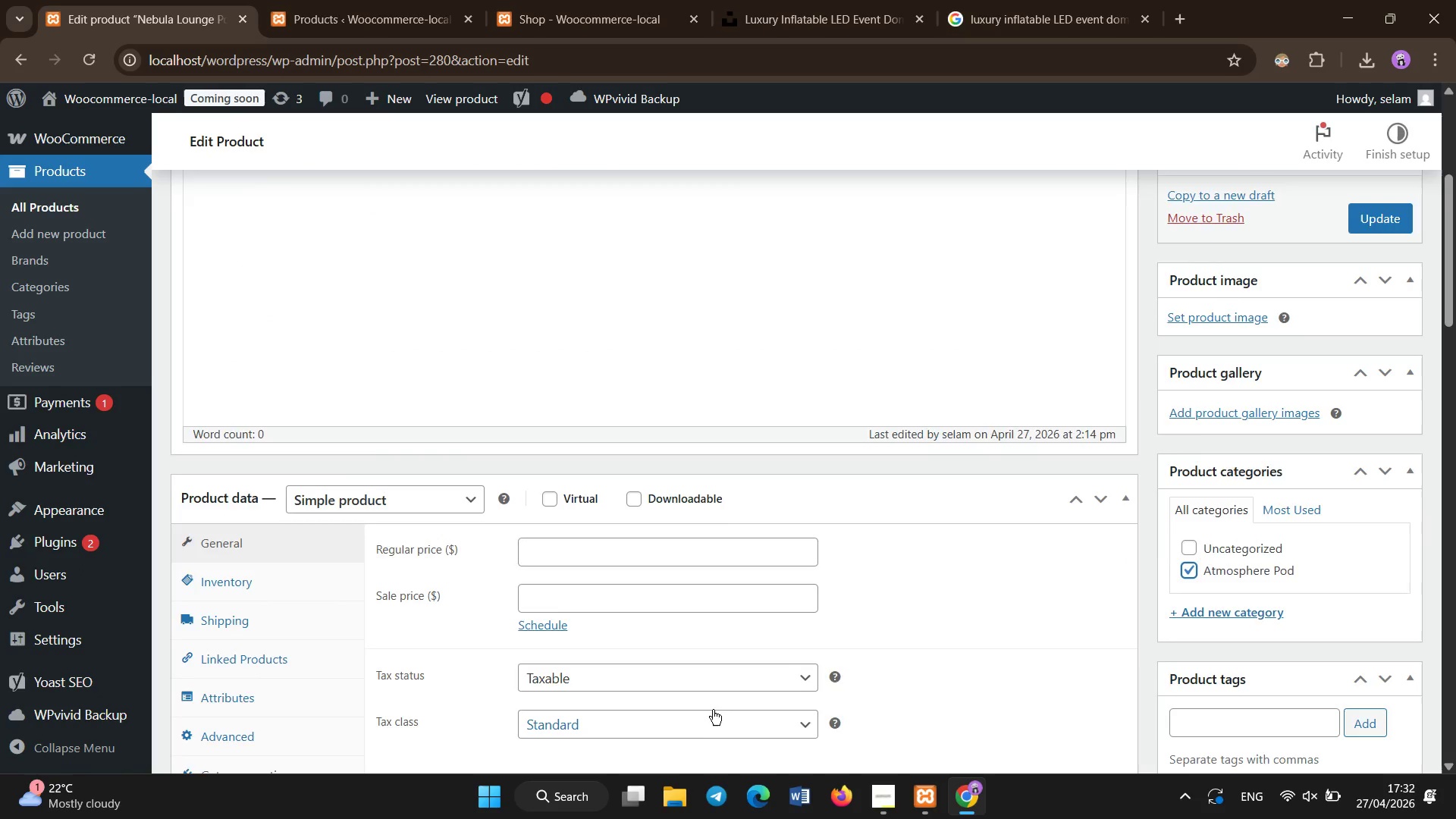 
scroll: coordinate [622, 513], scroll_direction: down, amount: 2.0
 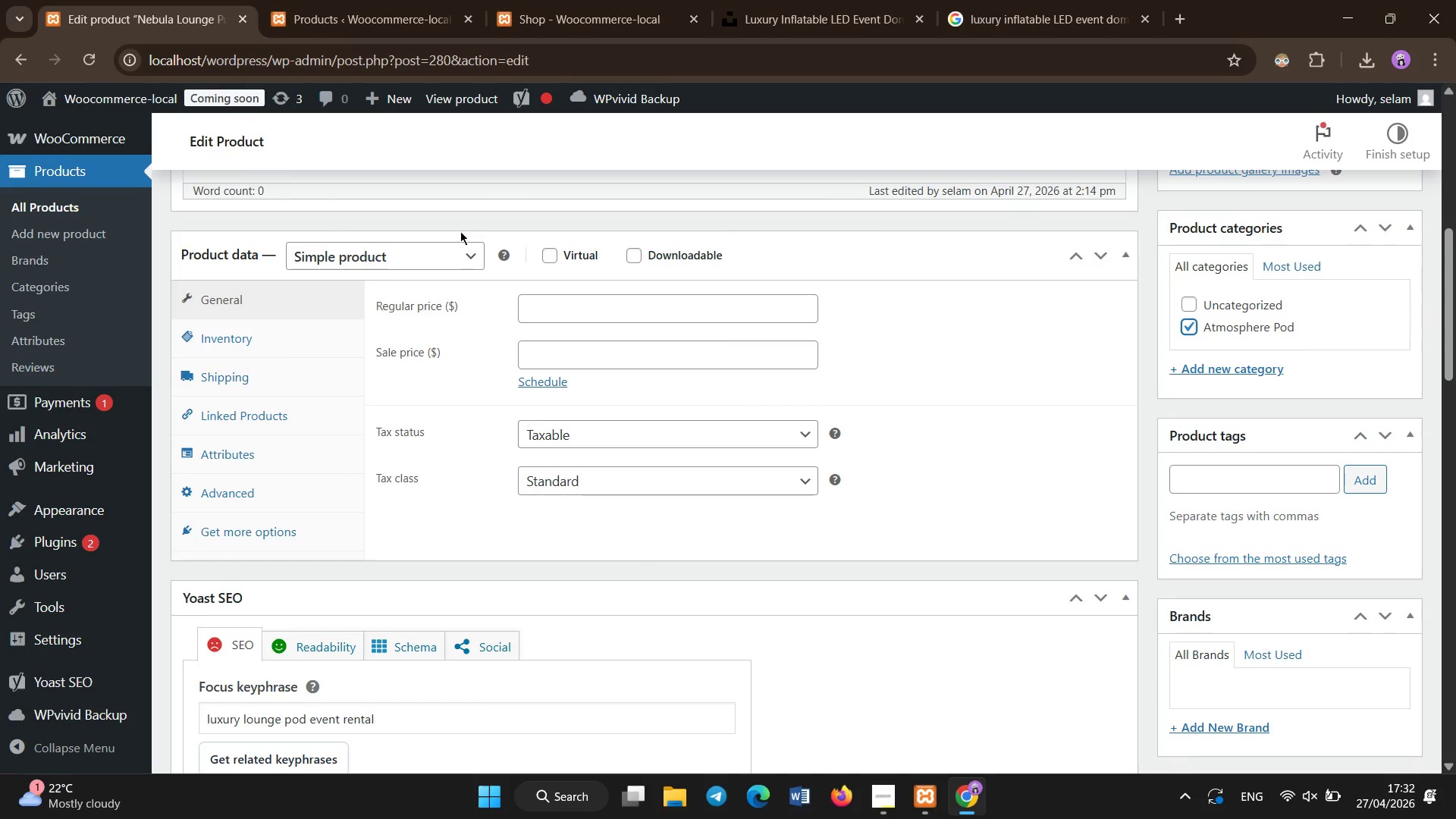 
left_click([447, 252])
 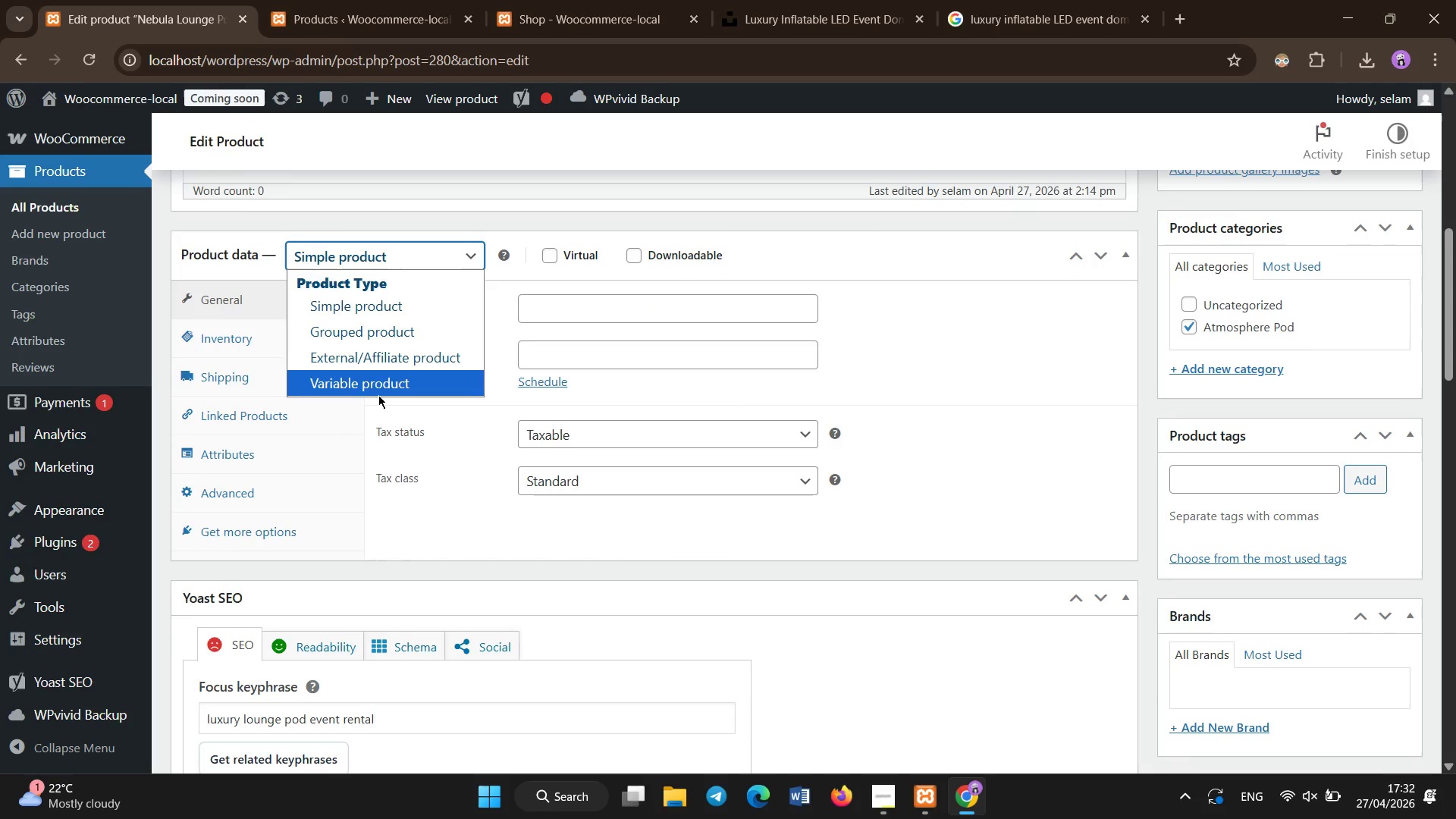 
left_click([378, 395])
 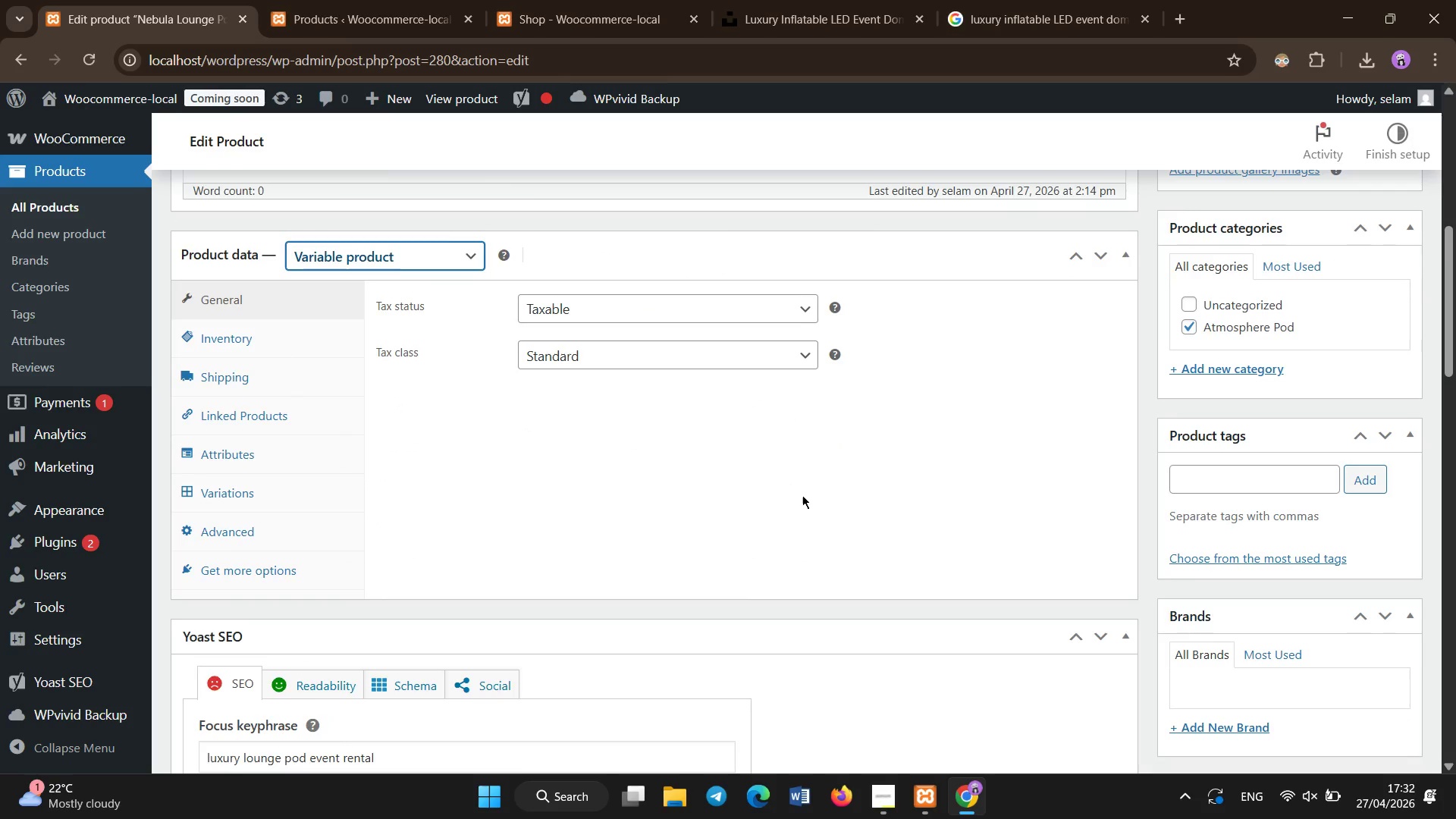 
scroll: coordinate [355, 386], scroll_direction: down, amount: 8.0
 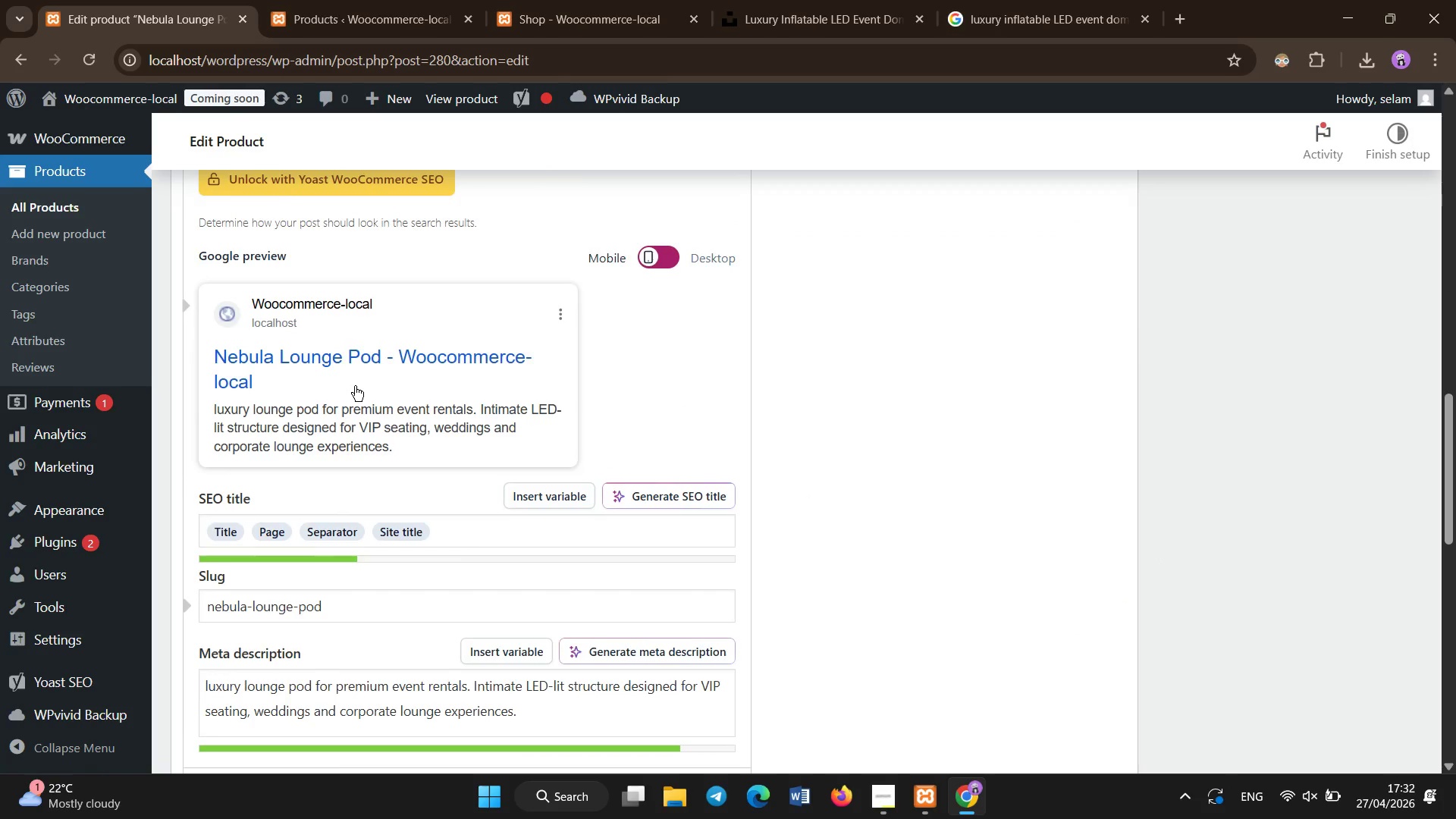 
scroll: coordinate [355, 386], scroll_direction: up, amount: 15.0
 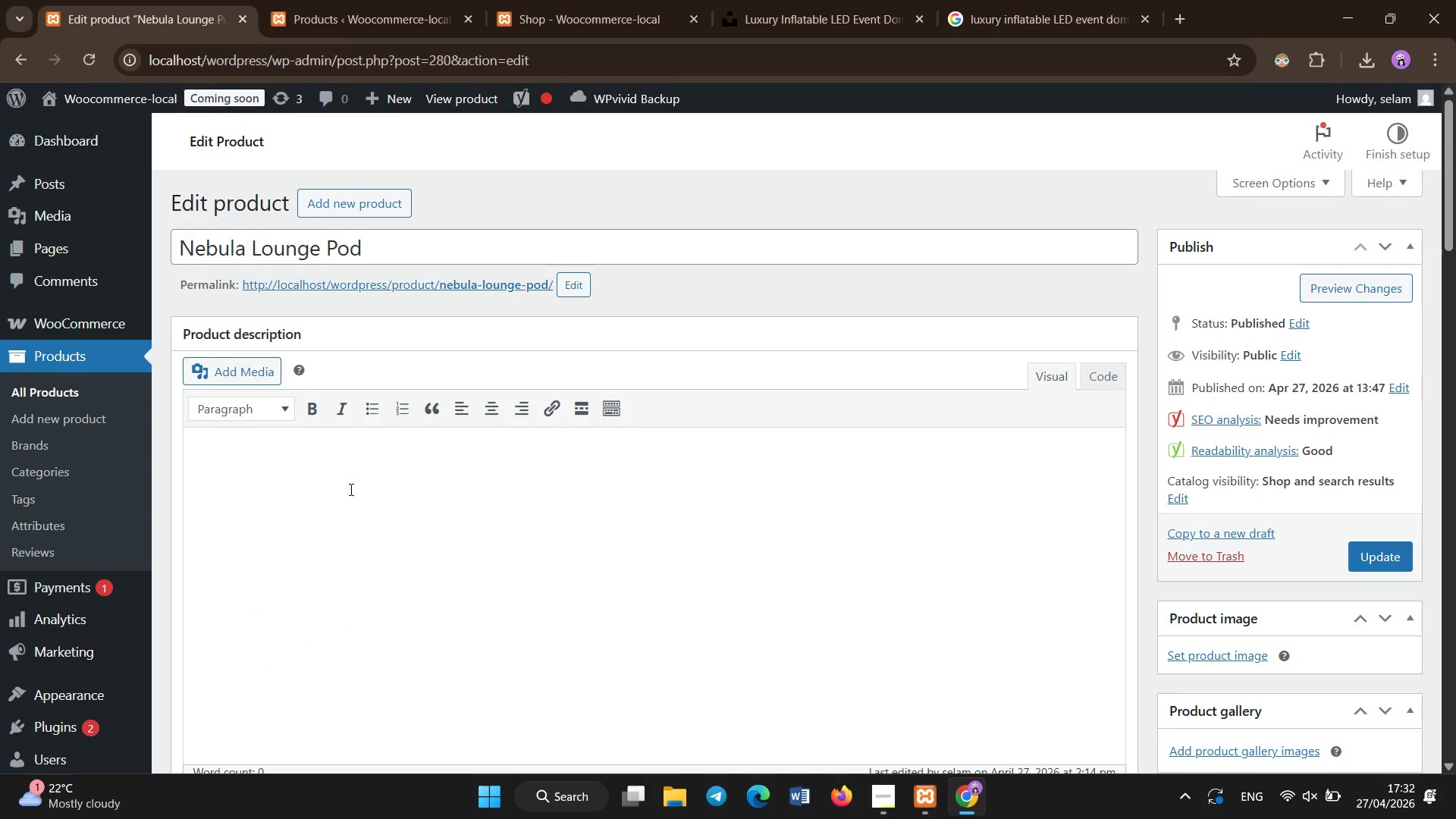 
left_click([354, 506])
 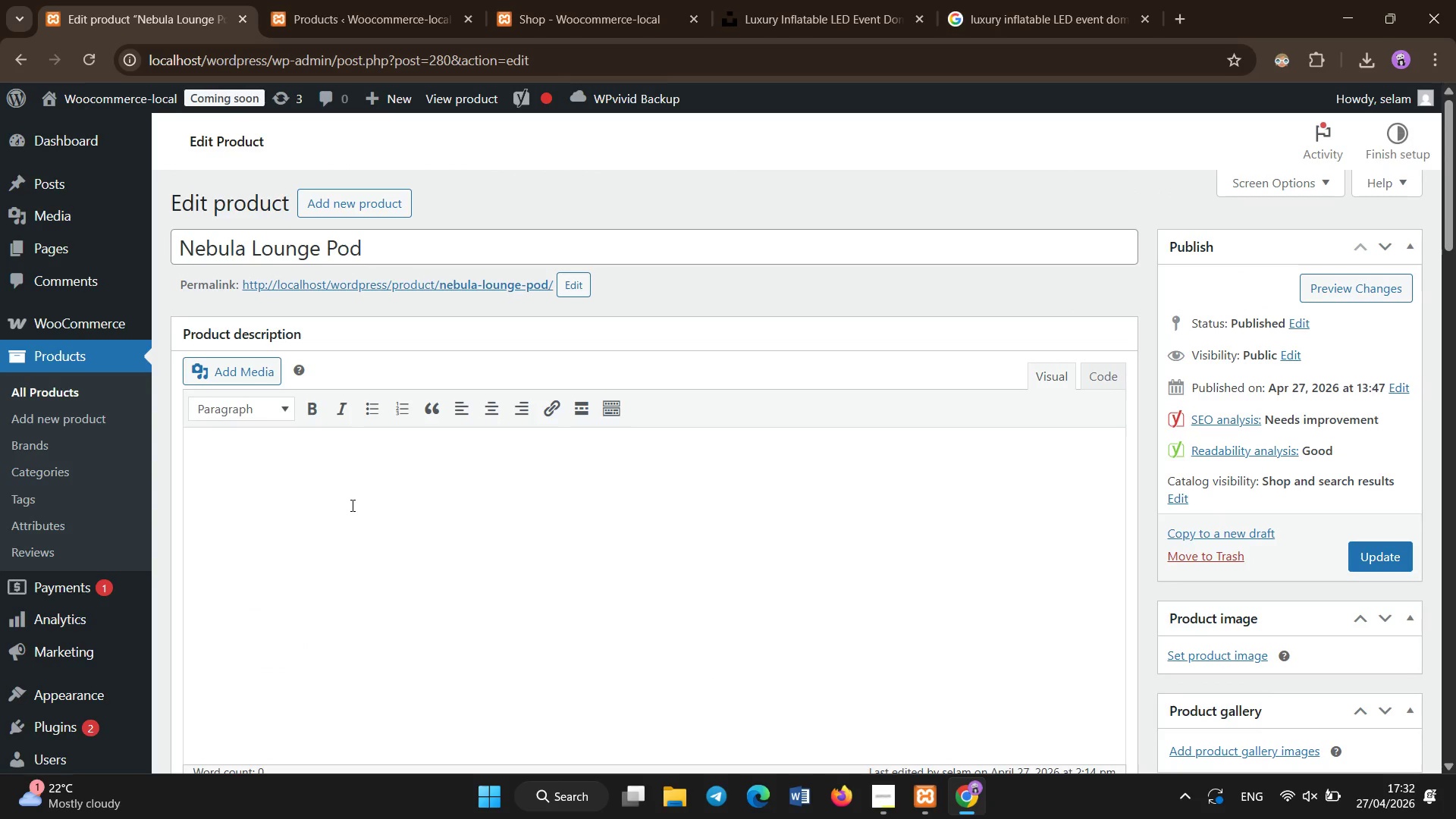 
type(The NE)
key(Backspace)
type(ebula Lounge Pod is designed as an intimate, atmospheric experience space withing the s)
key(Backspace)
type(s)
key(Backspace)
type(Stellar Collection, c)
key(Backspace)
type(Crafted Sp)
key(Backspace)
key(Backspace)
type(specifif)
key(Backspace)
type(callyf)
key(Backspace)
type( for luxury event environmens th)
key(Backspace)
key(Backspace)
key(Backspace)
key(Backspace)
key(Backspace)
key(Backspace)
type(ents thata )
key(Backspace)
key(Backspace)
type( prioritize comfort )
key(Backspace)
type(, privacy )
key(Backspace)
type(, and ci)
key(Backspace)
key(Backspace)
type(visual elegance. Unlike larger centerpixe)
key(Backspace)
key(Backspace)
type(ce st)
key(Backspace)
key(Backspace)
key(Backspace)
key(Backspace)
key(Backspace)
key(Backspace)
key(Backspace)
key(Backspace)
key(Backspace)
key(Backspace)
type(terpiexe)
key(Backspace)
key(Backspace)
type(ce structures. )
key(Backspace)
key(Backspace)
type(, this luxury lounge pod focuses on creating a contained.)
 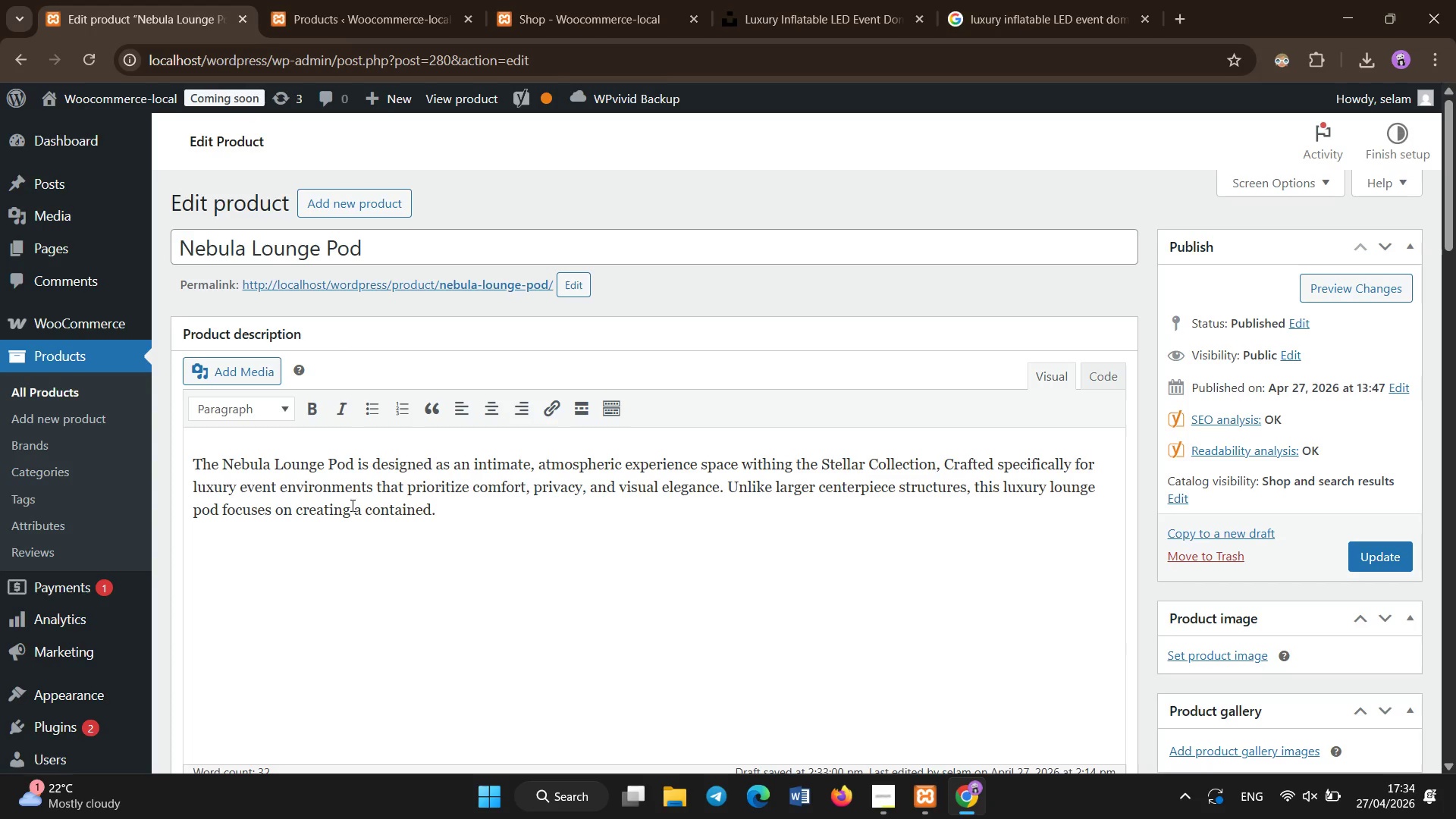 
key(Enter)
 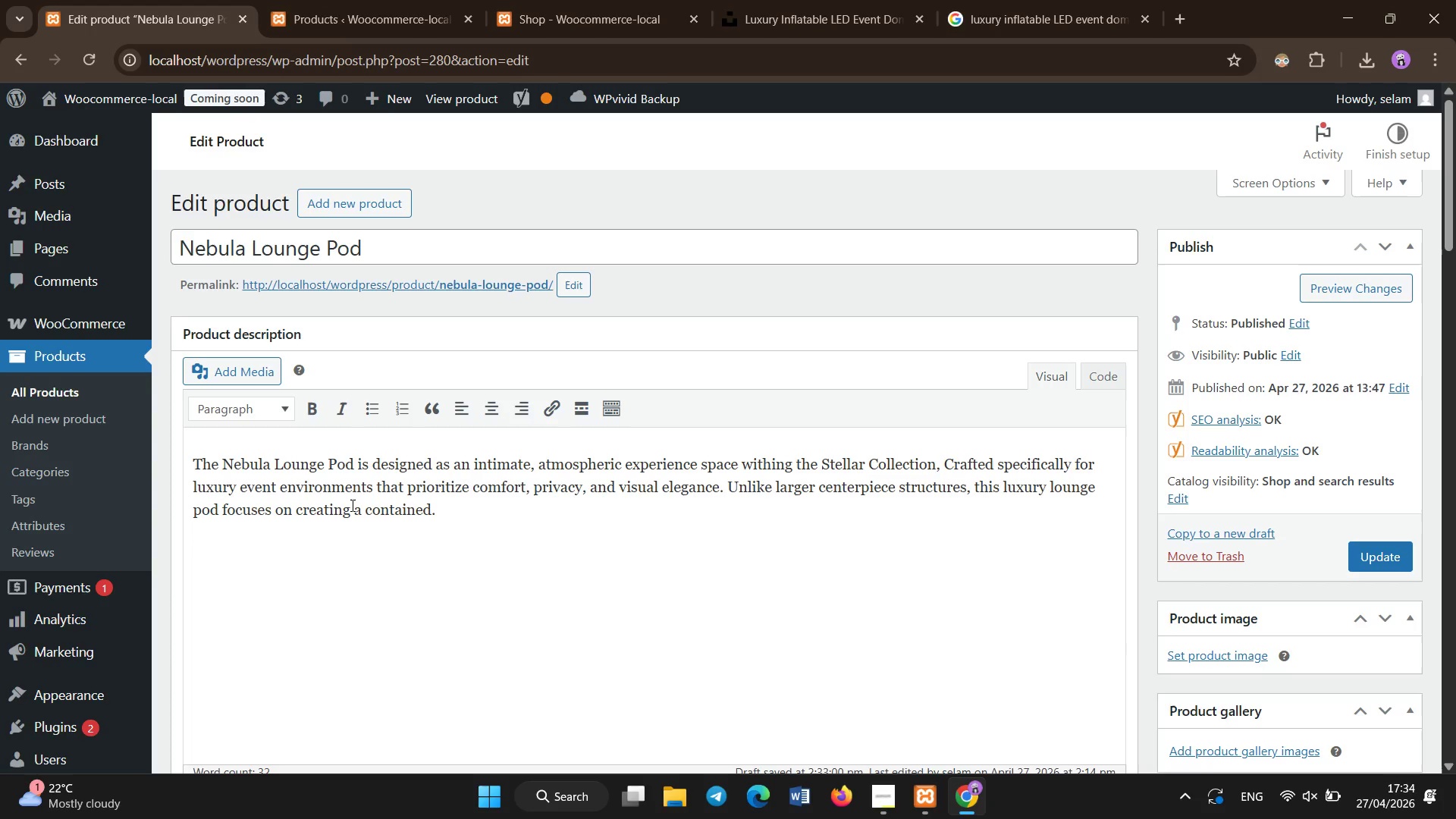 
key(Backspace)
key(Backspace)
type(, emotionally immersive environment where guests can relax and engage in a refined setting. It is ideal of)
key(Backspace)
key(Backspace)
type(for VIP zones, private seting areas, cocktail lounges )
key(Backspace)
type(, and curated social spaces withing larger events.)
 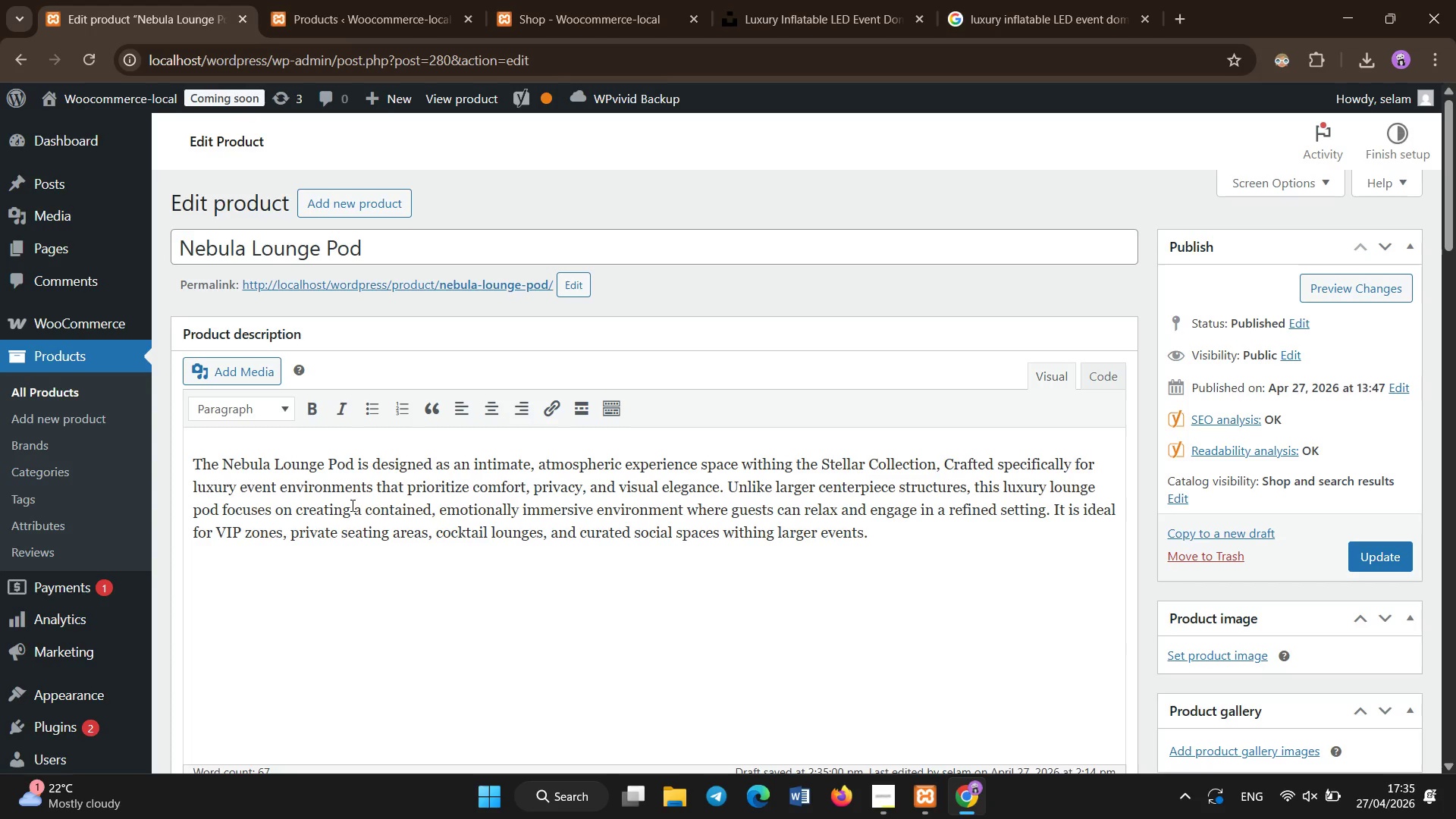 
key(Enter)
 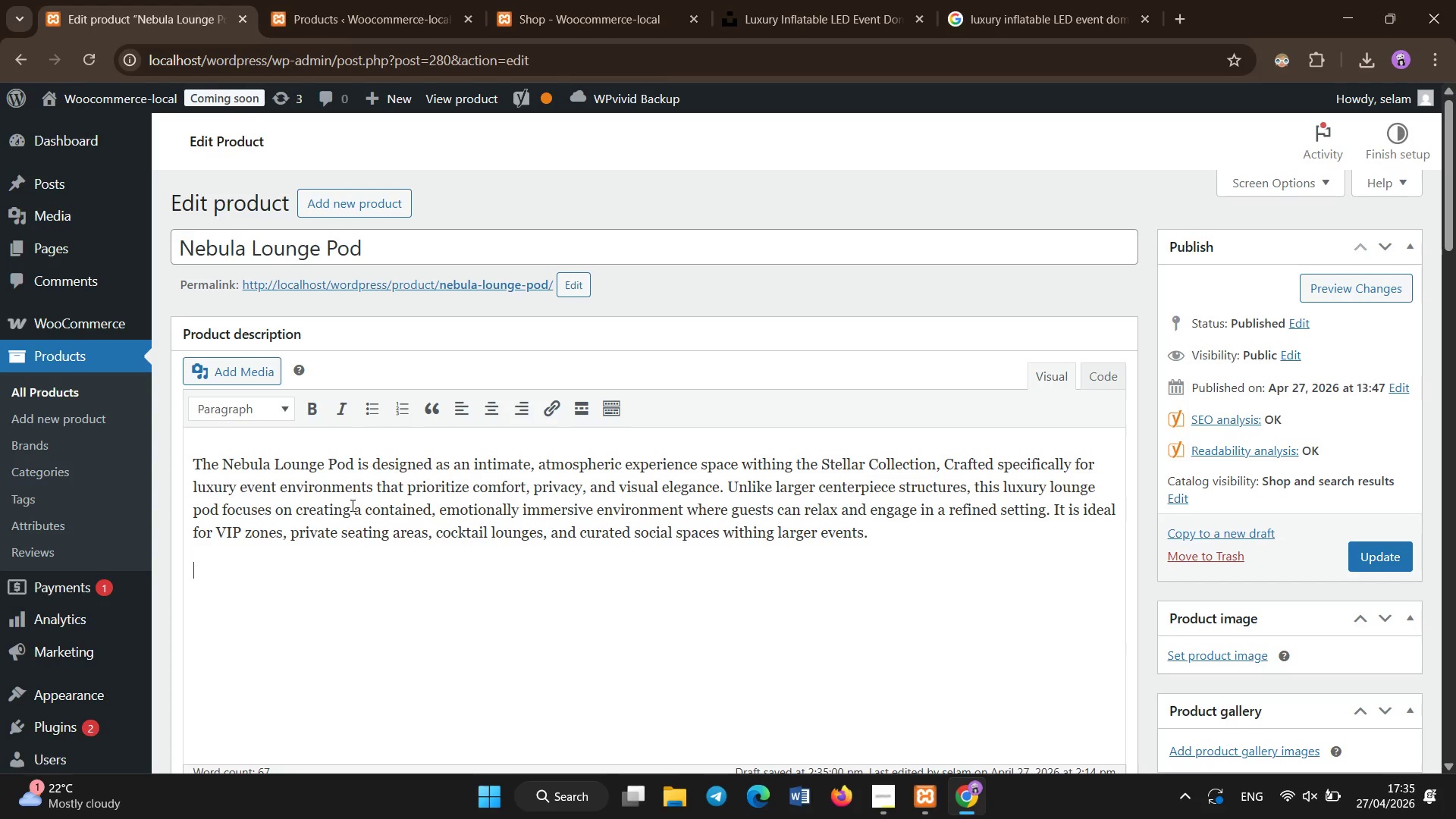 
type(AA)
key(Backspace)
type(t the heart of the Nebula Lunge Pod is its adaptive LED lighi)
key(Backspace)
type(ting system, engineered to shape mood and ambiance with precision. The lighting can transition between there)
key(Backspace)
key(Backspace)
key(Backspace)
type(ree )
 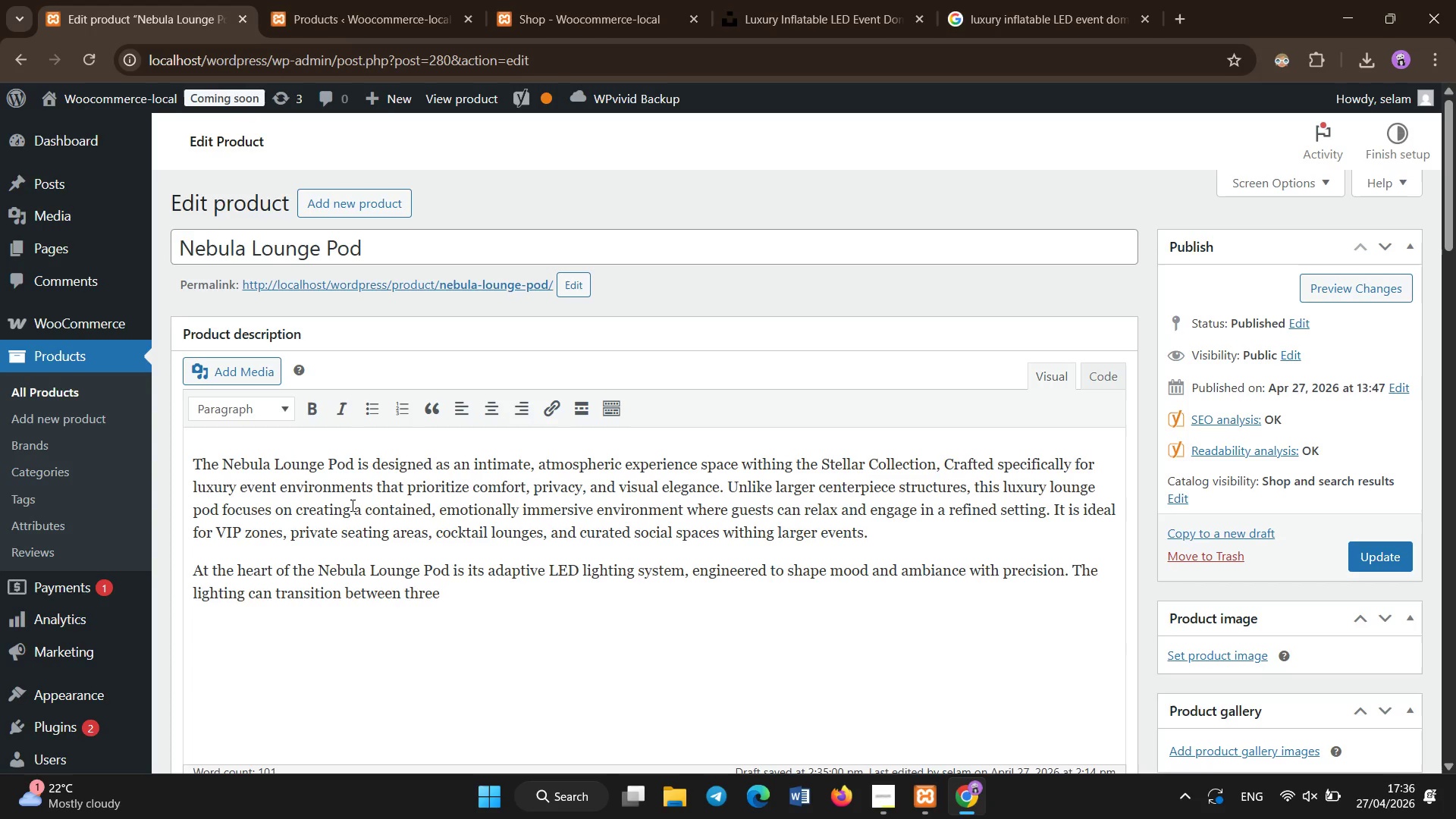 
wait(5.58)
 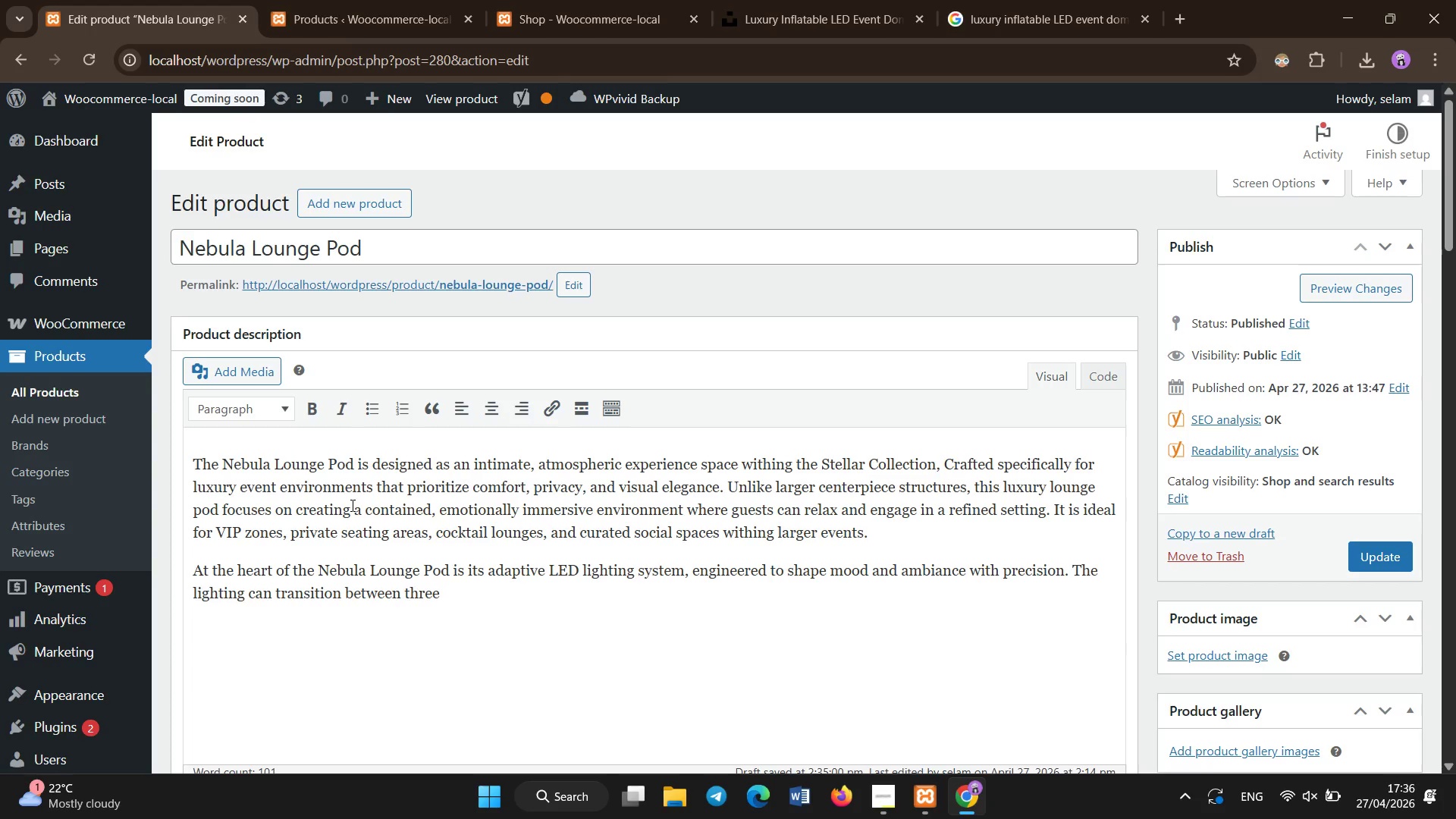 
type(  )
key(Backspace)
type( )
key(Backspace)
type(primary modes: Neon Pulse for energetic aa)
key(Backspace)
type(tmosphere shifts. The lighting is diffused evenly accross te)
key(Backspace)
key(Backspace)
key(Backspace)
key(Backspace)
key(Backspace)
key(Backspace)
key(Backspace)
key(Backspace)
type(ross the interior shell )
key(Backspace)
type(, n)
key(Backspace)
type(ensuring a soft, surrounging )
key(Backspace)
key(Backspace)
key(Backspace)
key(Backspace)
key(Backspace)
key(Backspace)
key(Backspace)
key(Backspace)
type(unding glw that enhances comfort wihtout v)
key(Backspace)
key(Backspace)
key(Backspace)
key(Backspace)
key(Backspace)
key(Backspace)
key(Backspace)
type(thout visual harshness.)
 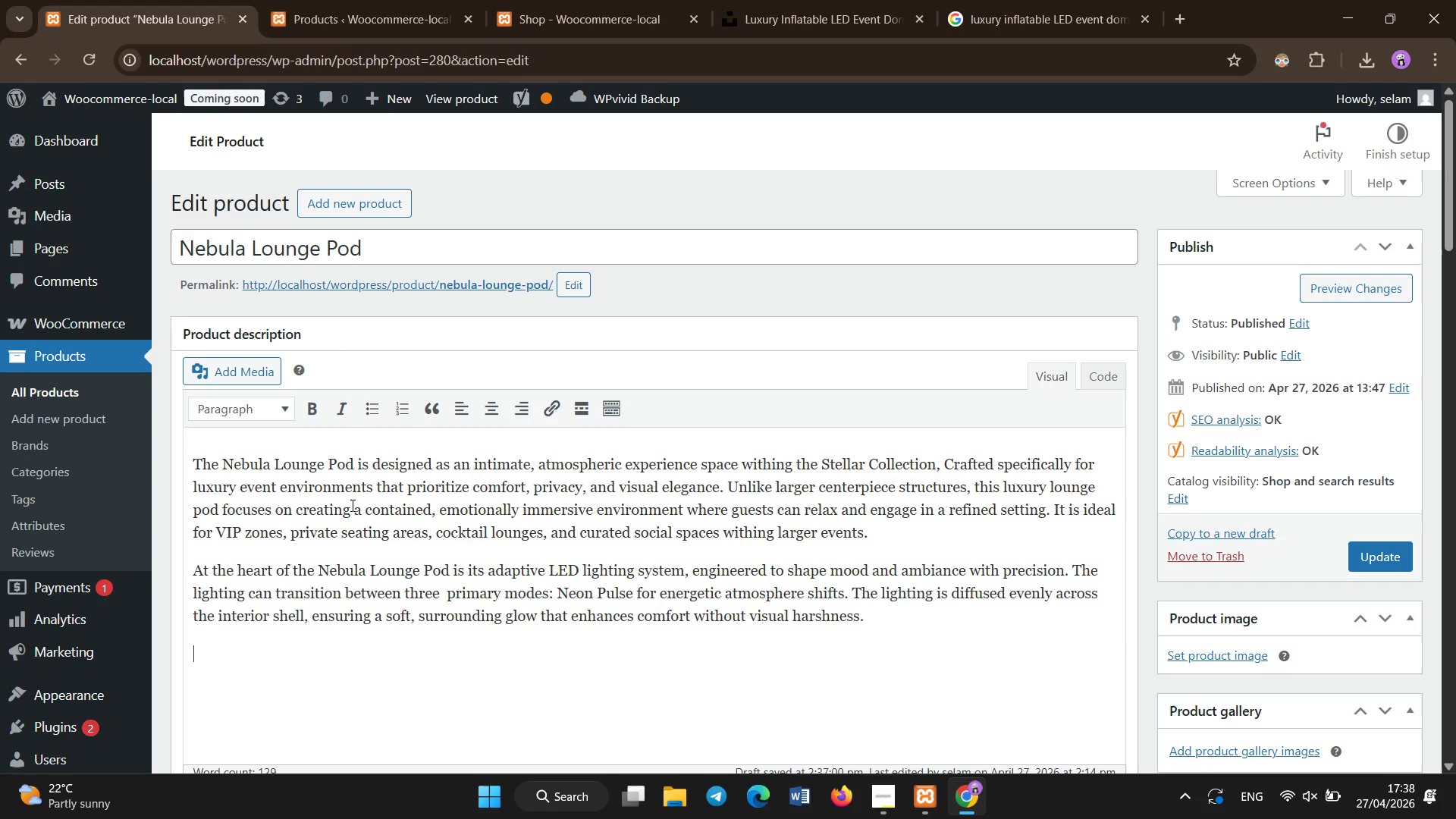 
 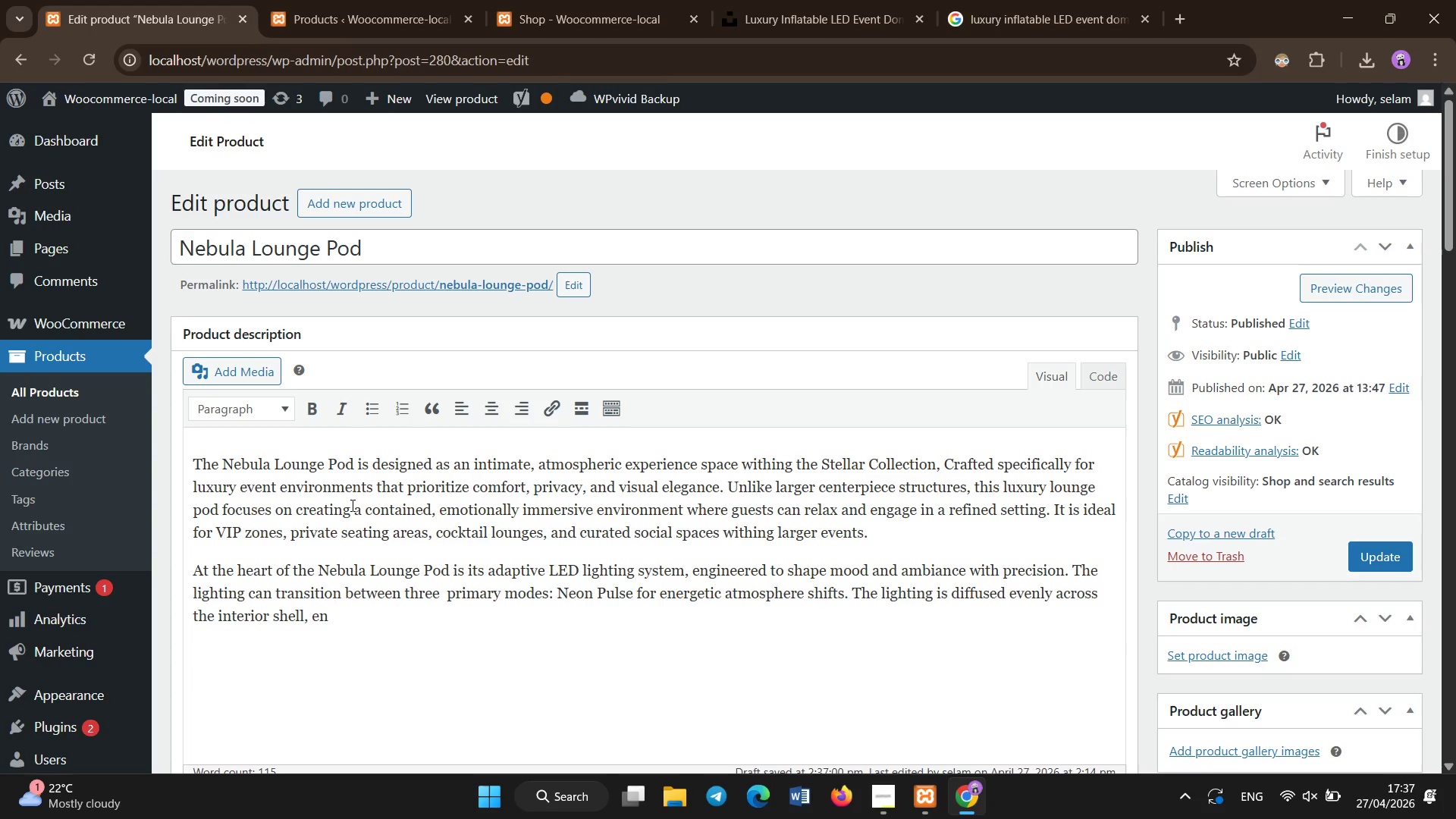 
key(Enter)
 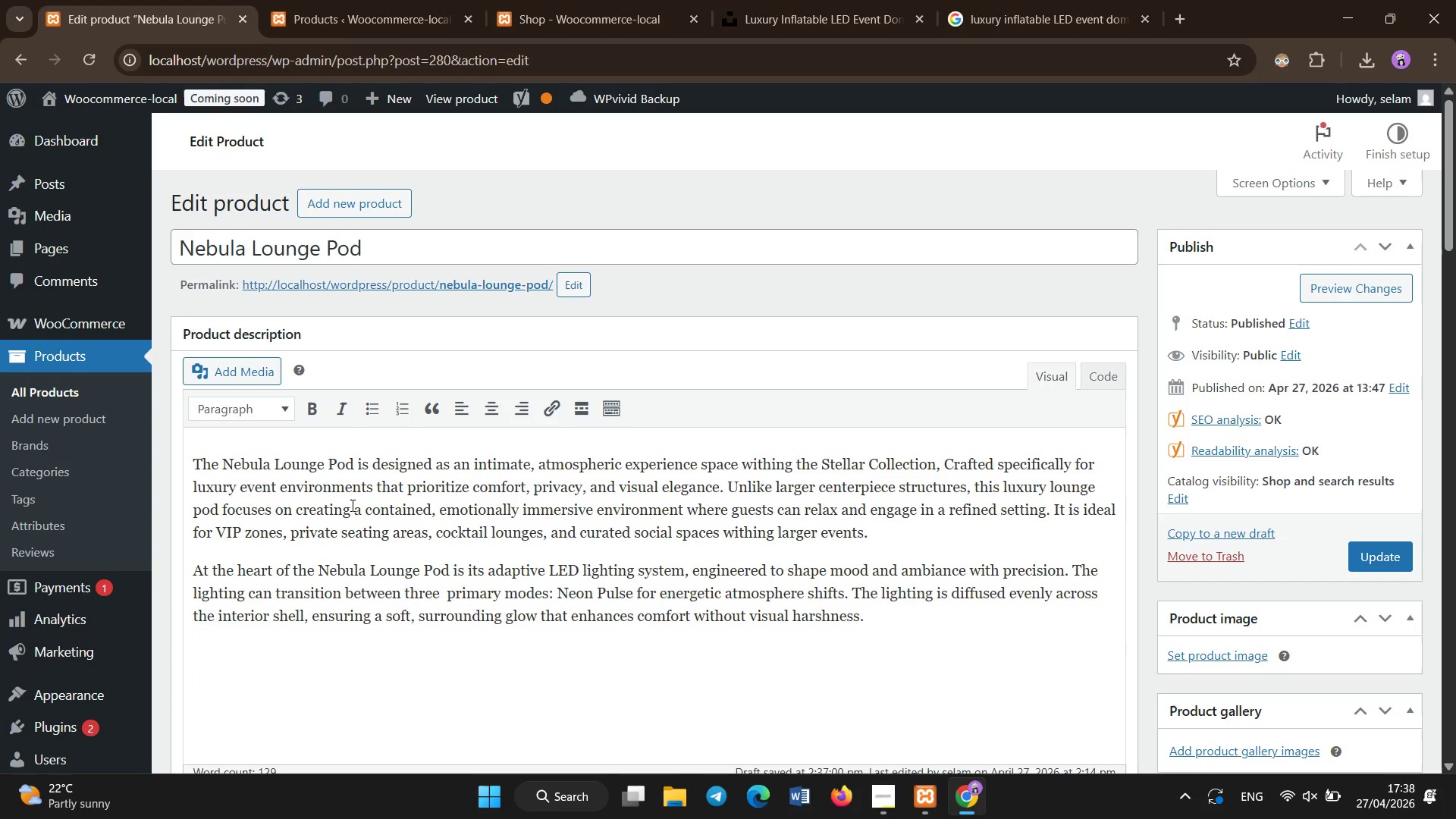 
hold_key(key=ShiftLeft, duration=0.38)
 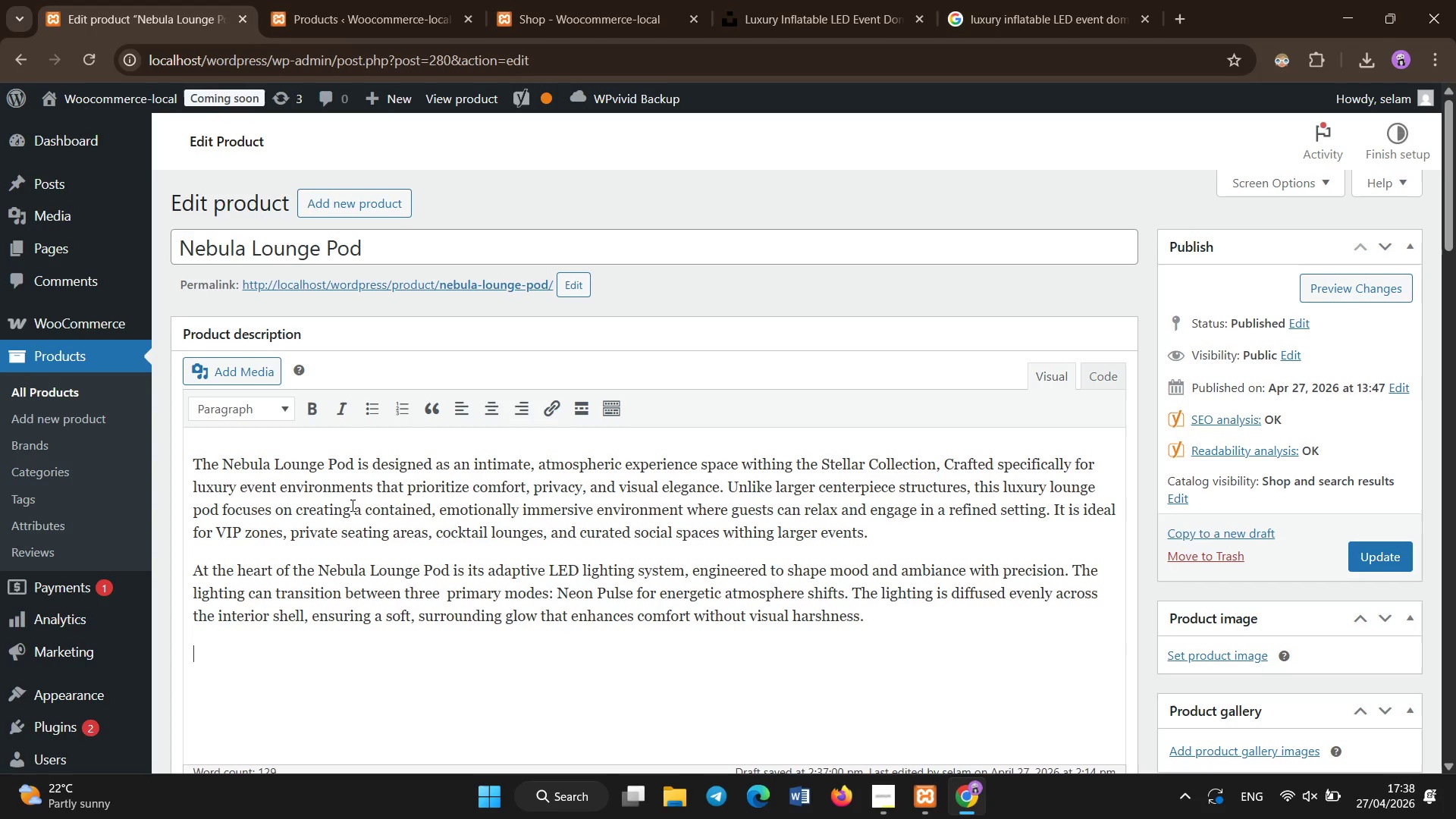 
scroll: coordinate [353, 506], scroll_direction: down, amount: 1.0
 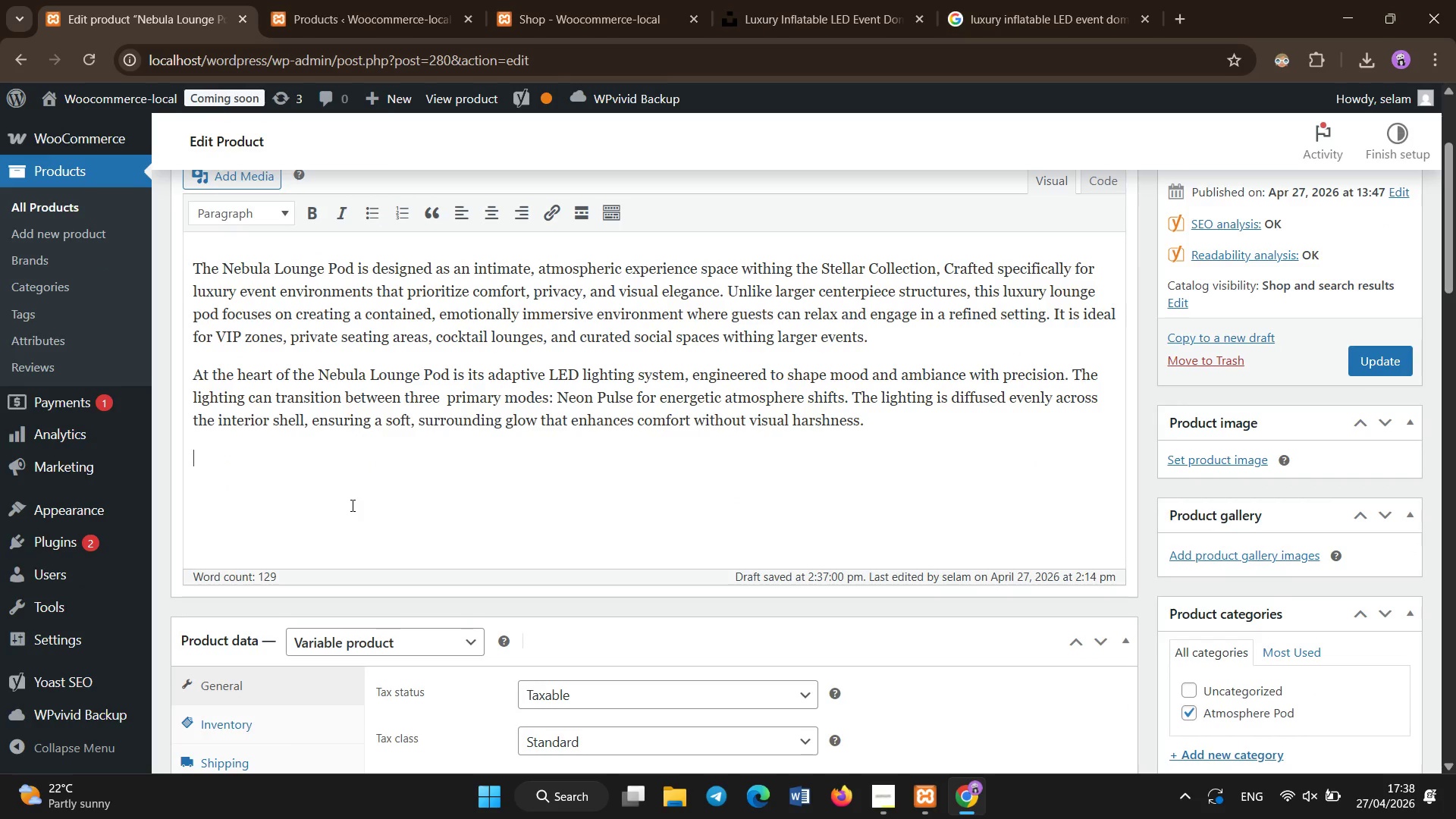 
type(From a technical standpoint, the structure is built using reinforced , weather-resistant materials suitable for both indoor and controlled outo)
key(Backspace)
type(door installations. It features integrated anchoring systems for stability and supports mulit)
key(Backspace)
key(Backspace)
type(tiple flooring configurations such as plush carpert)
key(Backspace)
key(Backspace)
type(t,faux grass, or gigh)
key(Backspace)
key(Backspace)
key(Backspace)
key(Backspace)
type(high-gloss white finishes )
key(Backspace)
type(. Poer efficiency )
key(Backspace)
 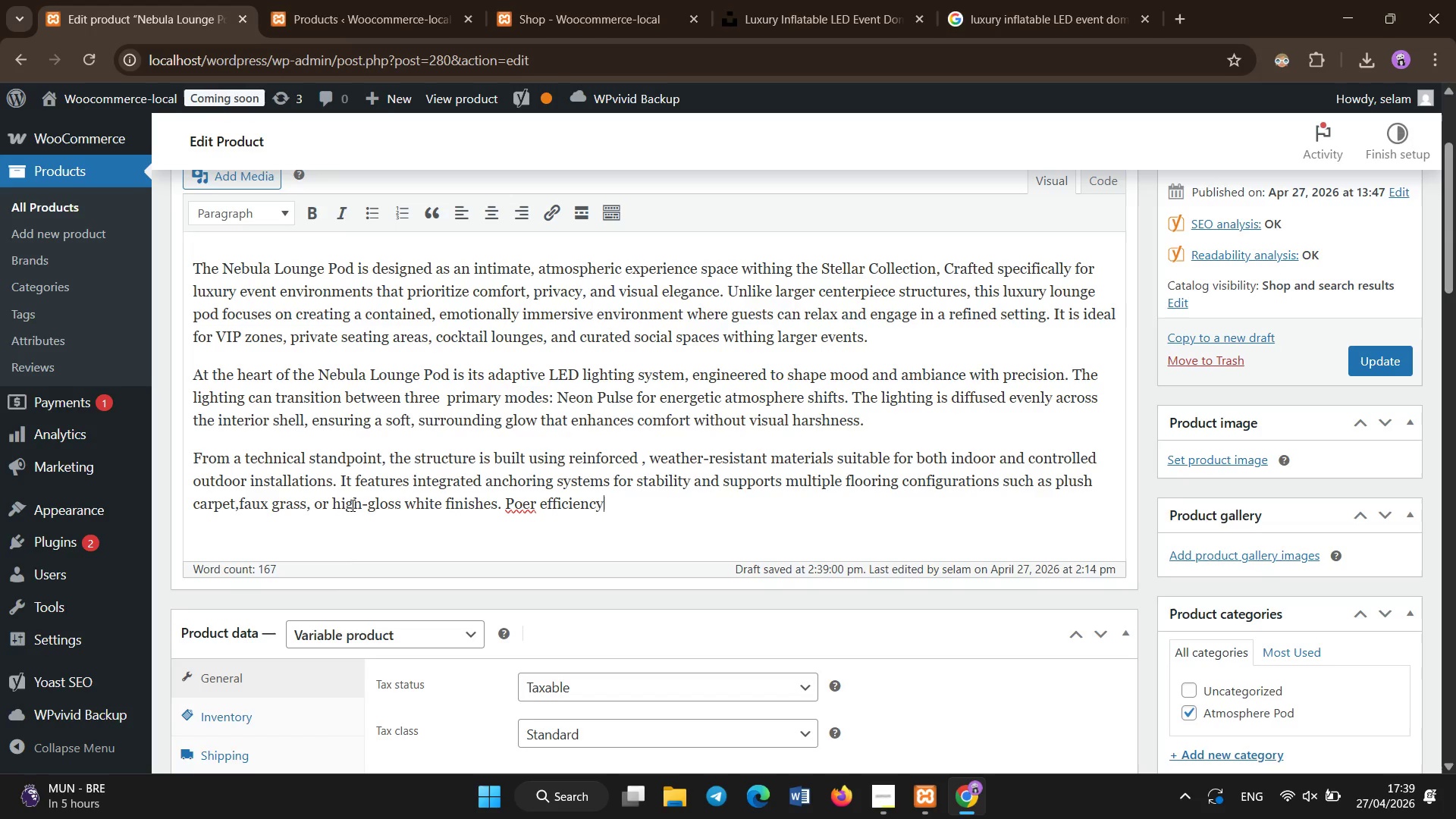 
hold_key(key=ArrowLeft, duration=0.78)
 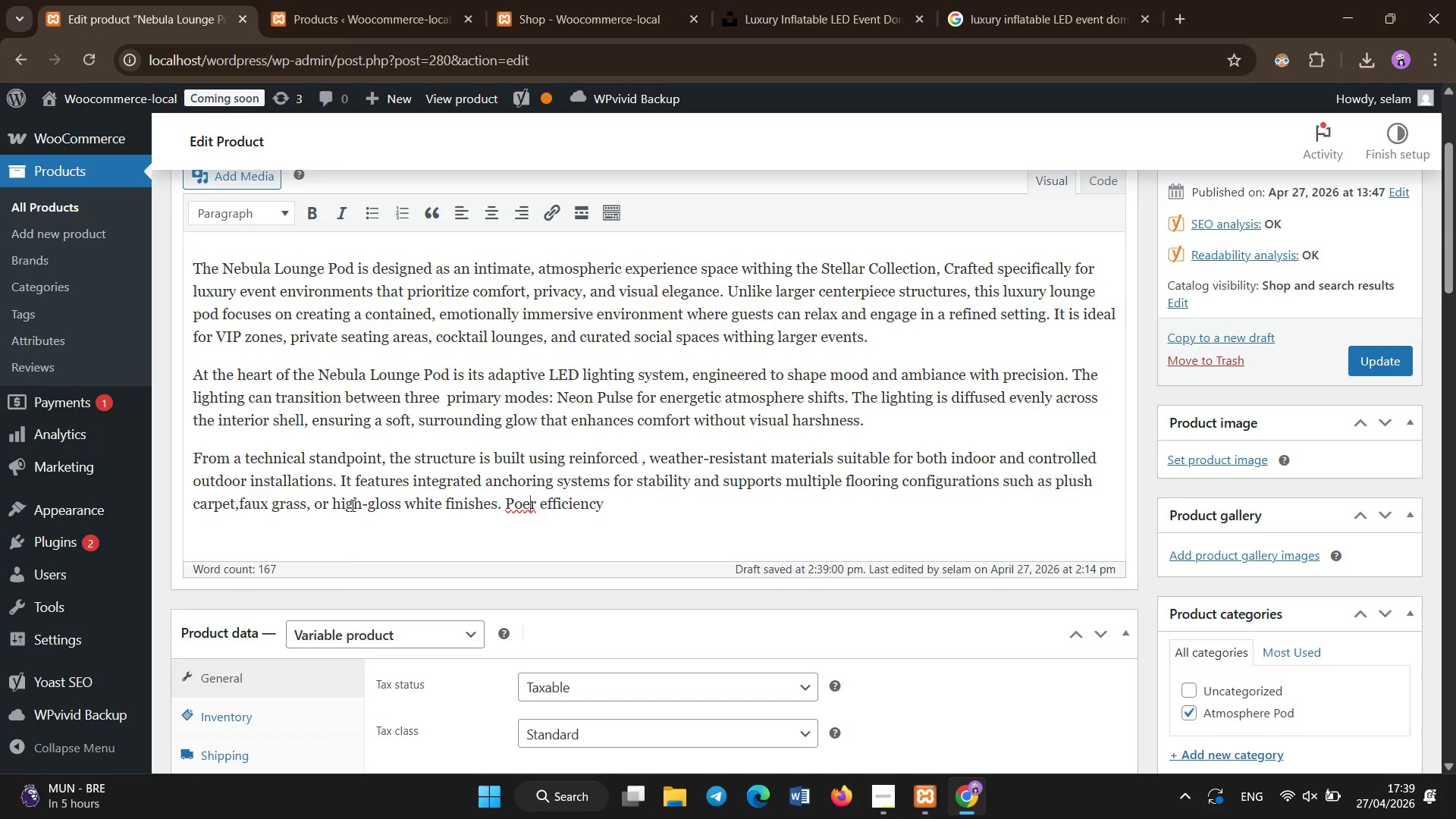 
hold_key(key=ArrowLeft, duration=0.39)
 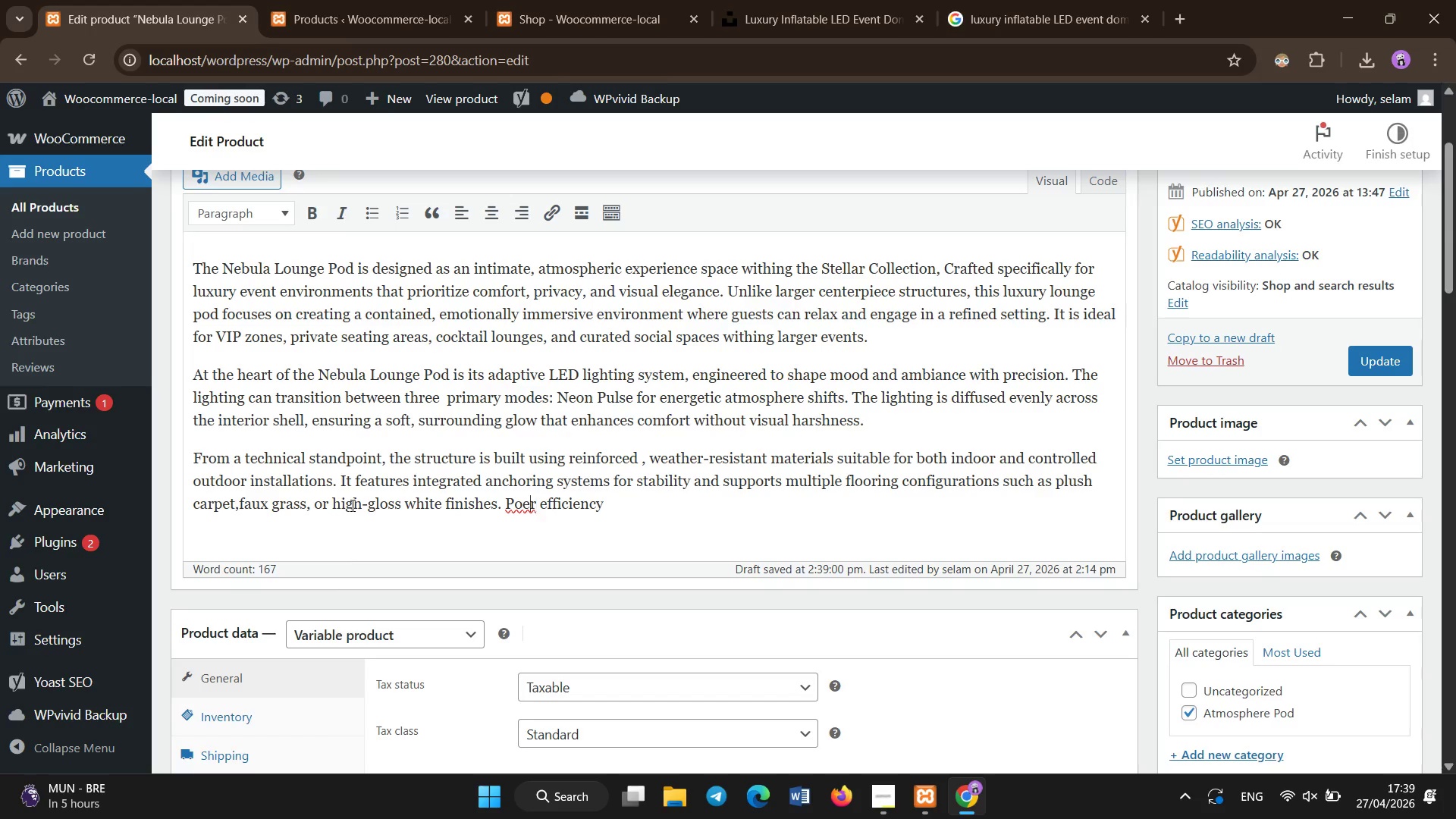 
key(ArrowLeft)
 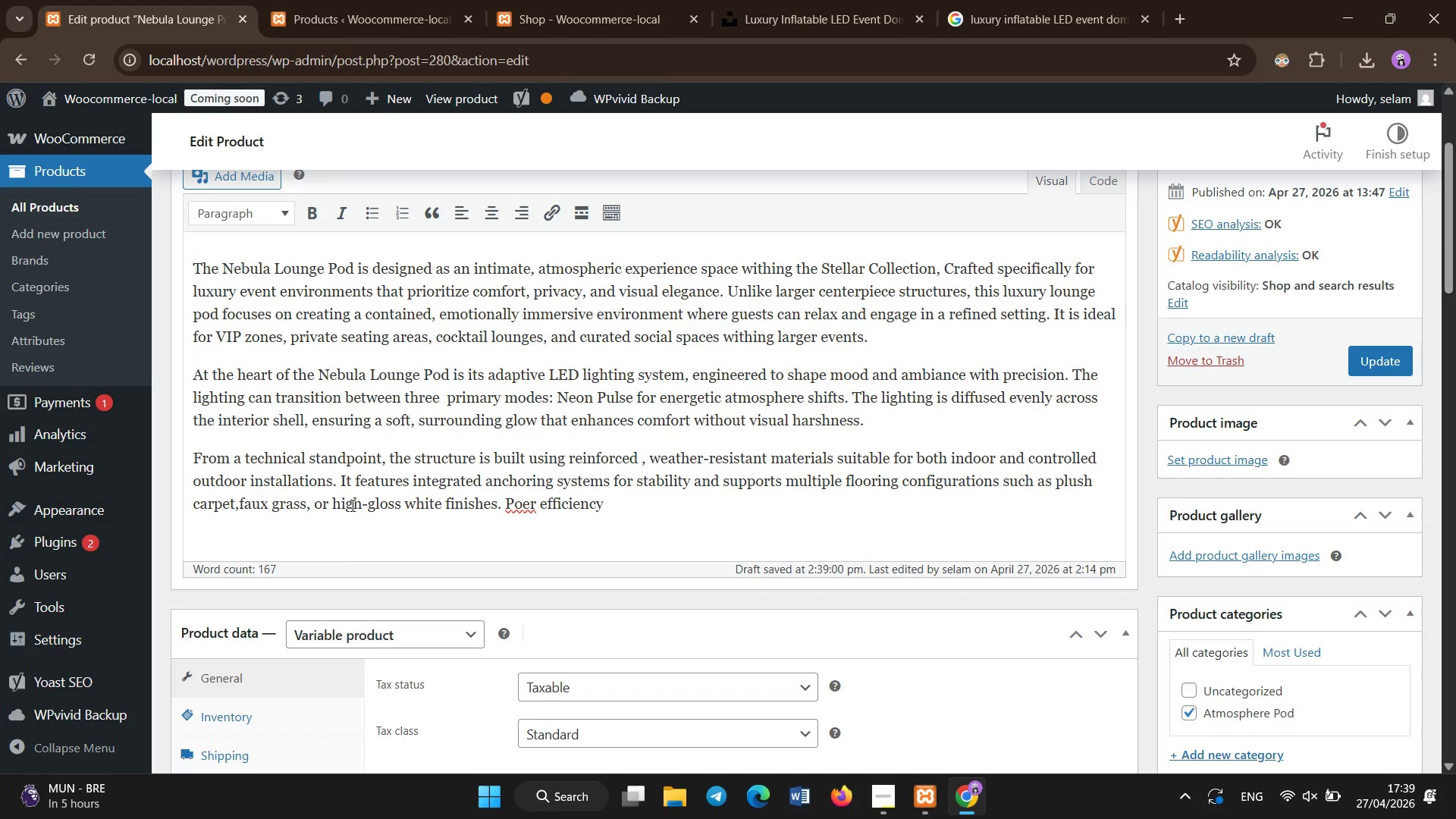 
key(Backspace)
type(we[End] is optimized through low-consumption LED systems, typically operating between 1kW and 2kW depending on configuration and size.)
 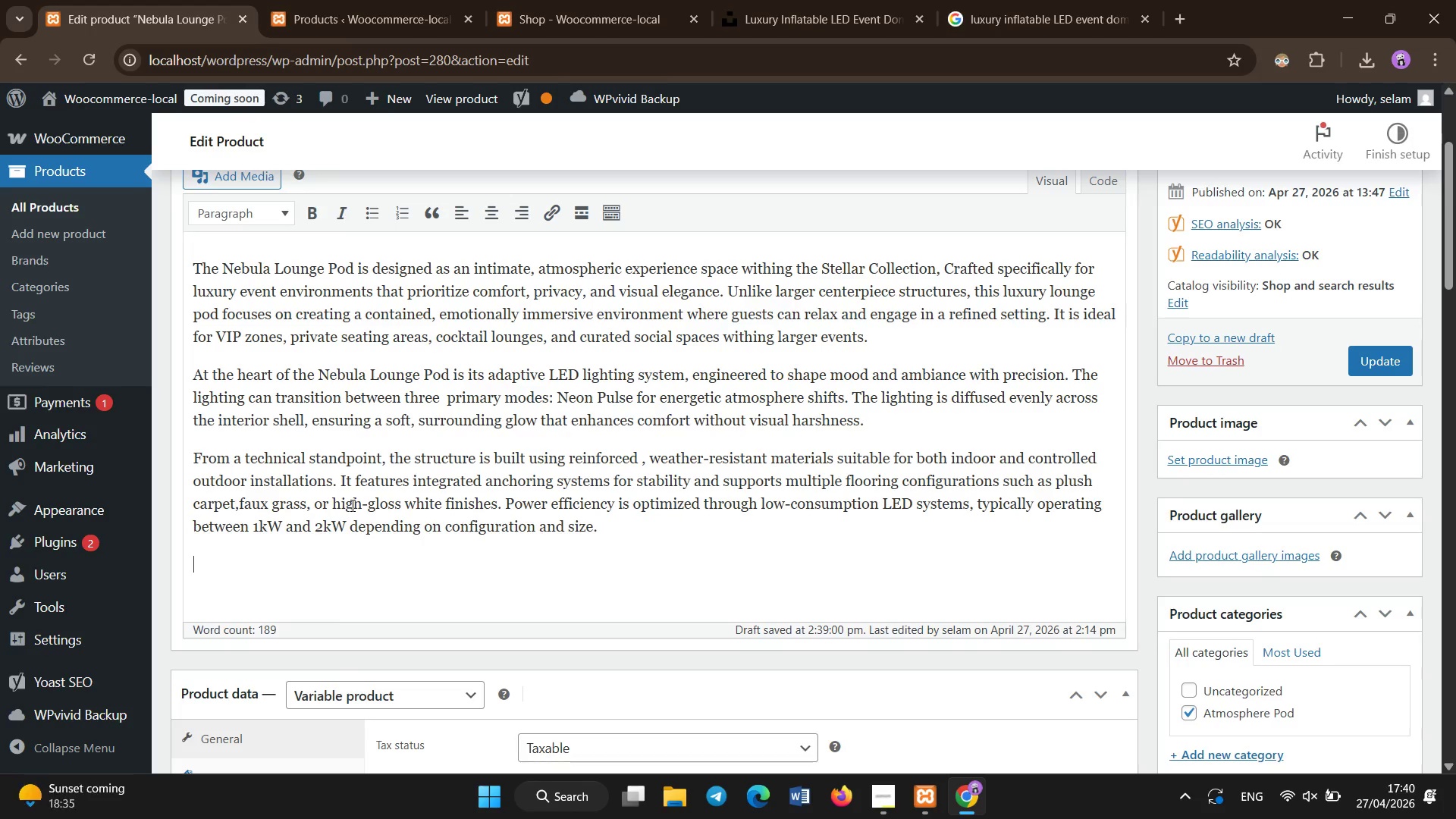 
 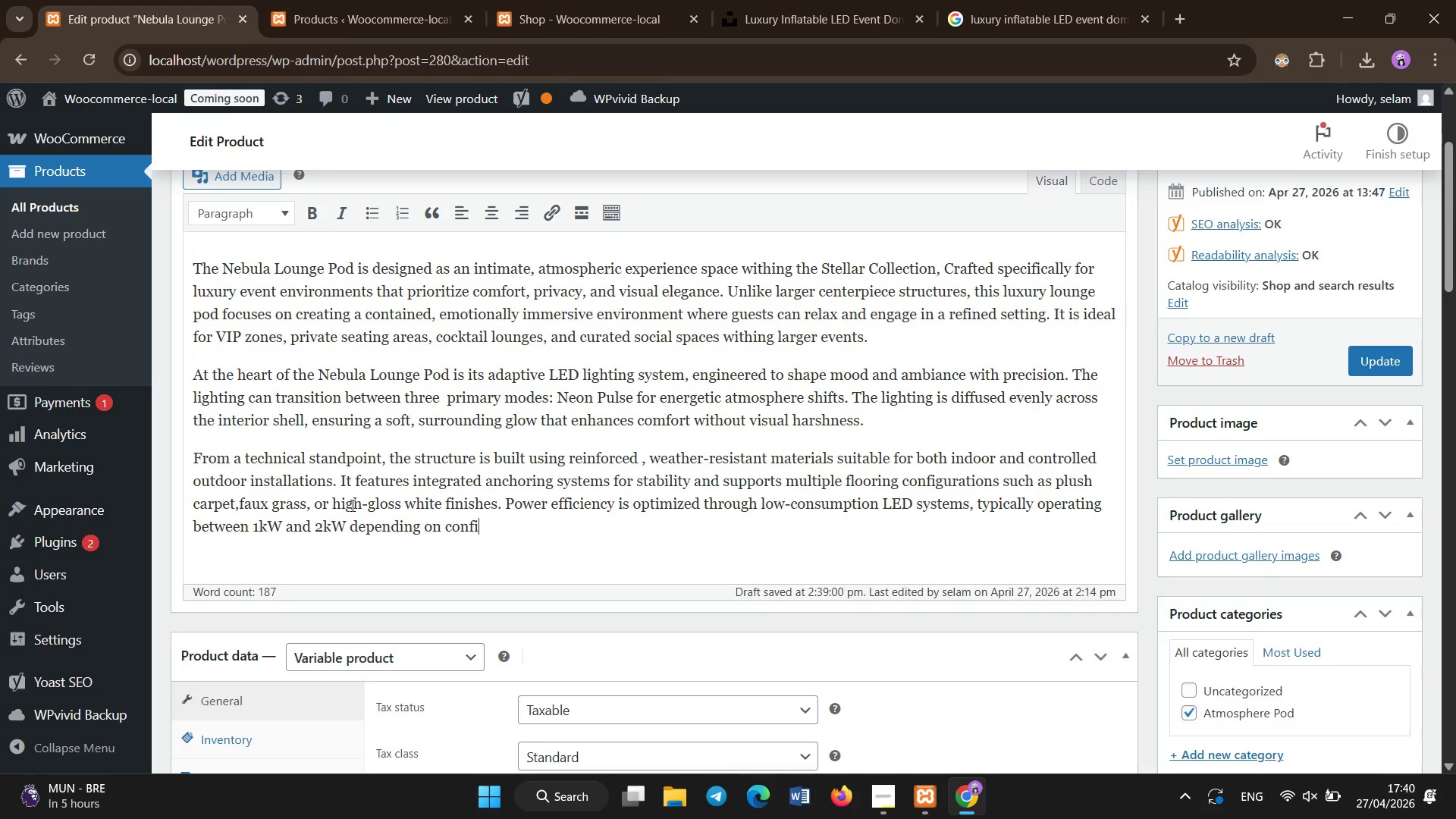 
key(Enter)
 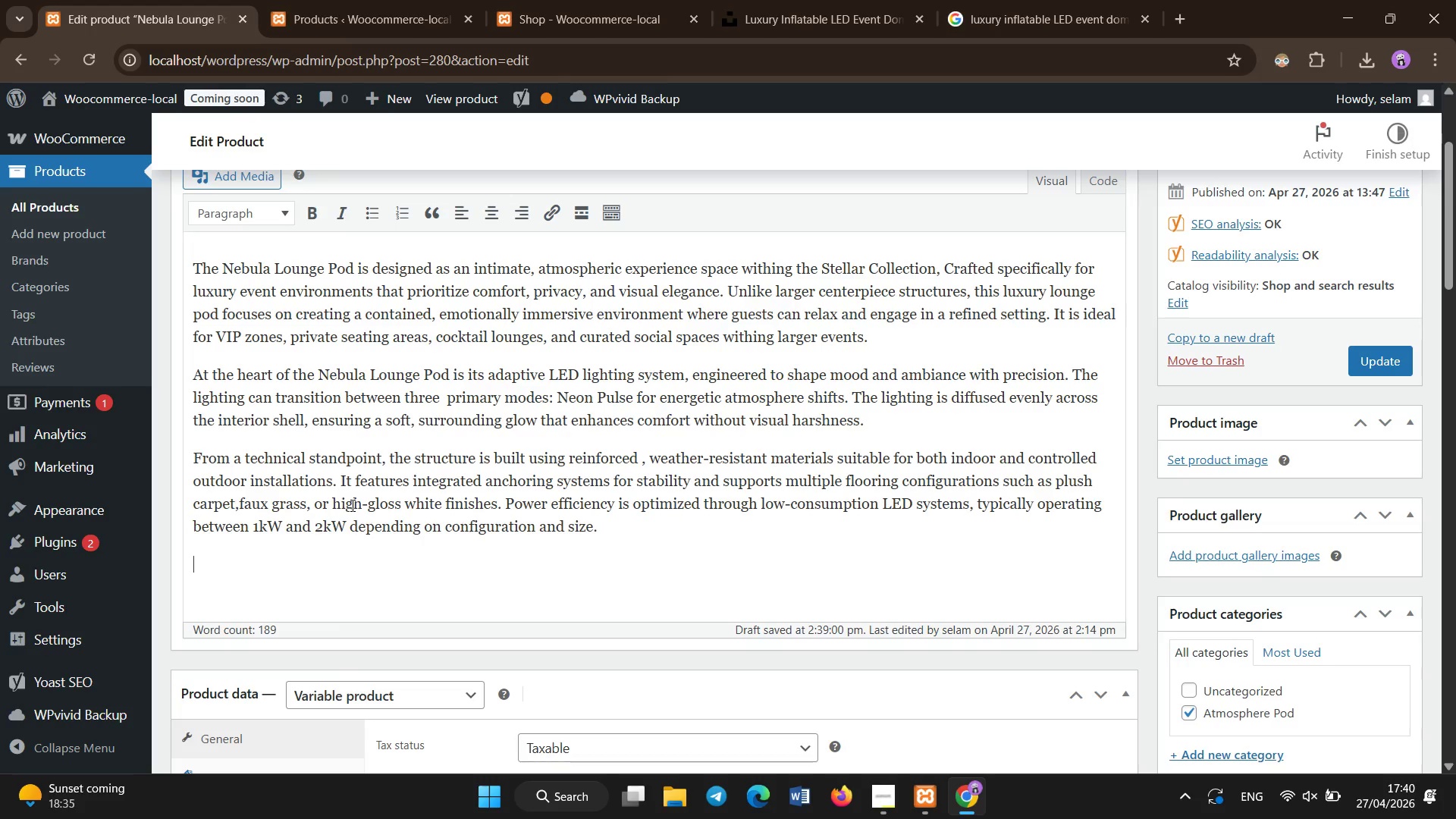 
type(The Nebula Lounge PO)
key(Backspace)
type(od is designed for fast and efficient deployment )
key(Backspace)
type(, with and )
key(Backspace)
key(Backspace)
key(Backspace)
type(n average setup time of one to two hours. It accommodates sa)
key(Backspace)
type(mall to mid )
 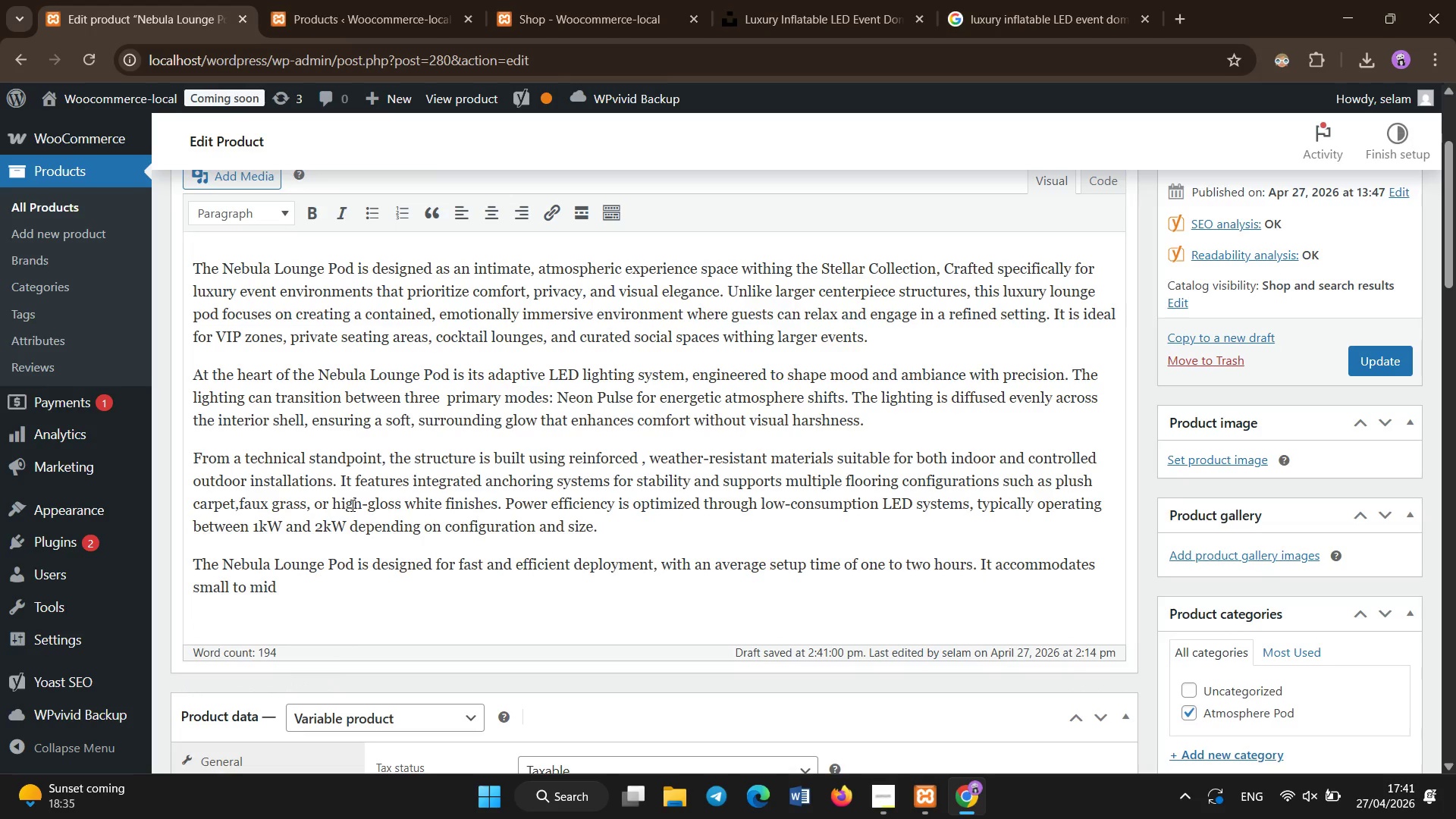 
type(-sized guest goups )
key(Backspace)
key(Backspace)
key(Backspace)
key(Backspace)
key(Backspace)
type(roups )
key(Backspace)
type(, making it perfect for intimate event zoning within larger layouts. VB)
key(Backspace)
type(eyond its )
key(Backspace)
key(Backspace)
type( physcial structure,)
key(Backspace)
key(Backspace)
key(Backspace)
key(Backspace)
key(Backspace)
type(sical[End] )
 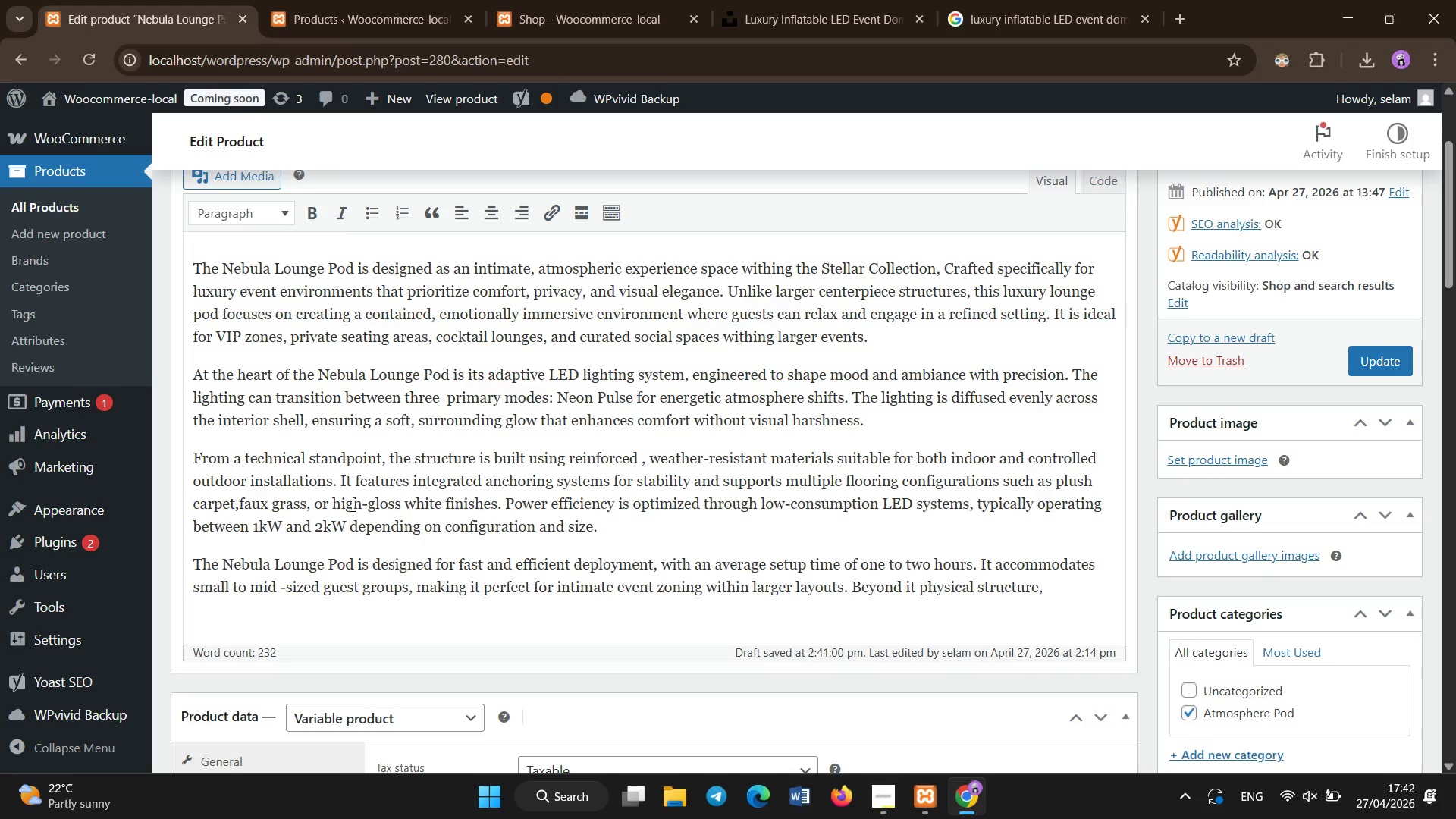 
 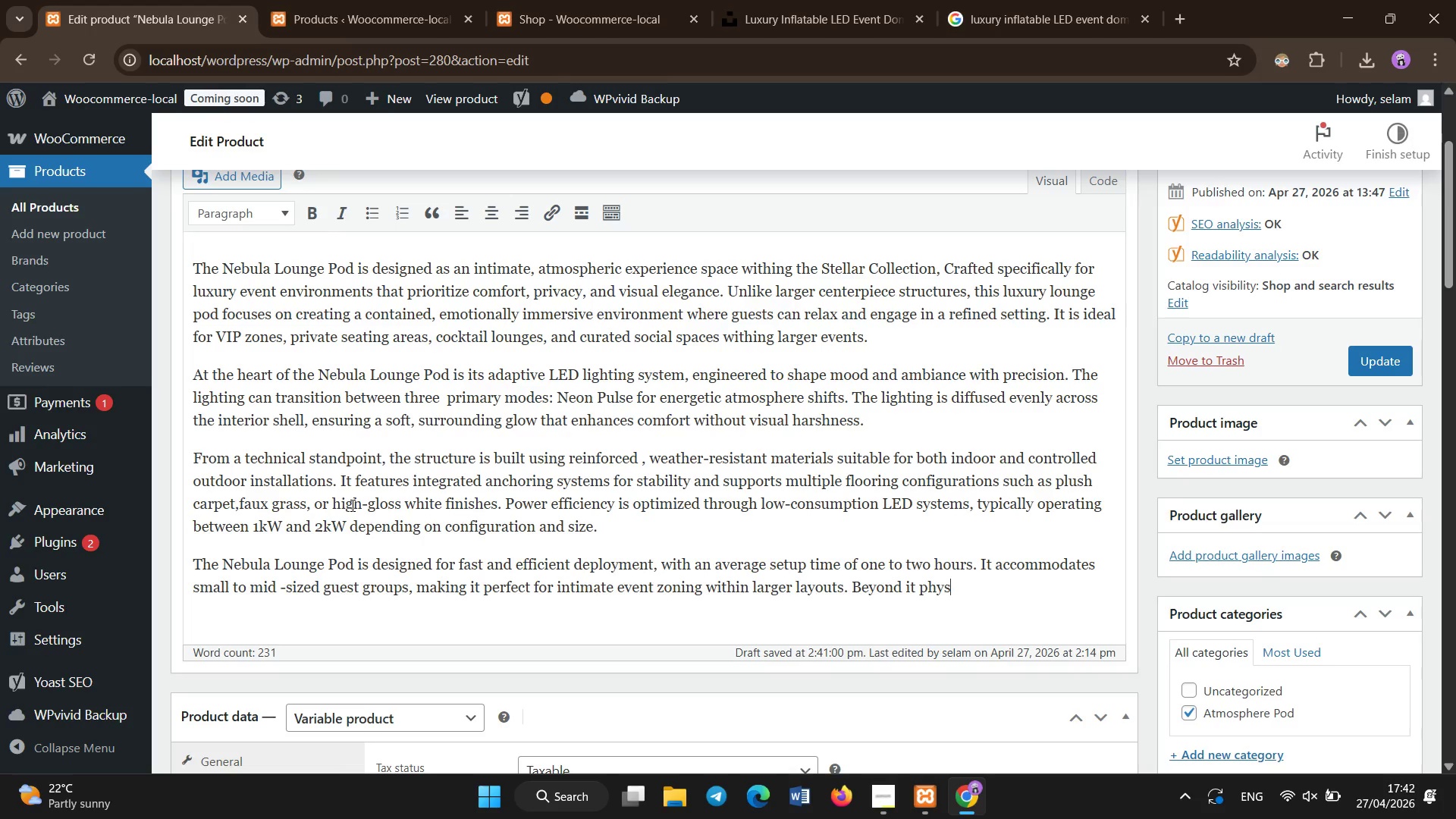 
hold_key(key=ArrowLeft, duration=0.81)
 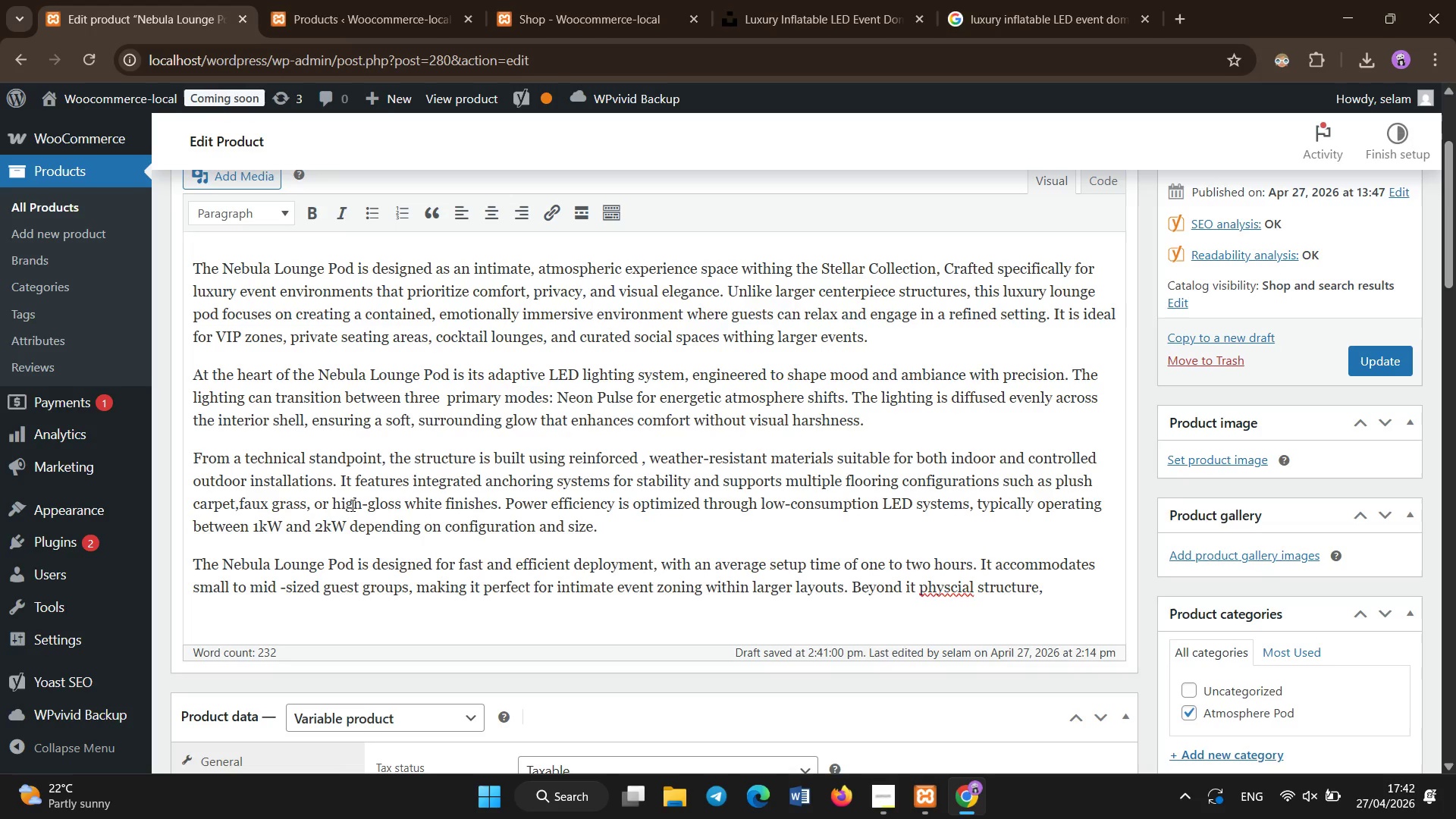 
hold_key(key=Backspace, duration=1.08)
 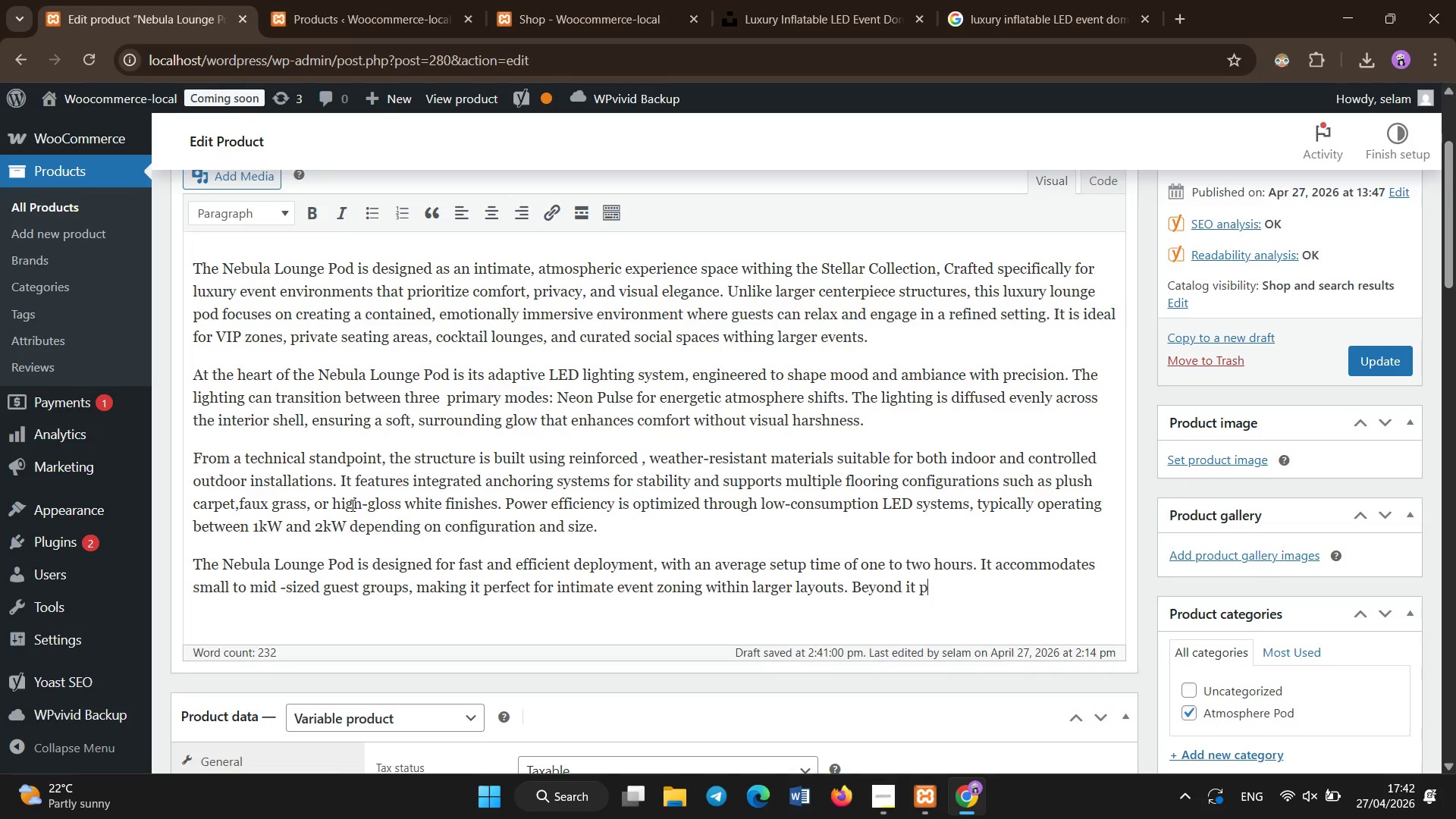 
key(Backspace)
 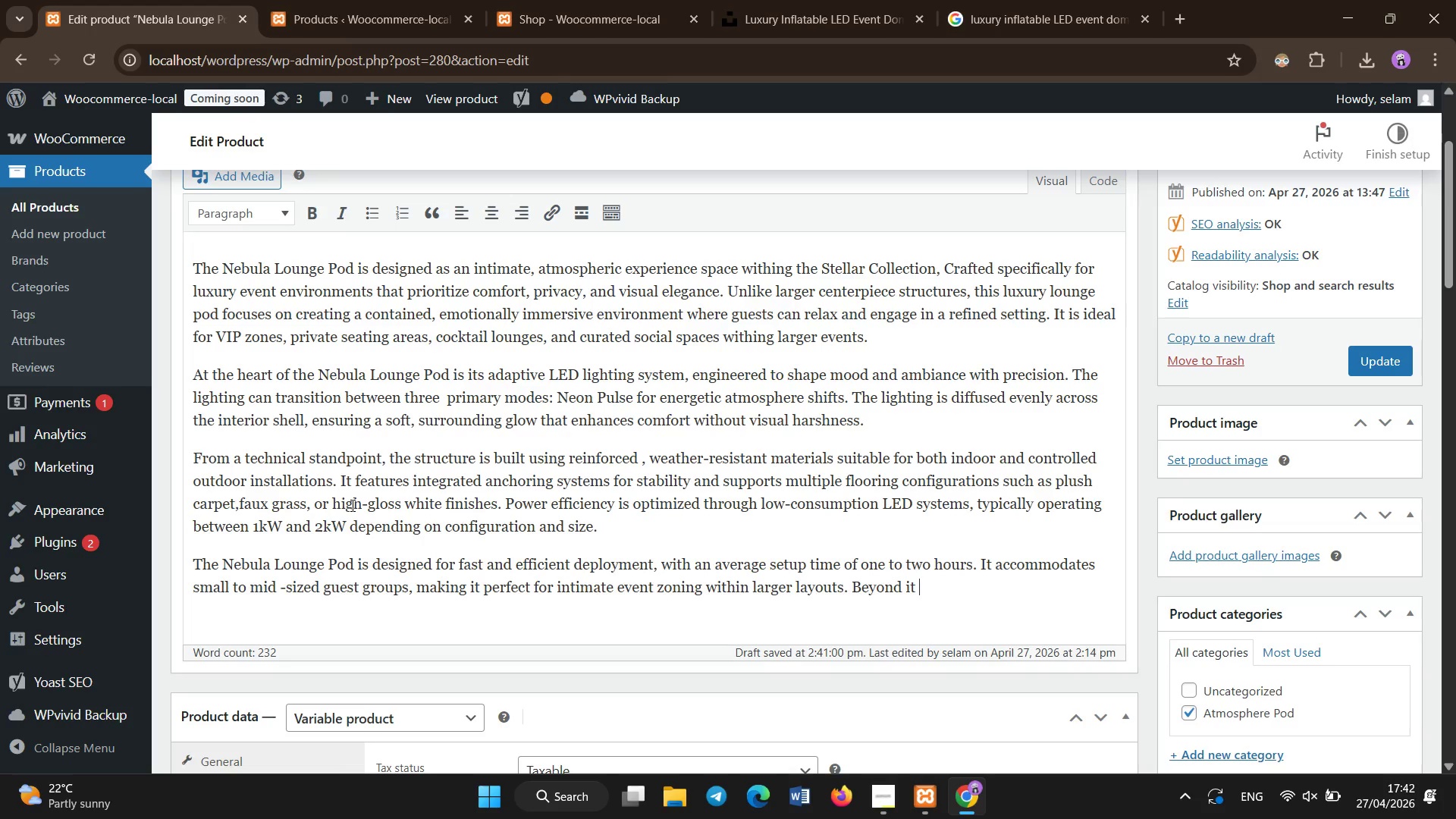 
key(Backspace)
 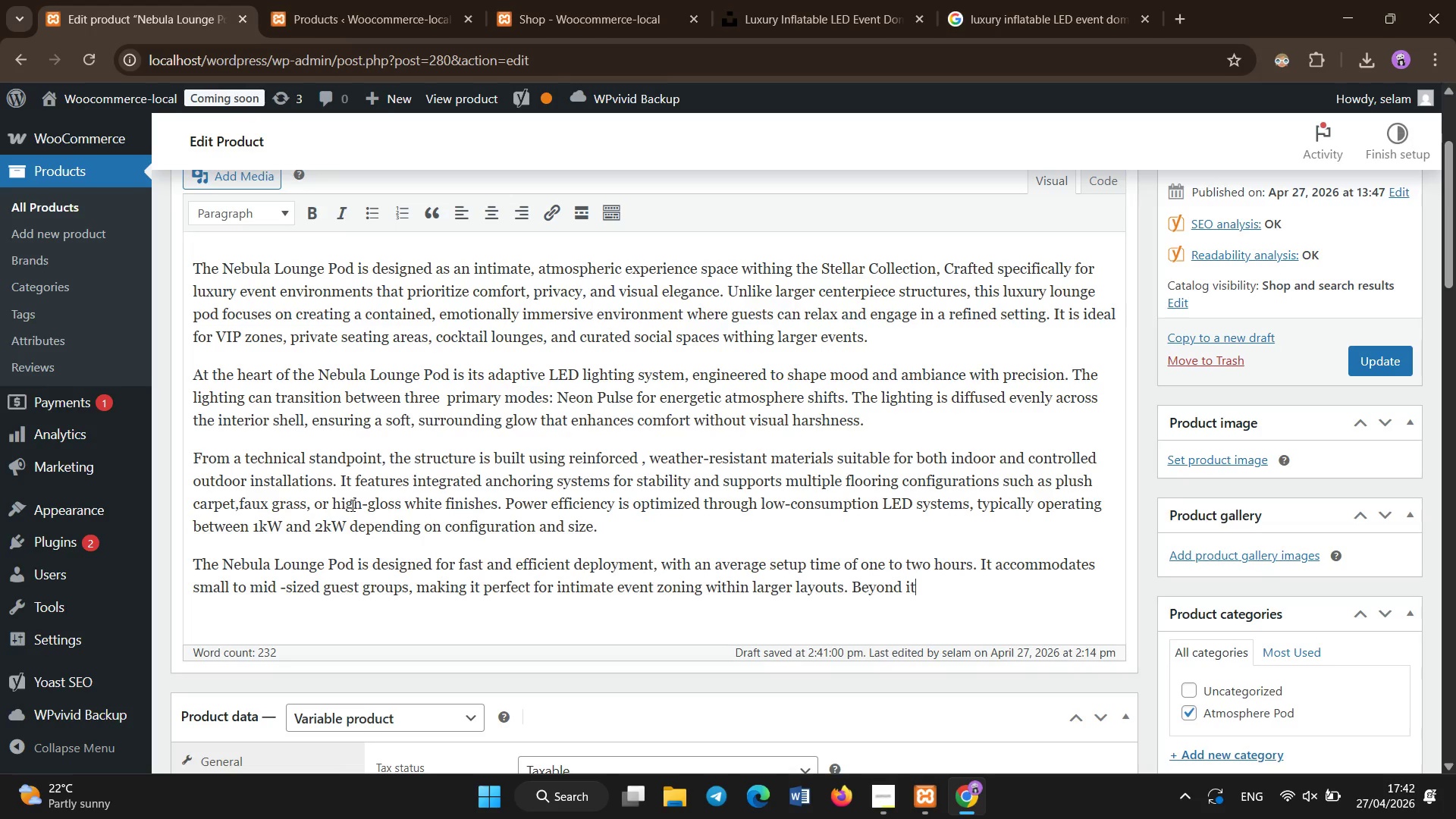 
key(Backspace)
 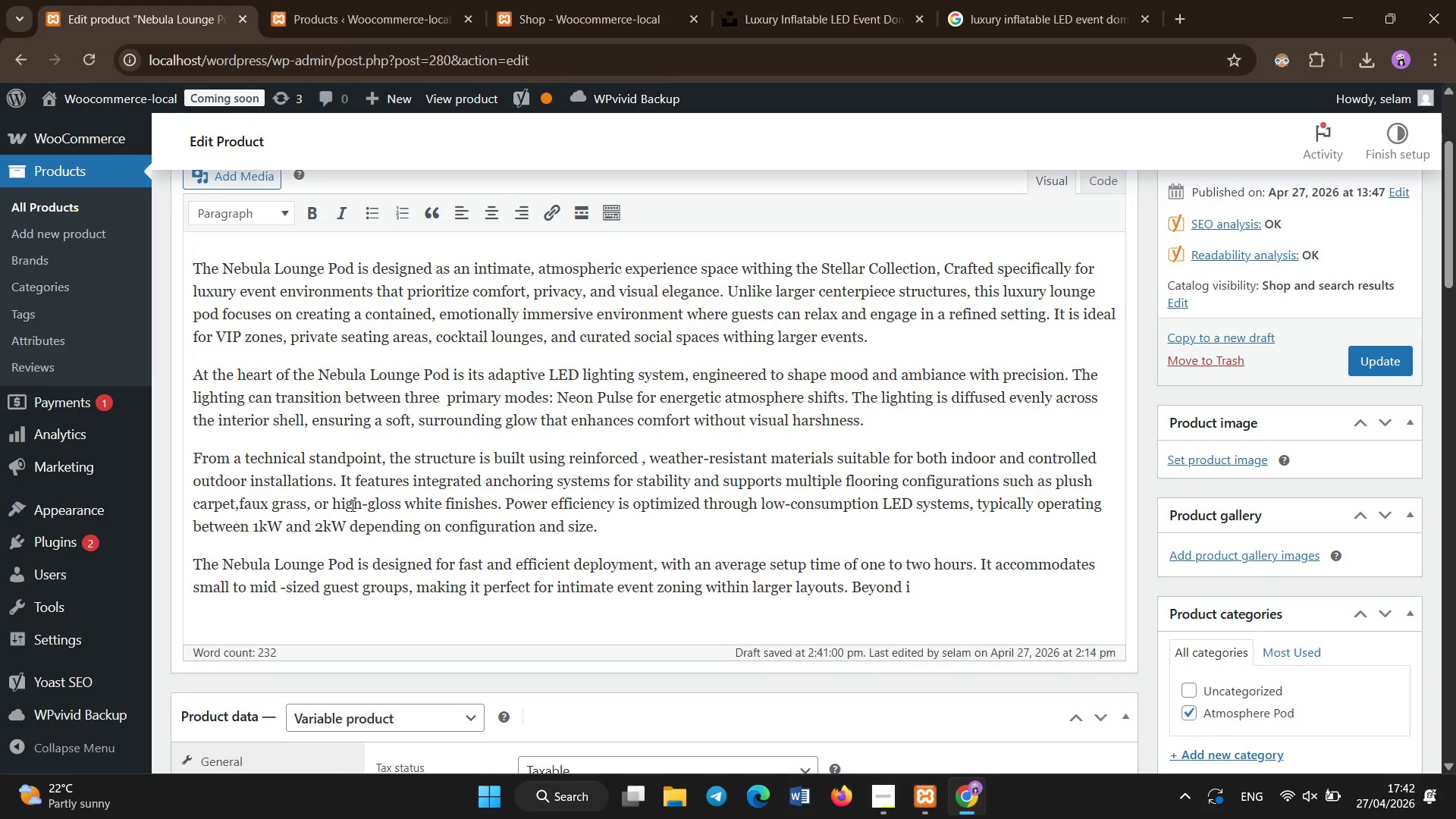 
key(Backspace)
 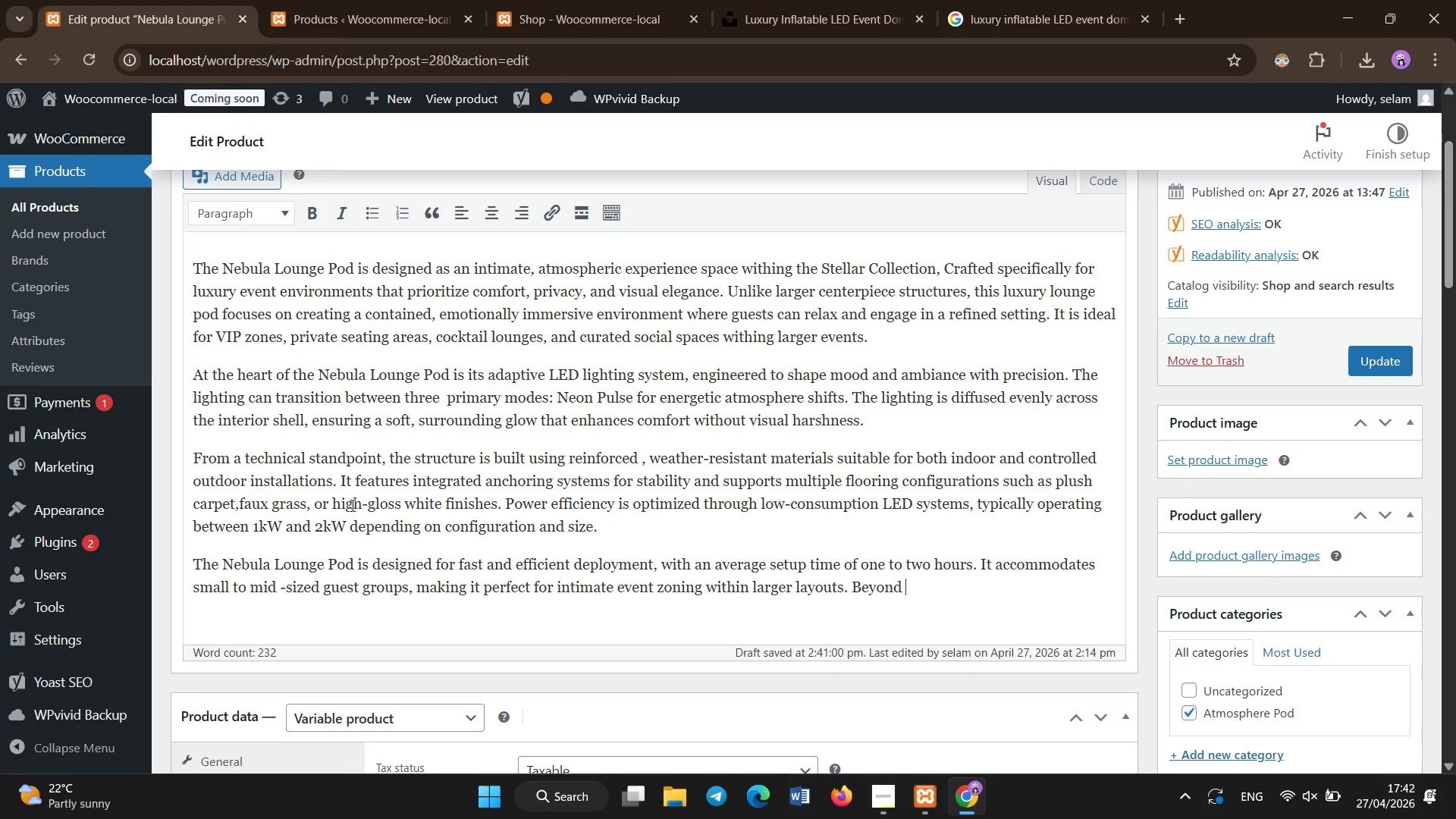 
key(Backspace)
 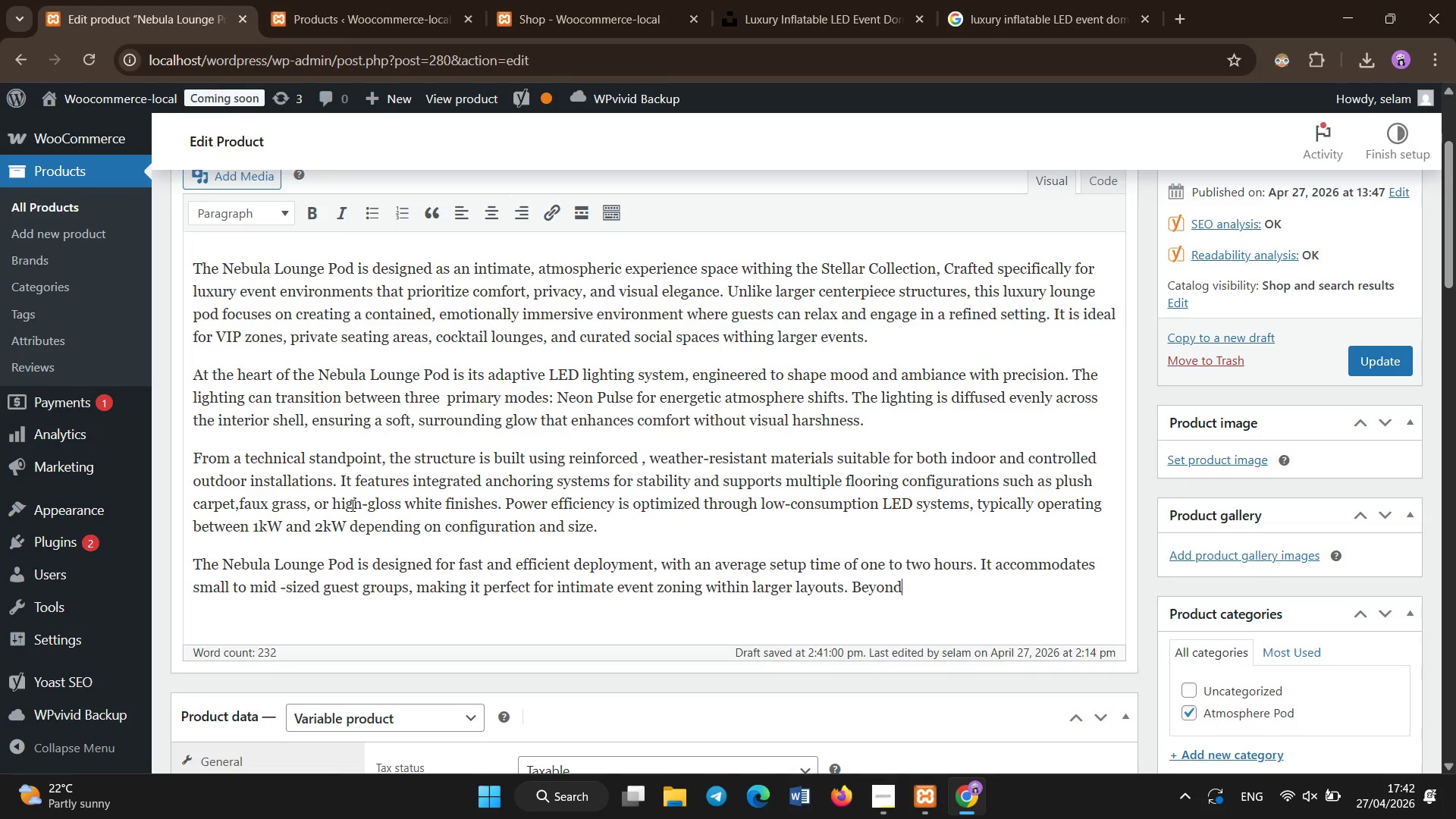 
key(Backspace)
 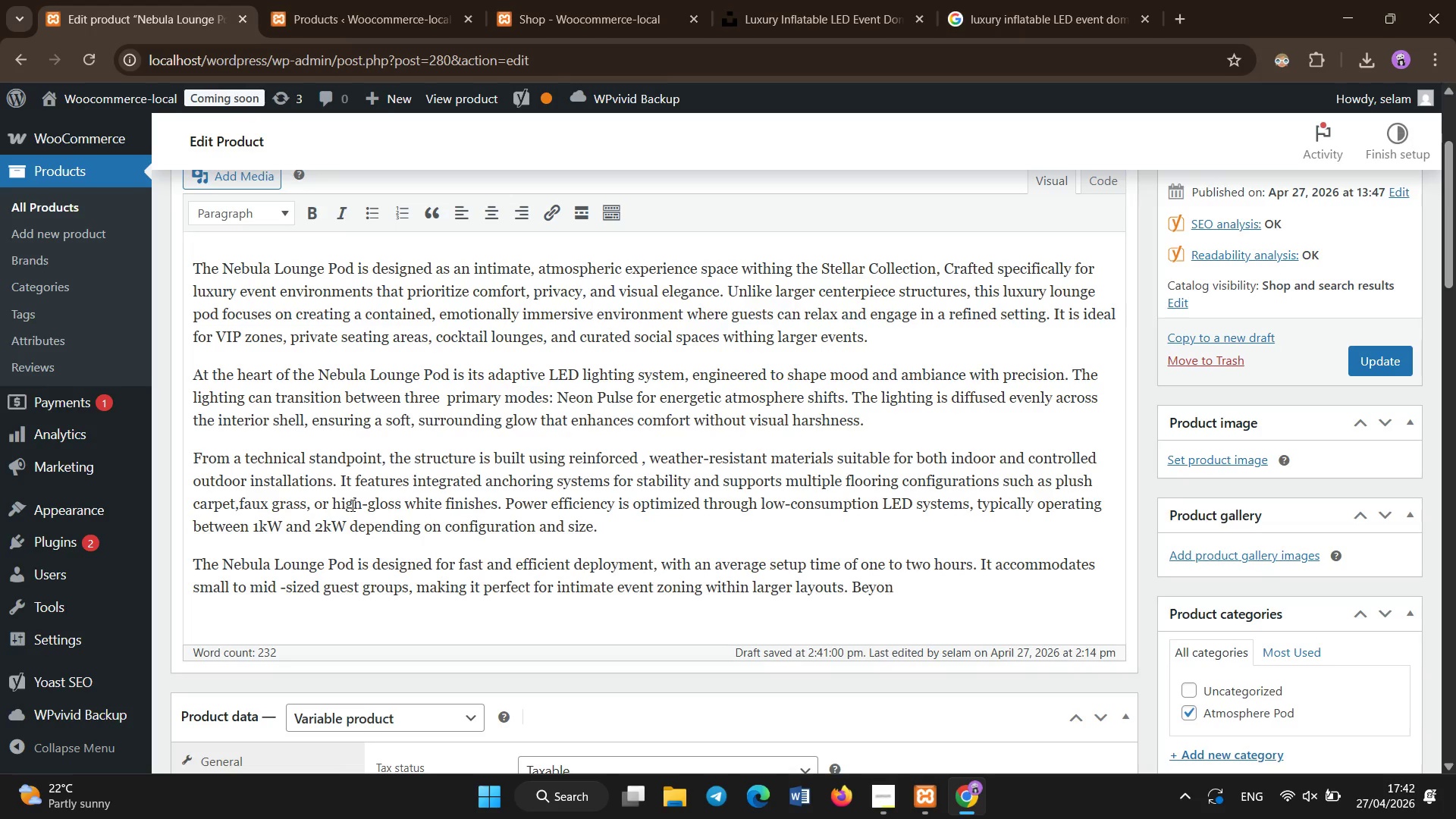 
key(Backspace)
 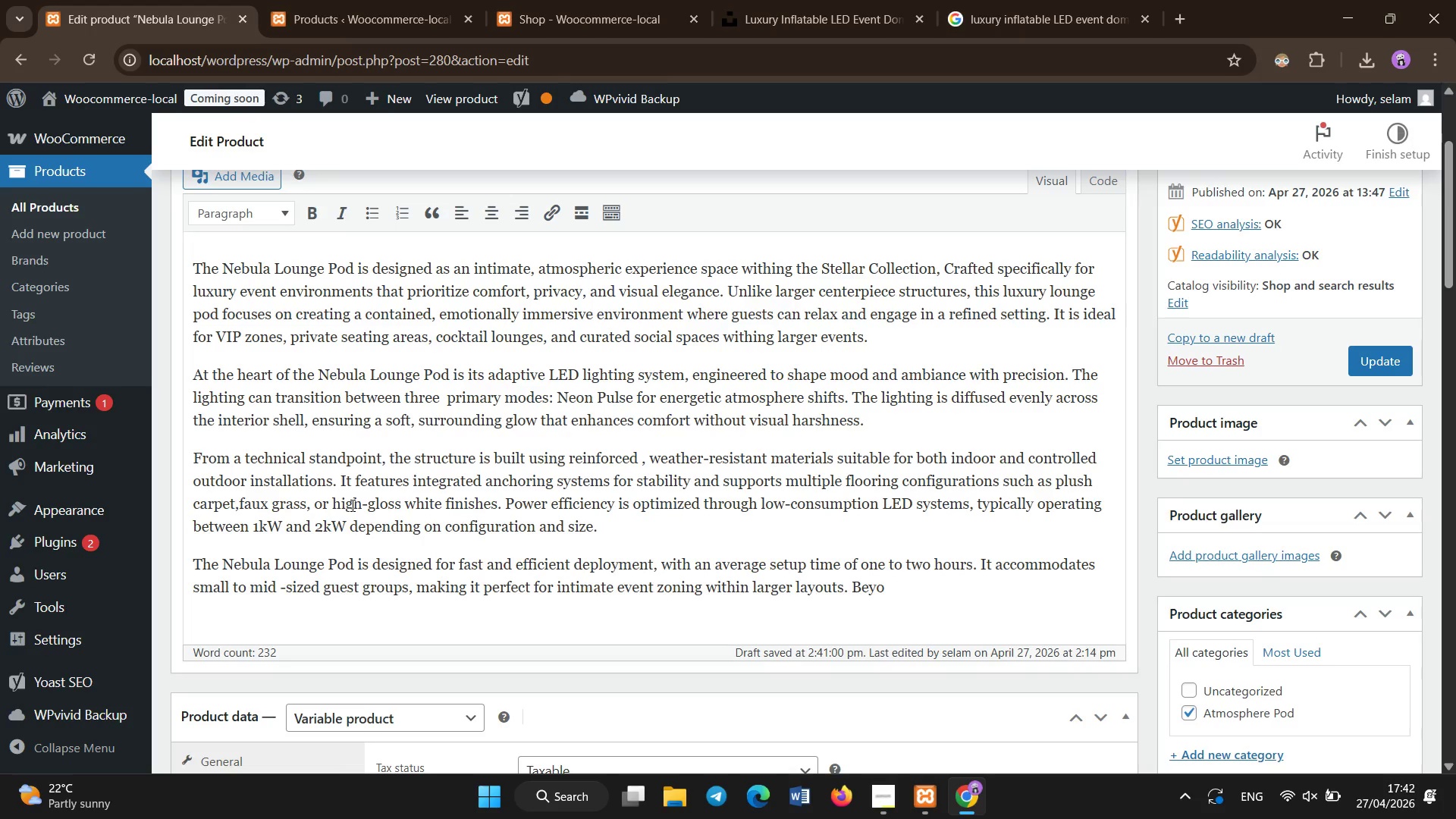 
key(Backspace)
 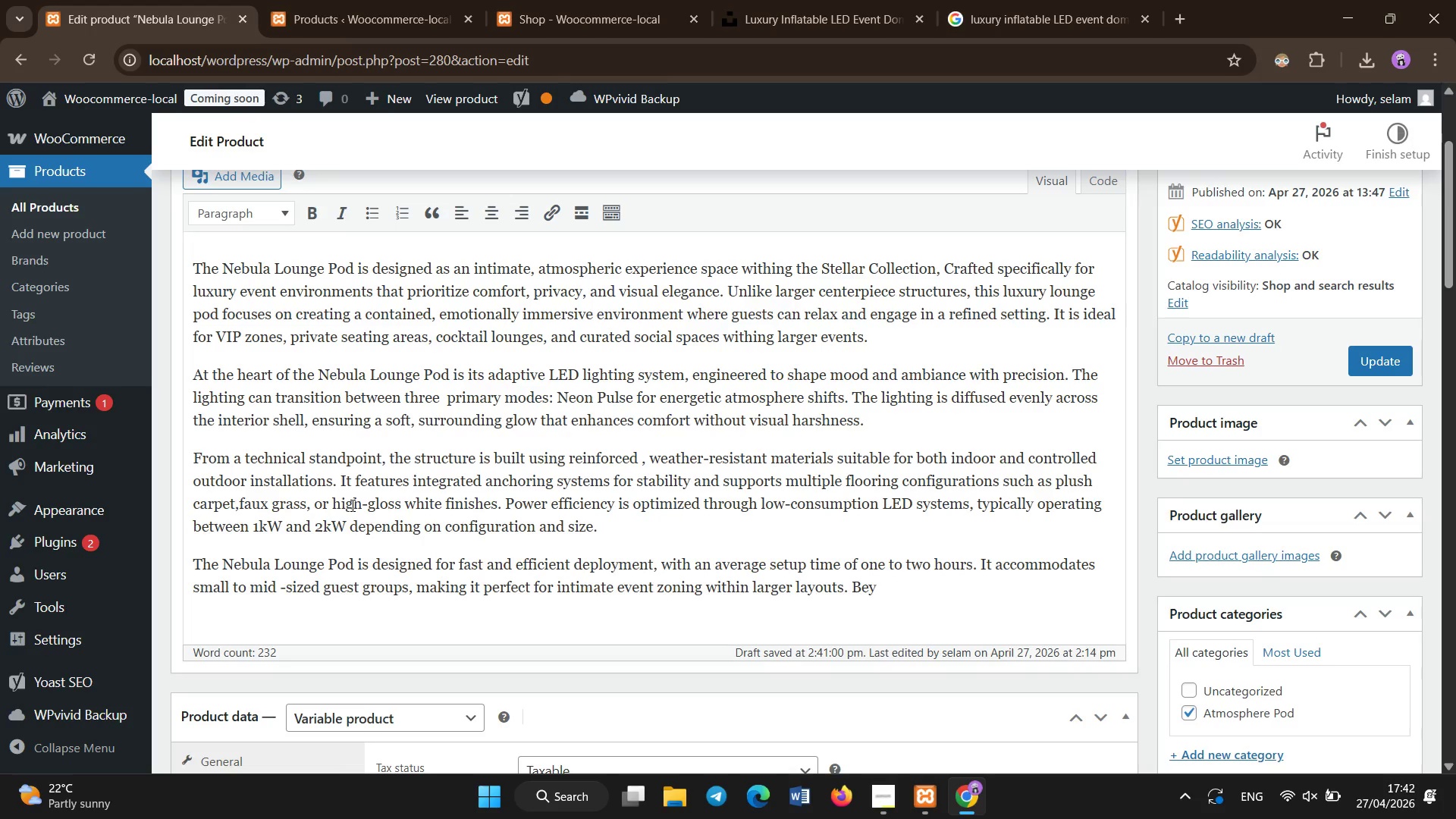 
key(Backspace)
 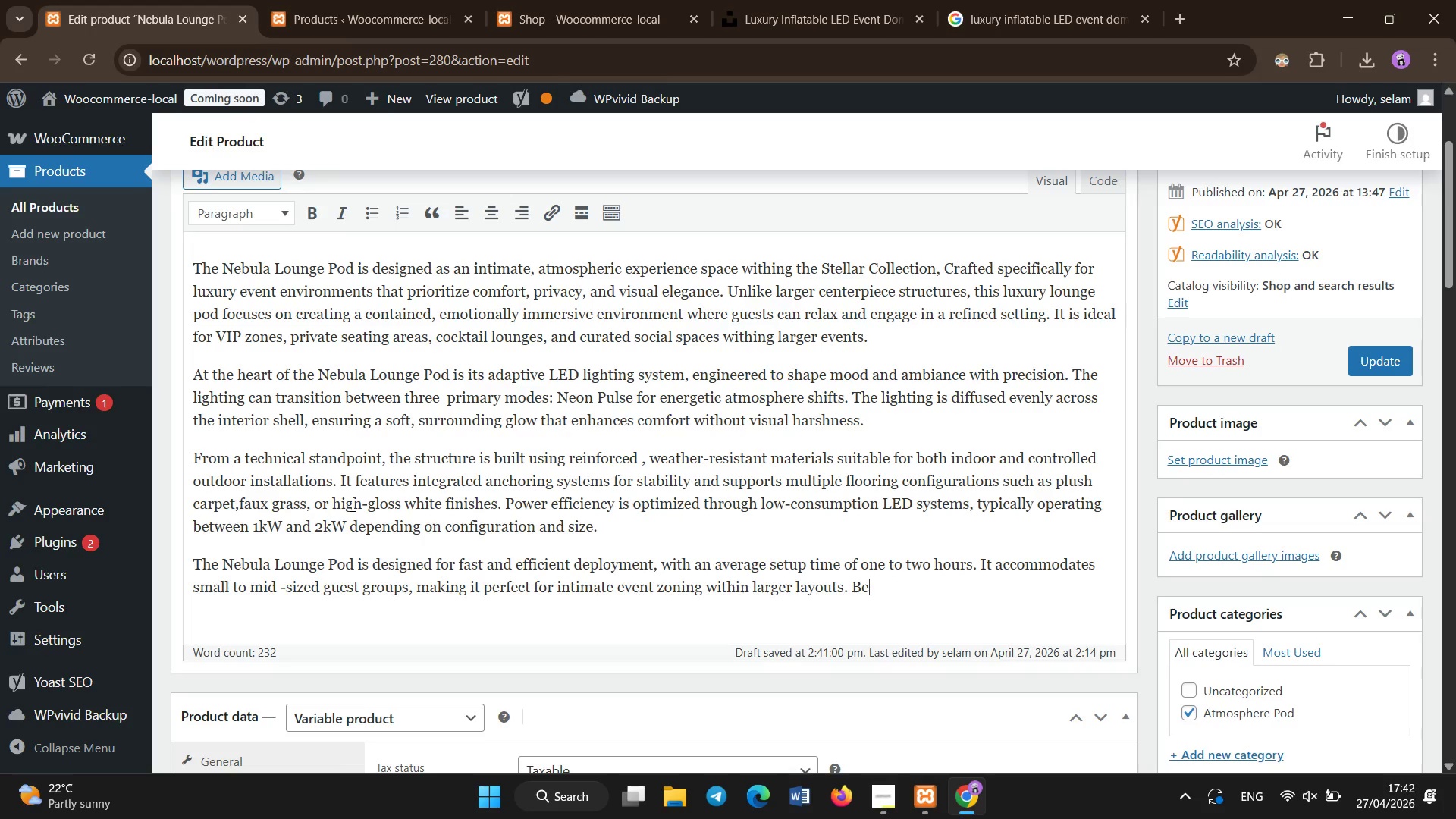 
key(Backspace)
 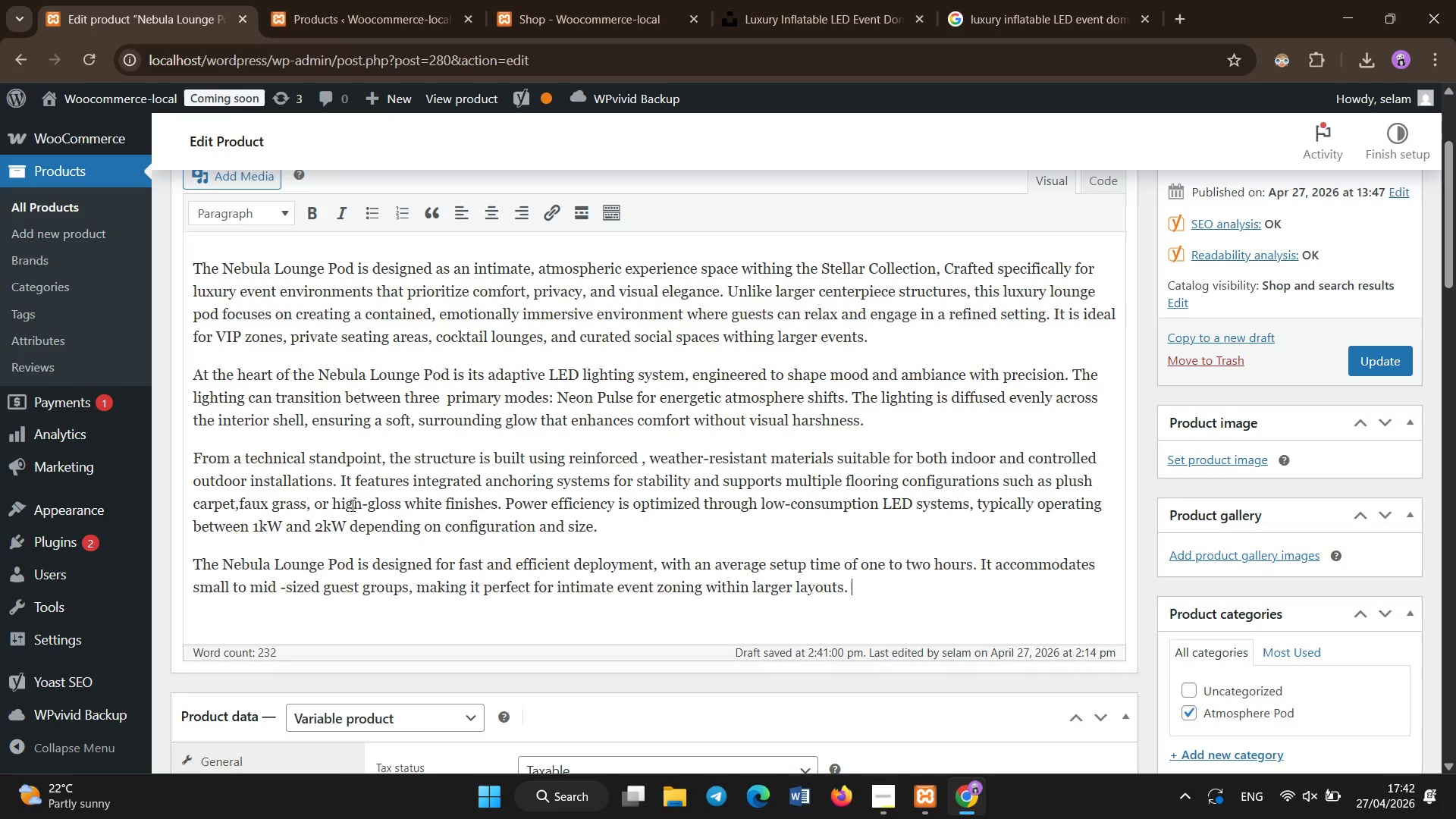 
key(Backspace)
 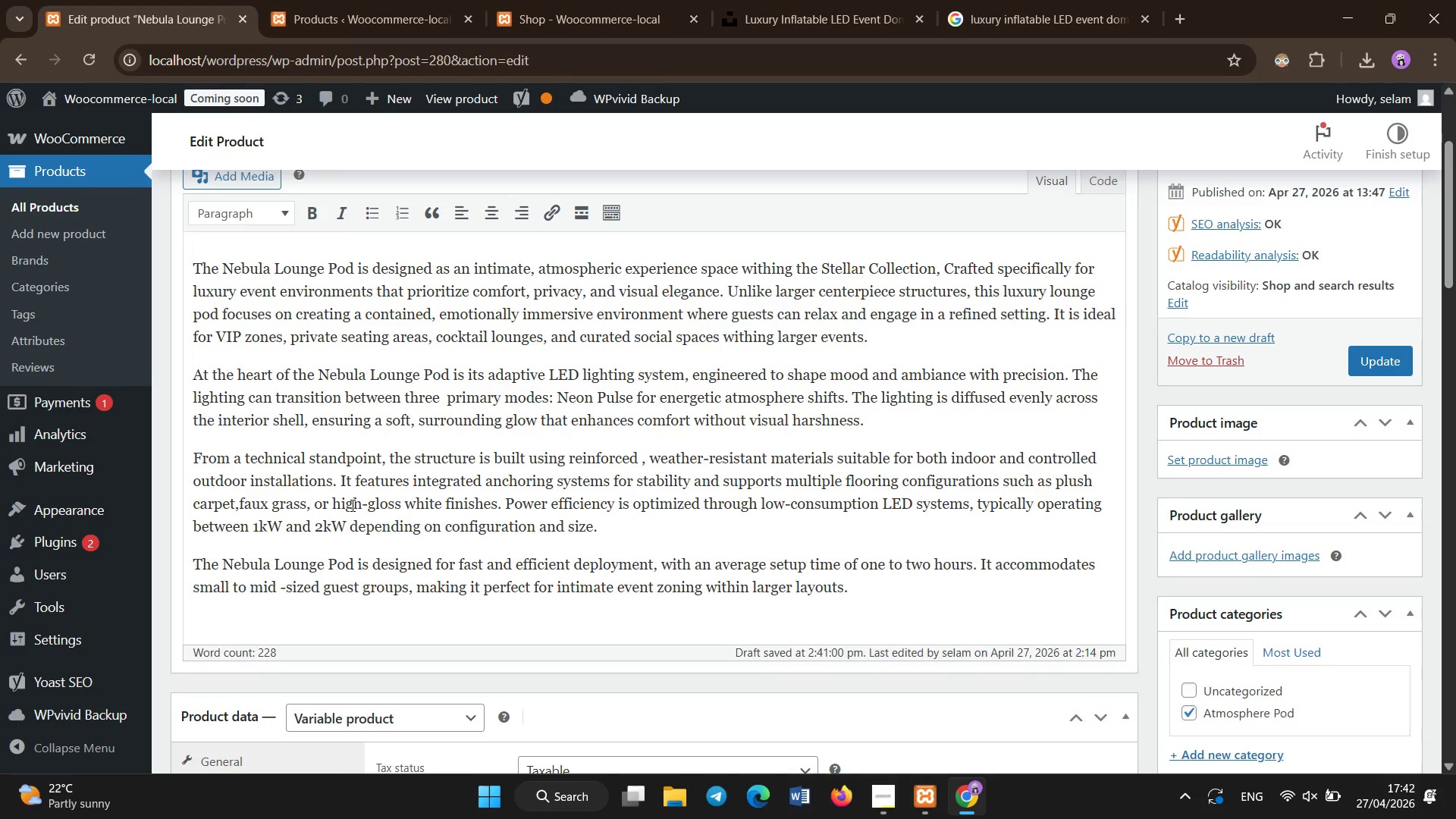 
scroll: coordinate [353, 506], scroll_direction: down, amount: 22.0
 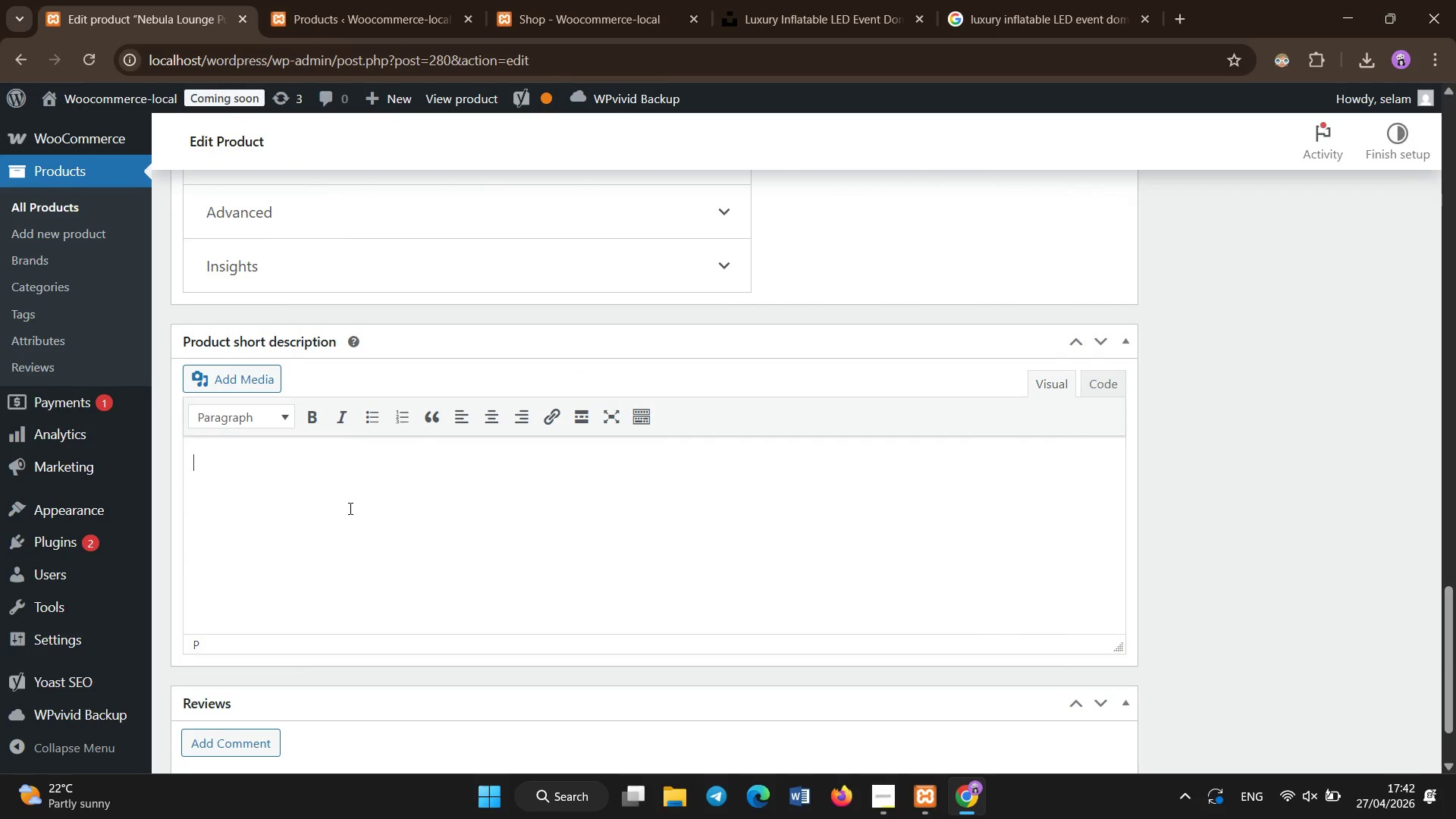 
type(Luxury intimate lounge pod designed for VIP events spaces with cuso)
key(Backspace)
type(tomizable LED lighting and flooring options.)
 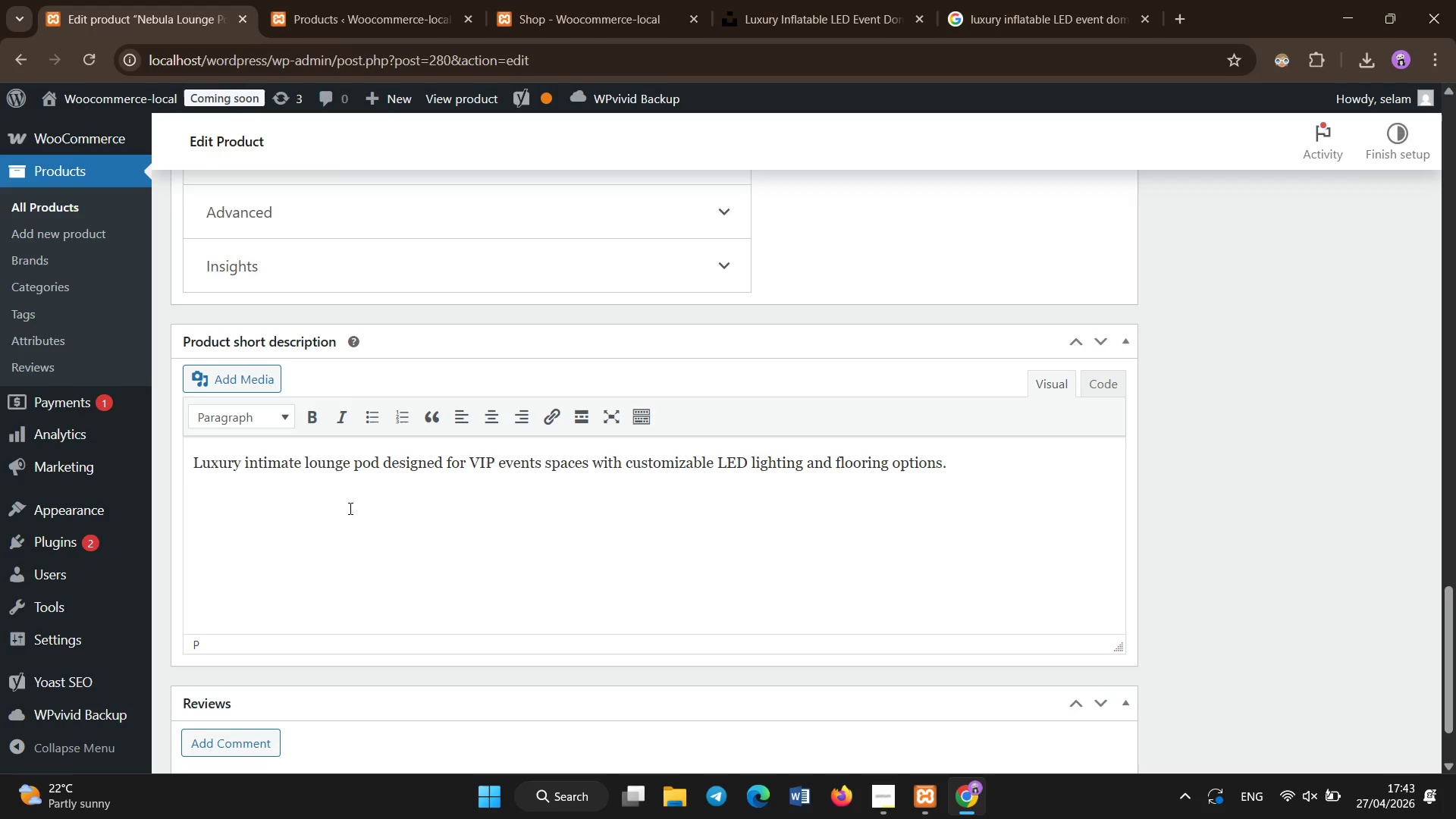 
scroll: coordinate [352, 519], scroll_direction: up, amount: 16.0
 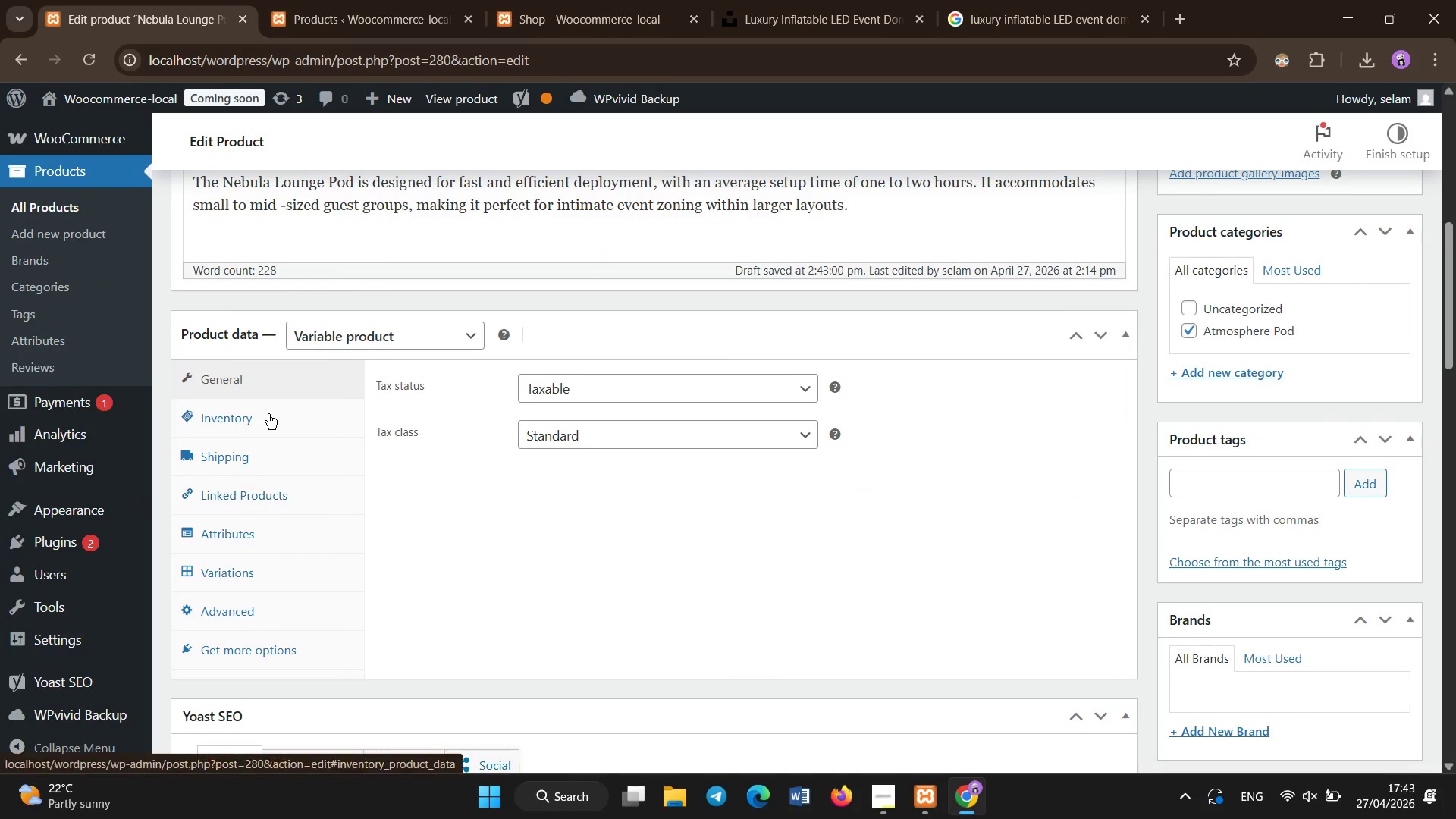 
left_click([270, 413])
 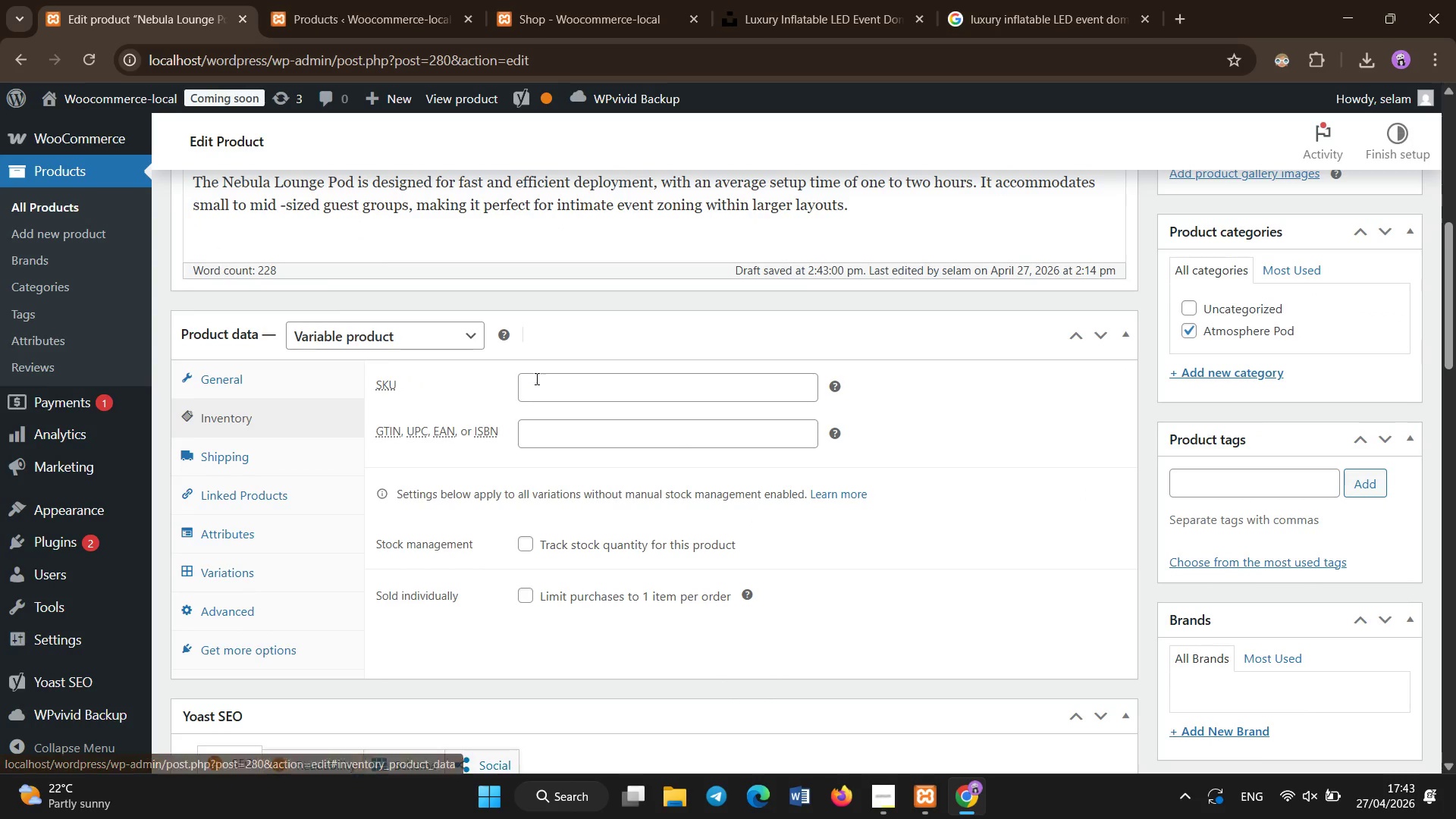 
left_click([545, 379])
 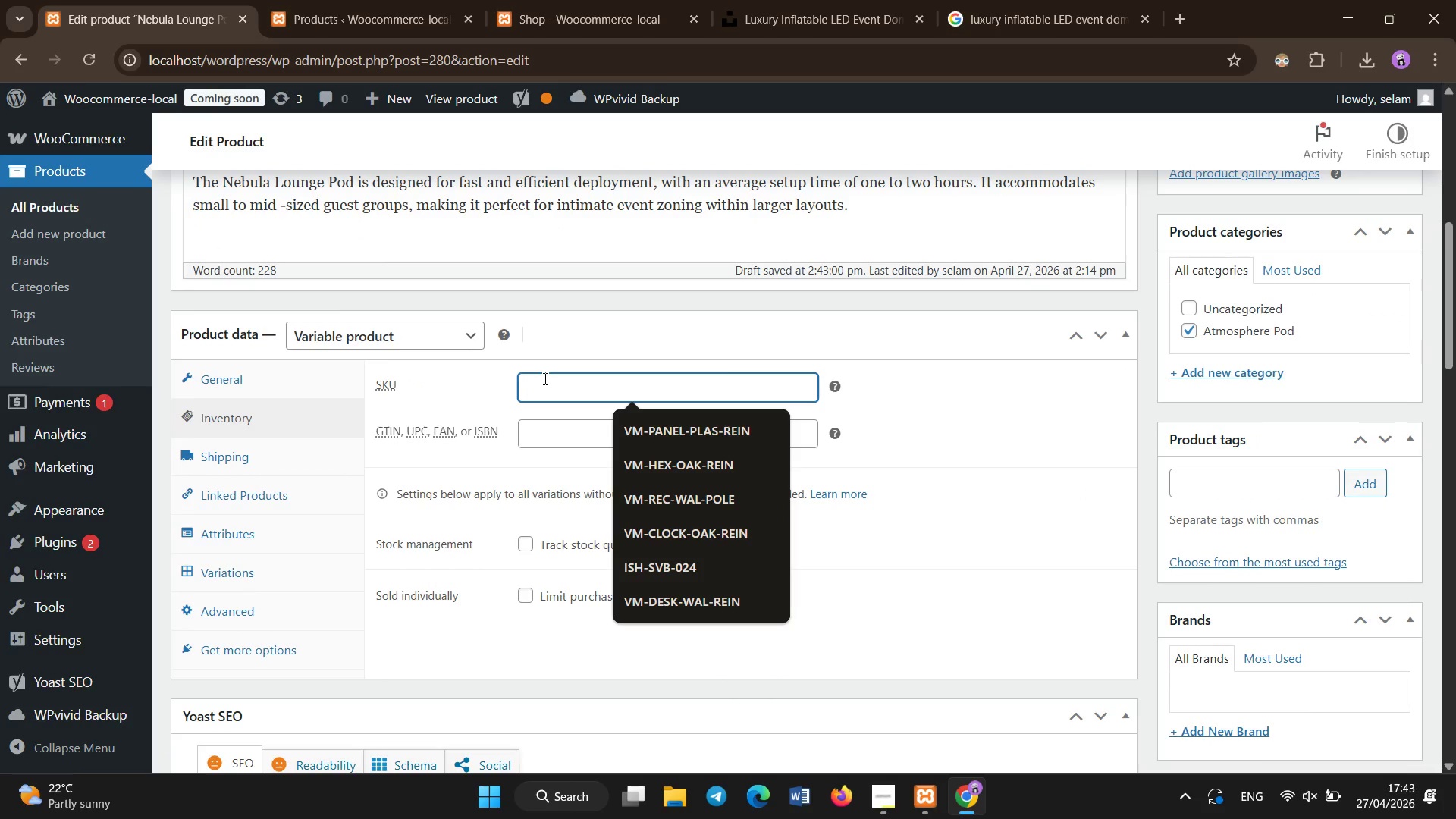 
hold_key(key=CapsLock, duration=0.75)
 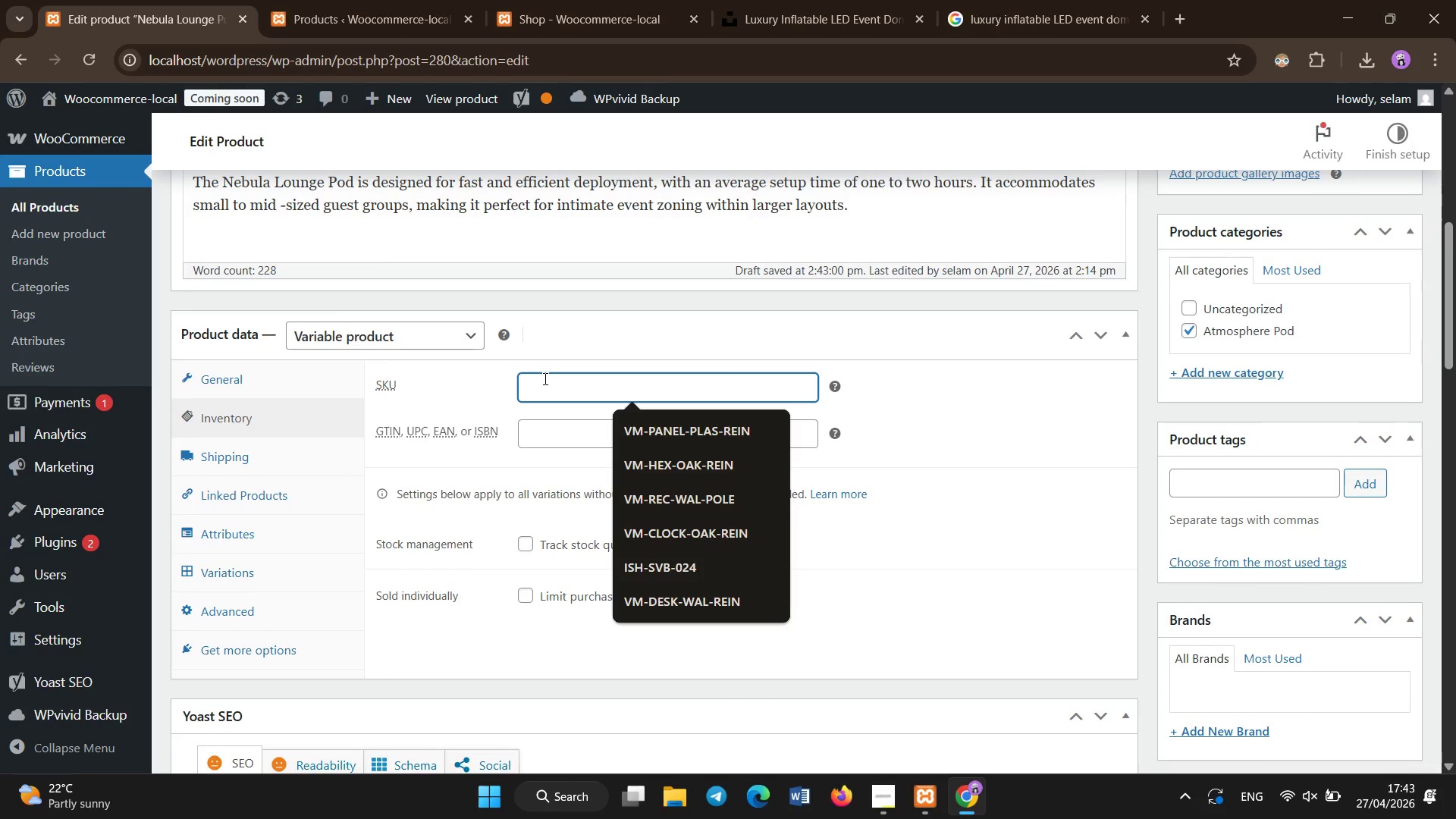 
type(LS-)
key(Backspace)
key(Backspace)
key(Backspace)
type(ls-nebuila-002)
 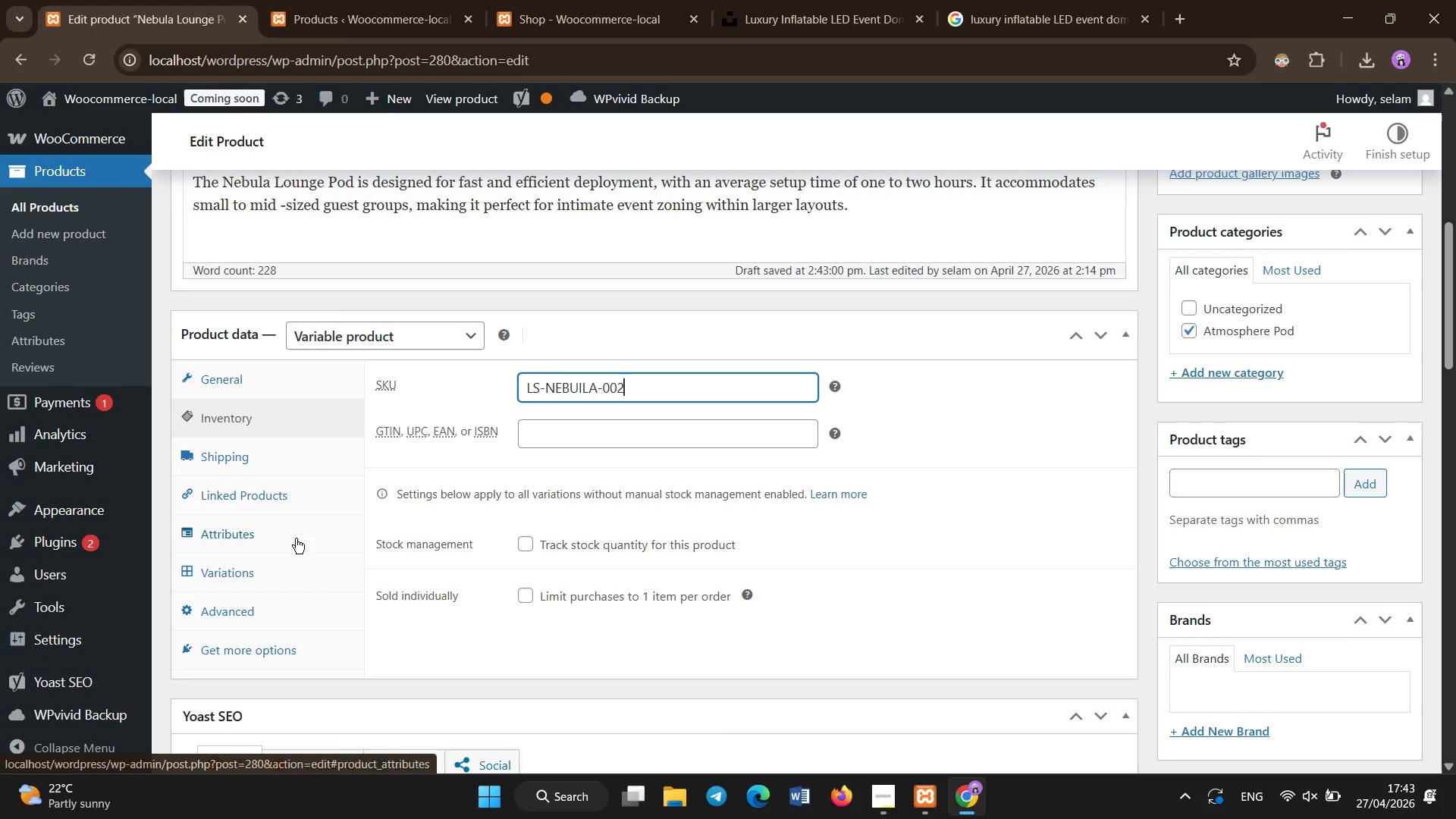 
left_click([296, 536])
 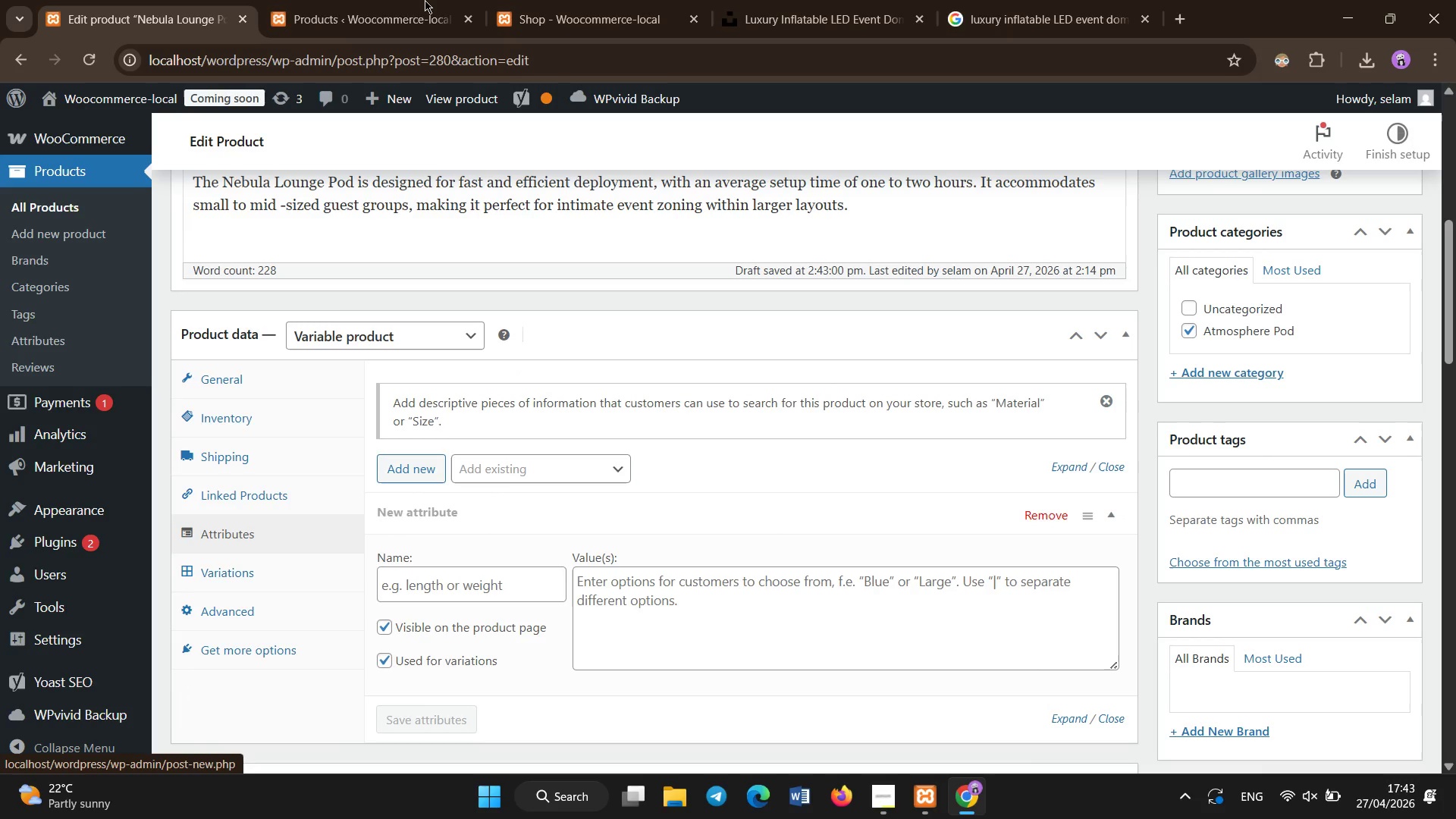 
wait(11.38)
 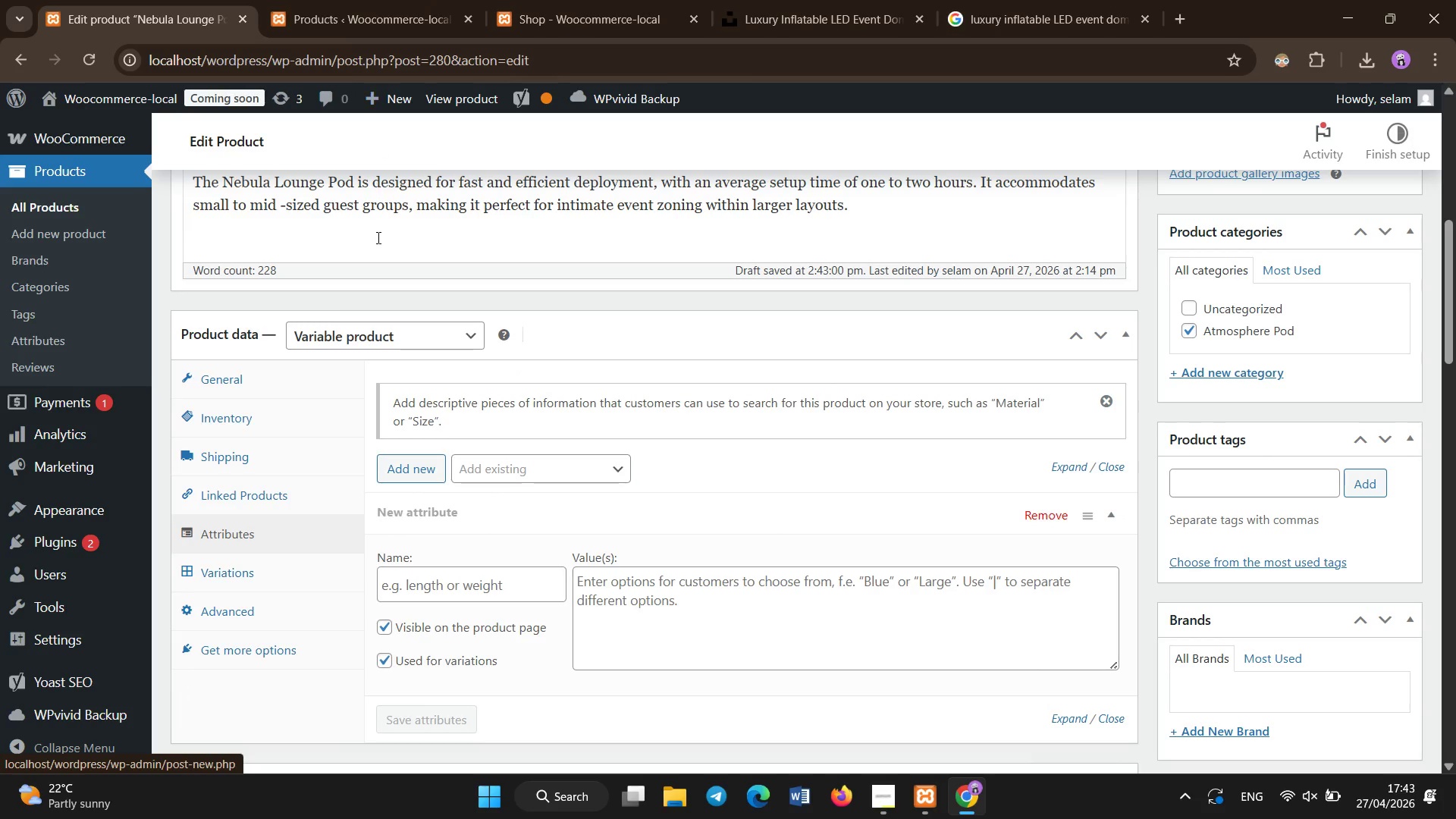 
type(Size )
 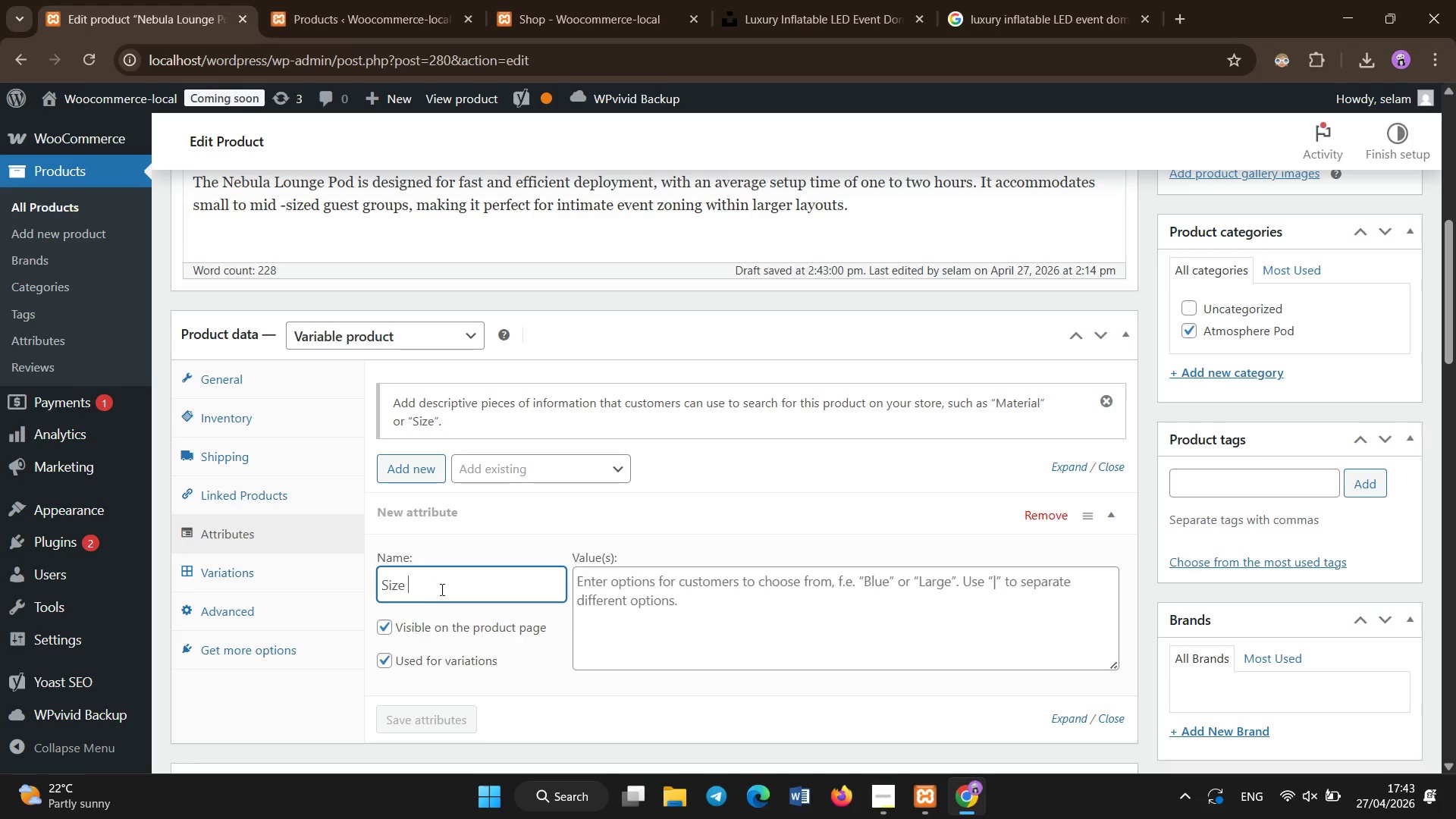 
left_click([648, 607])
 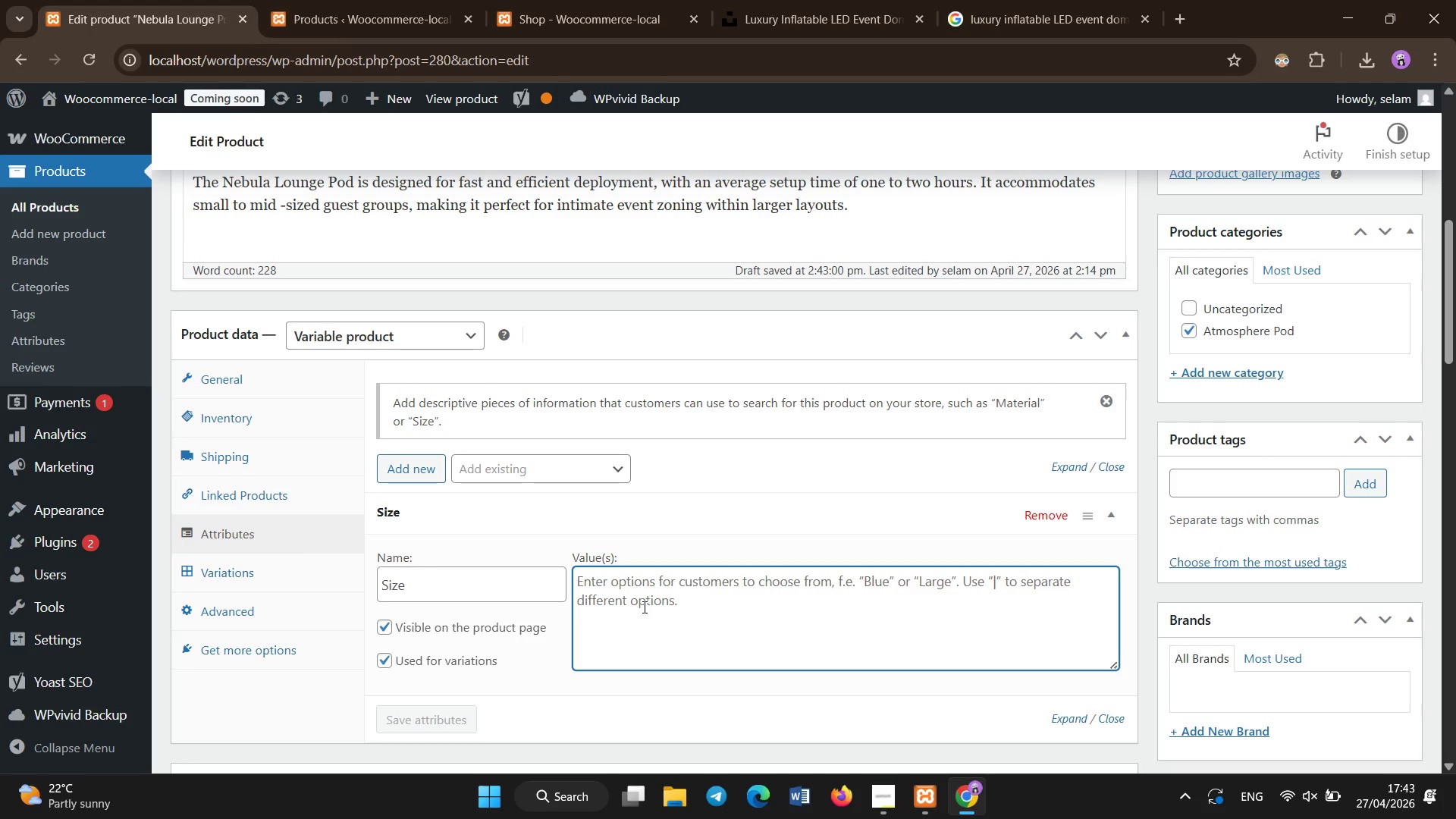 
type(10ft | 20ft | 30ft)
 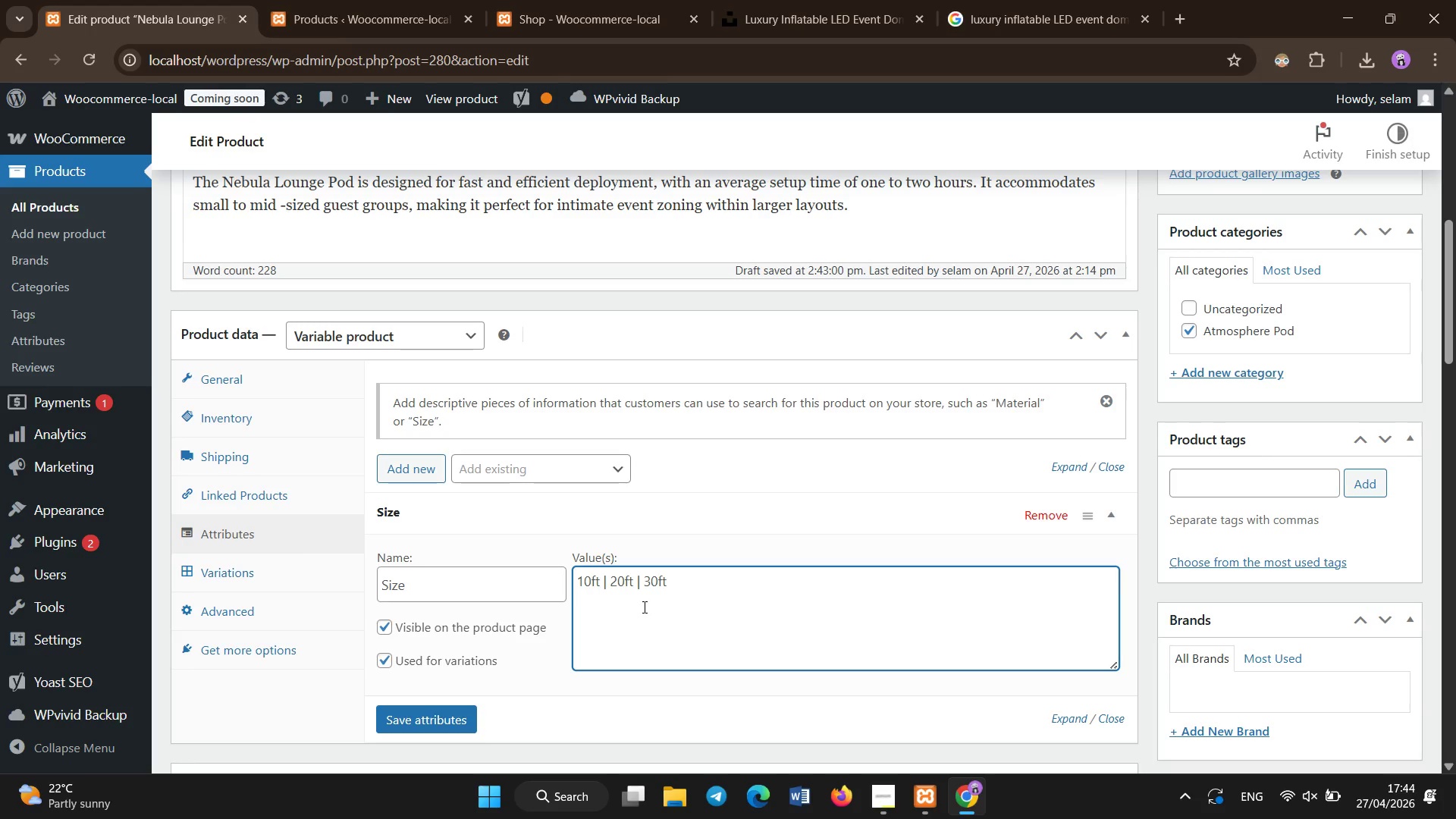 
left_click([430, 721])
 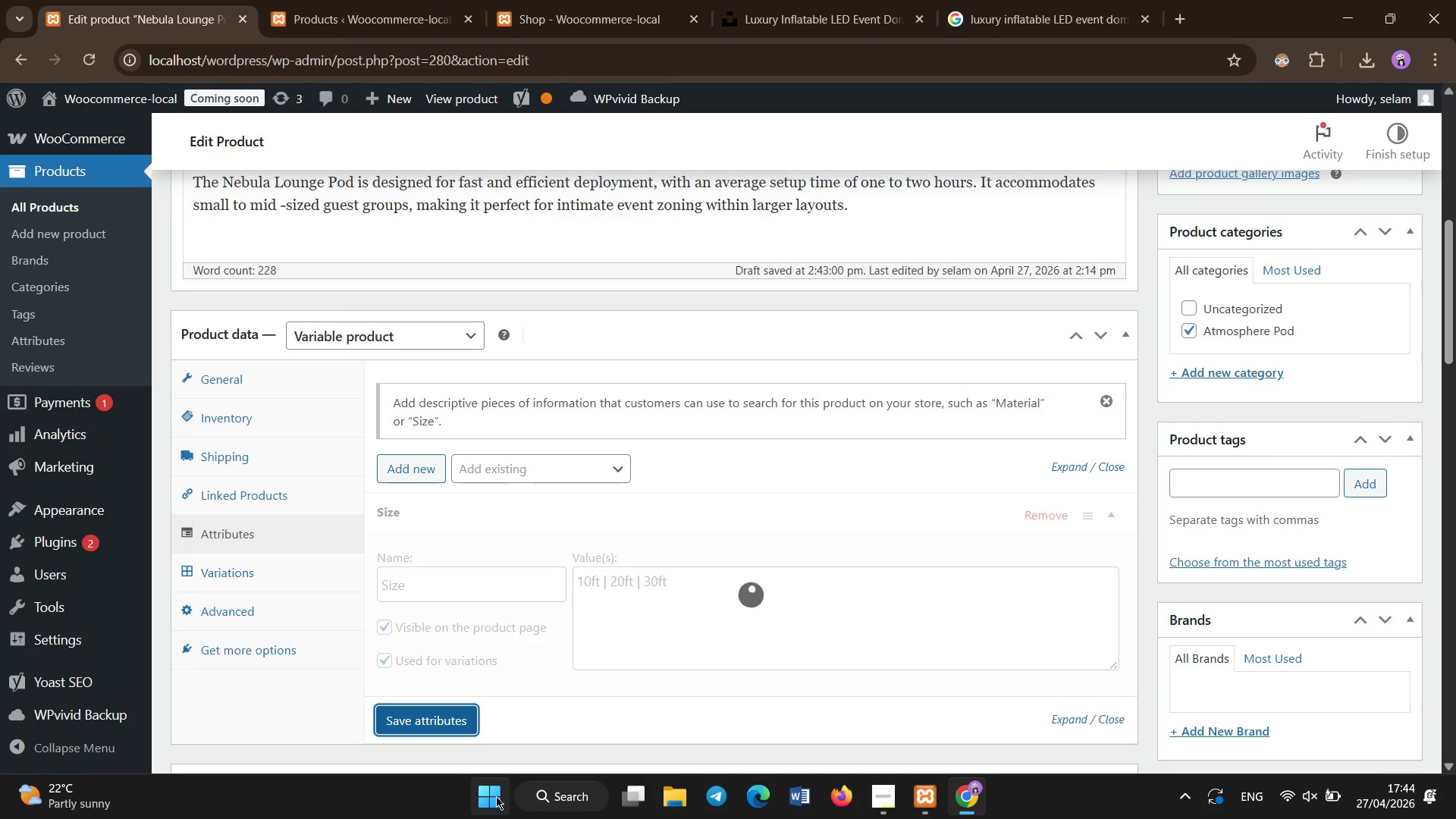 
wait(7.06)
 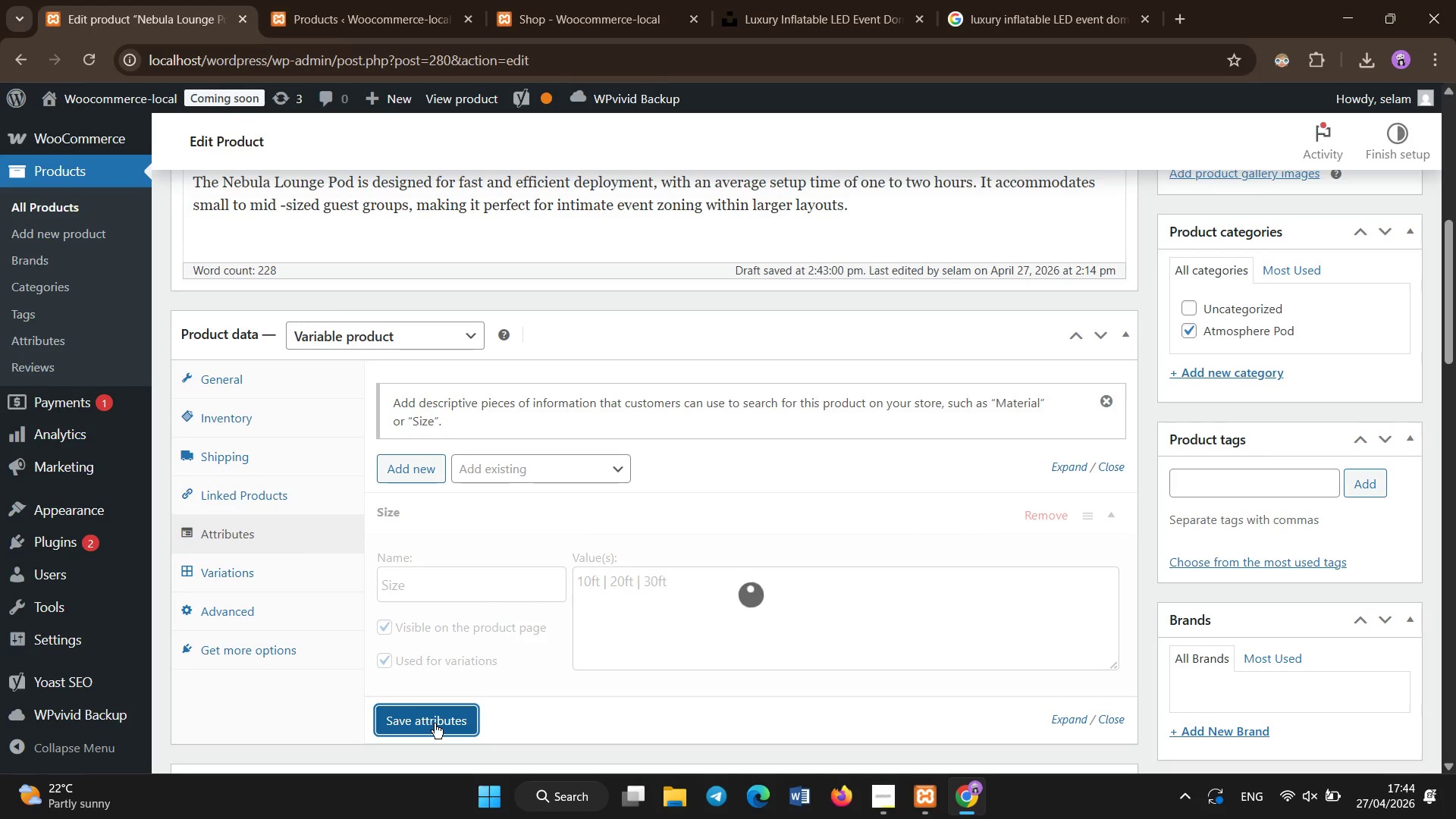 
left_click([405, 465])
 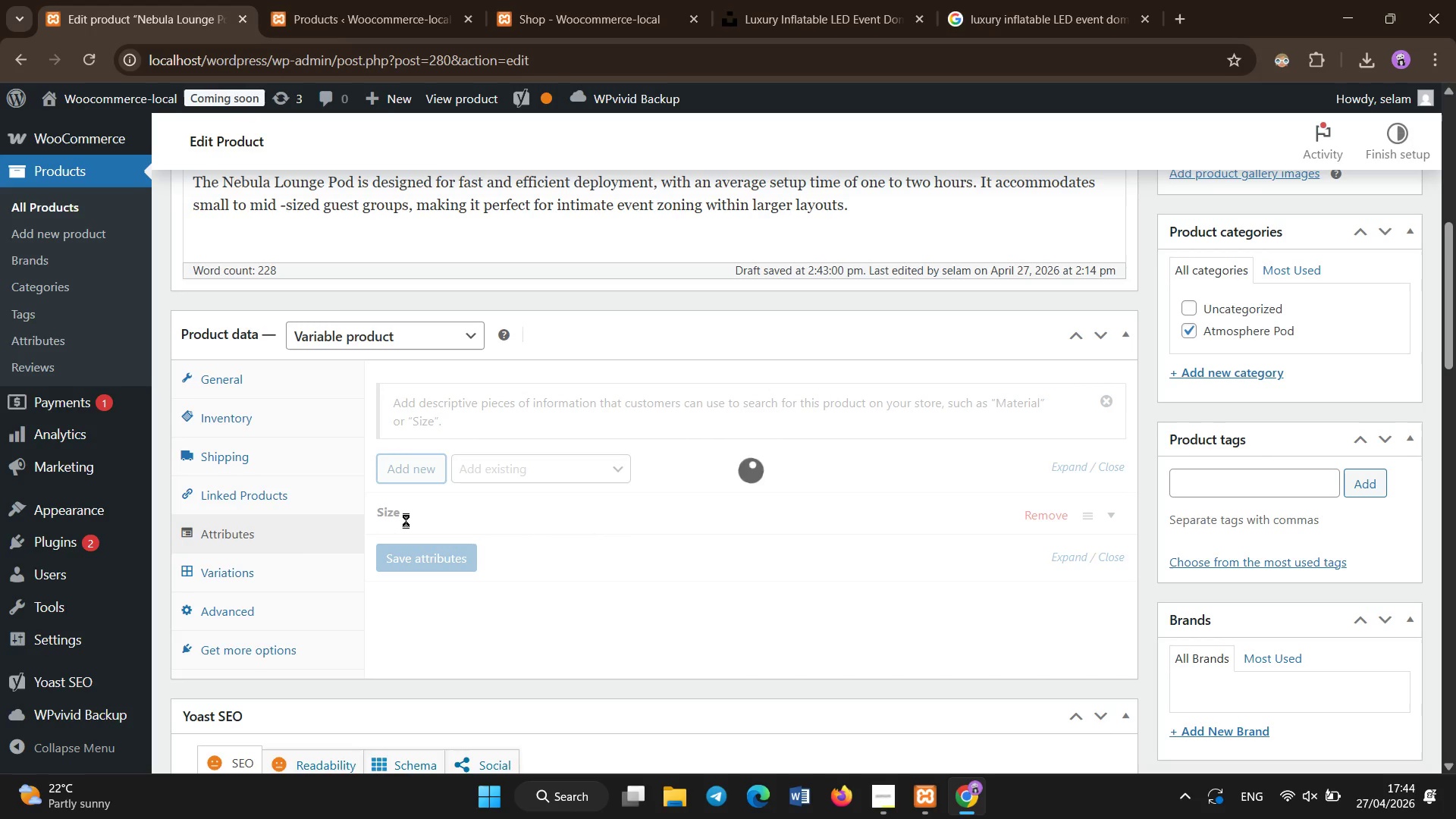 
mouse_move([413, 562])
 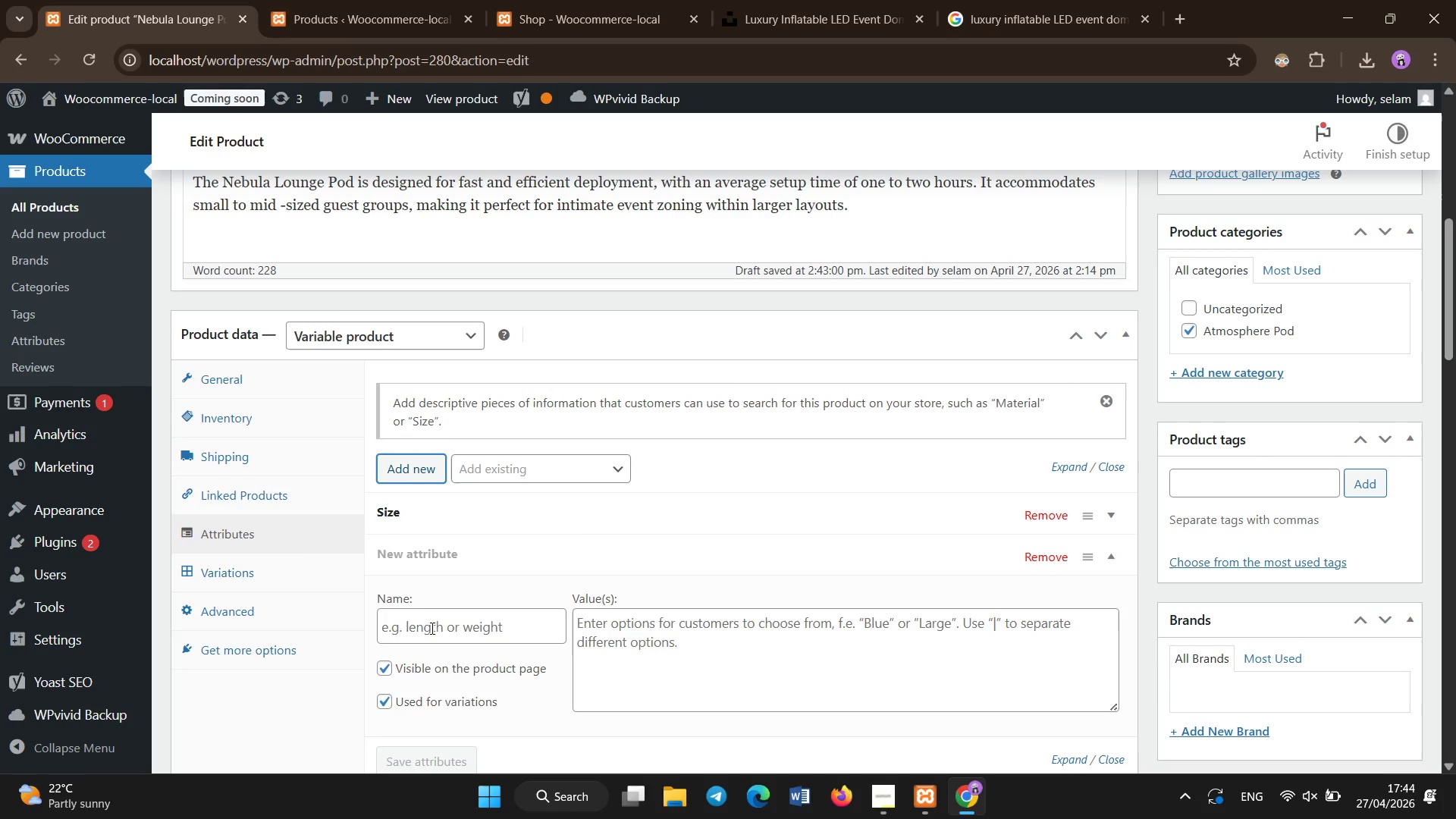 
left_click([433, 629])
 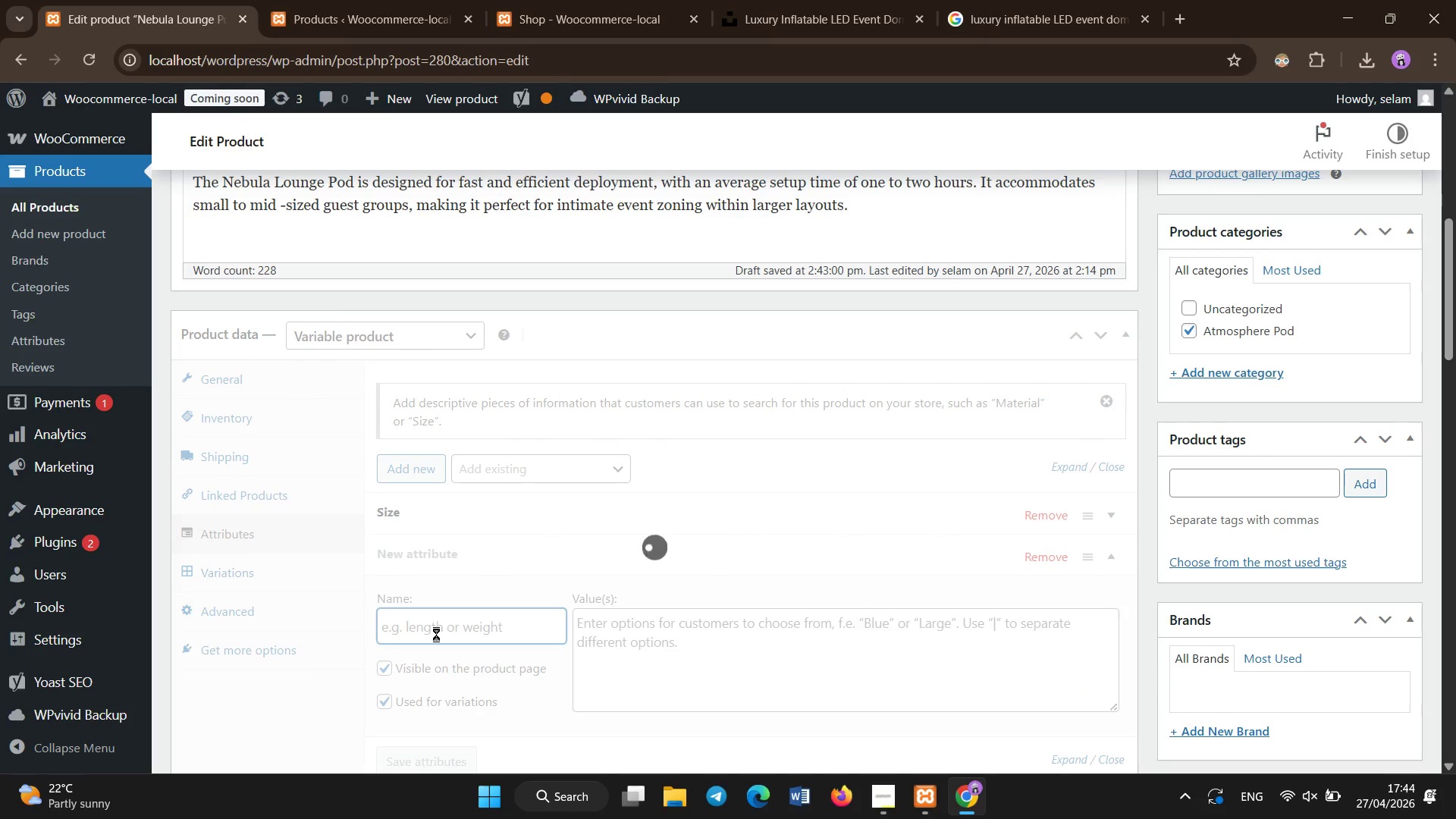 
type(Lighting Mode)
 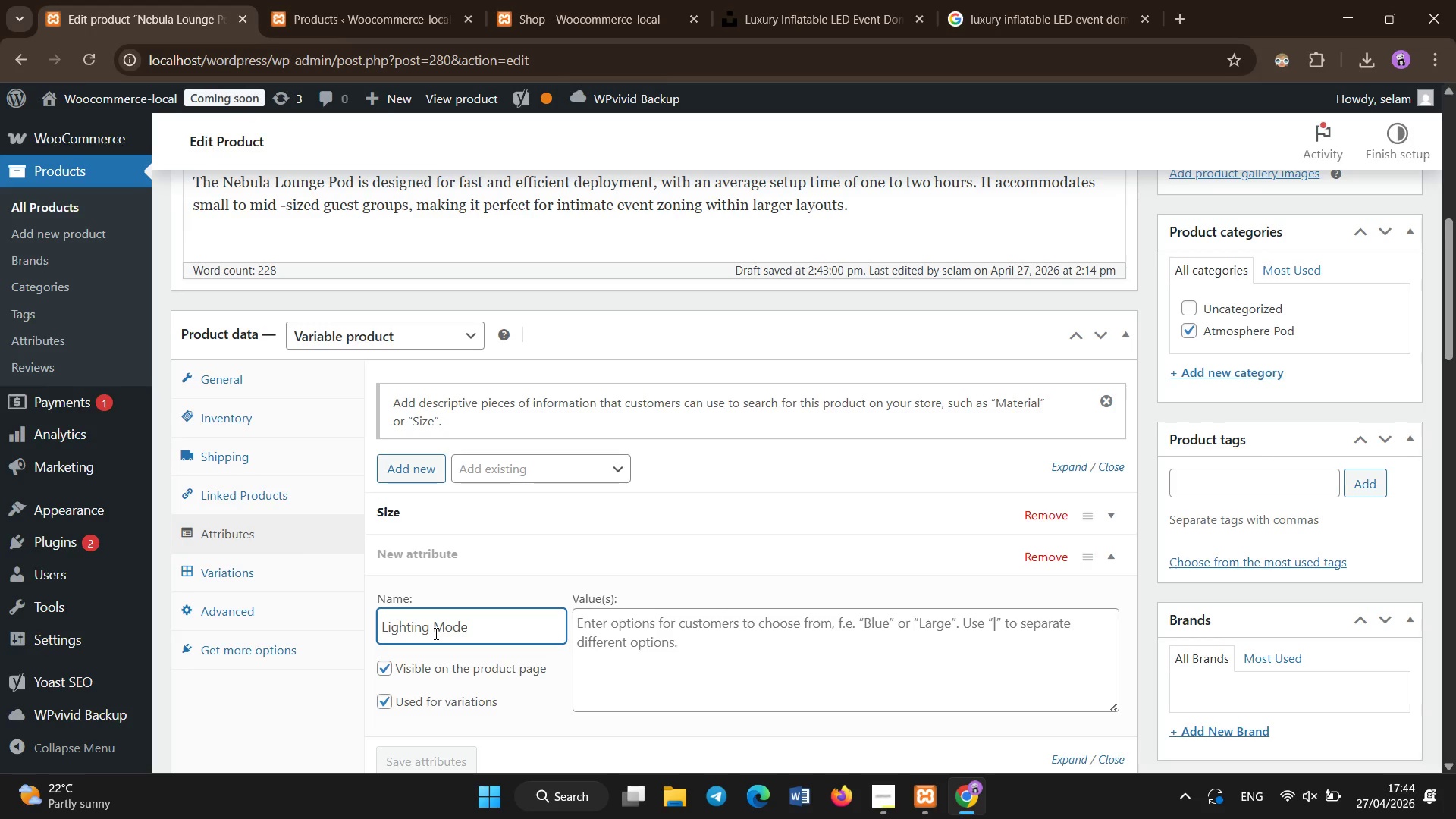 
left_click([695, 679])
 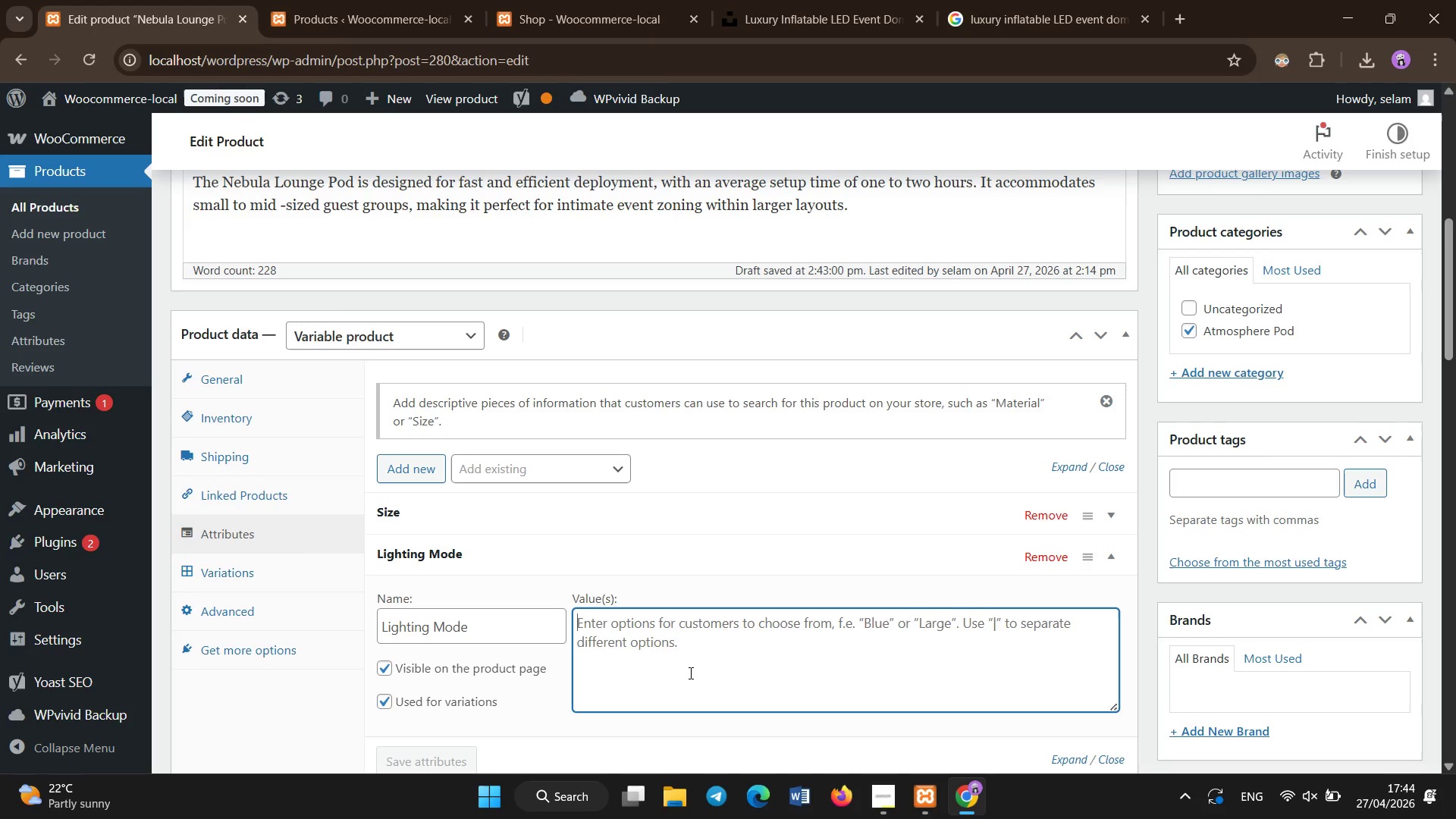 
type(Neon Puls )
key(Backspace)
key(Backspace)
key(Backspace)
type(lse | Warm Amber | Clestial )
key(Backspace)
key(Backspace)
key(Backspace)
key(Backspace)
key(Backspace)
key(Backspace)
key(Backspace)
key(Backspace)
key(Backspace)
type(elestial Fas)
key(Backspace)
type(de)
 